 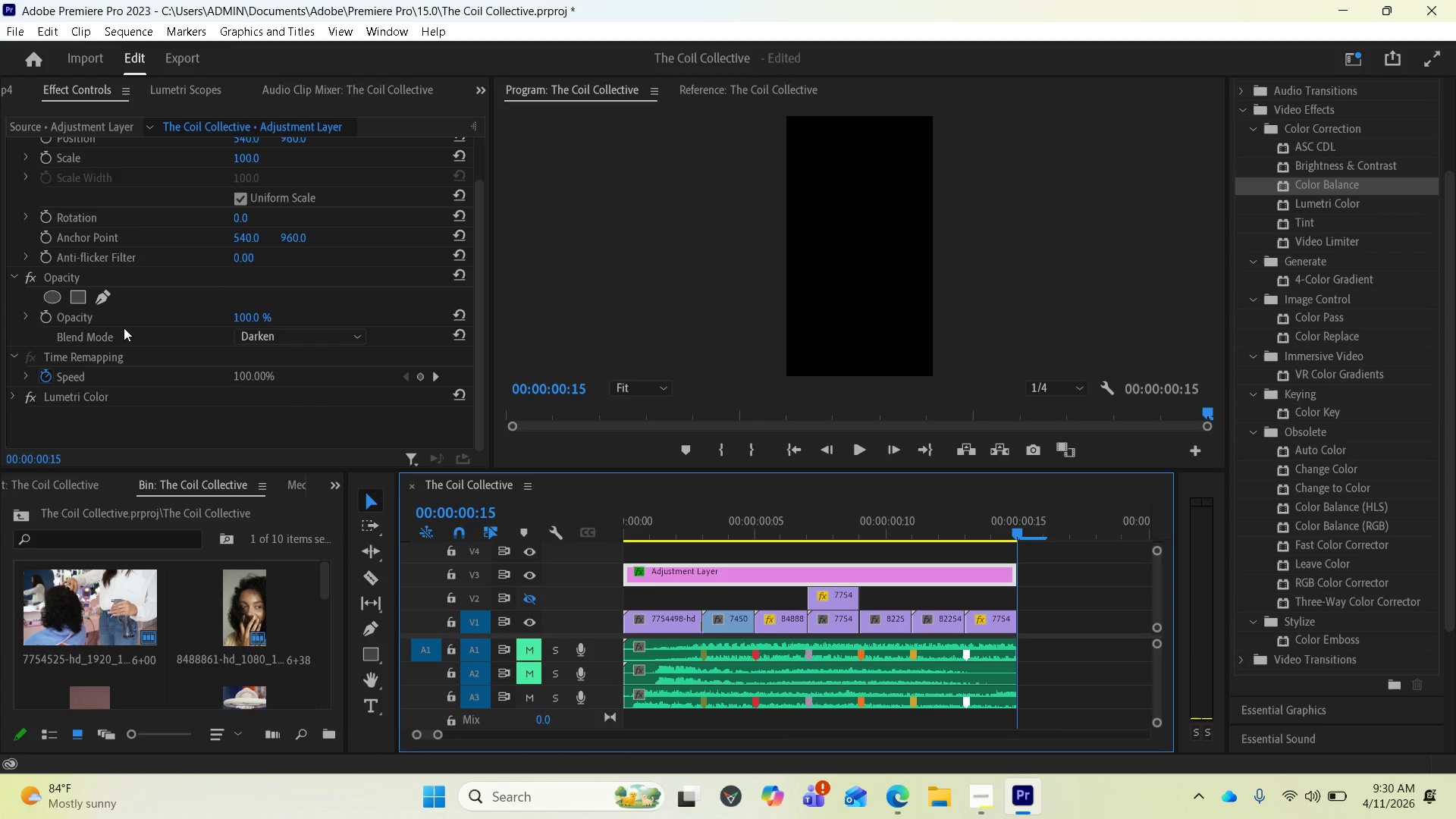 
left_click([13, 278])
 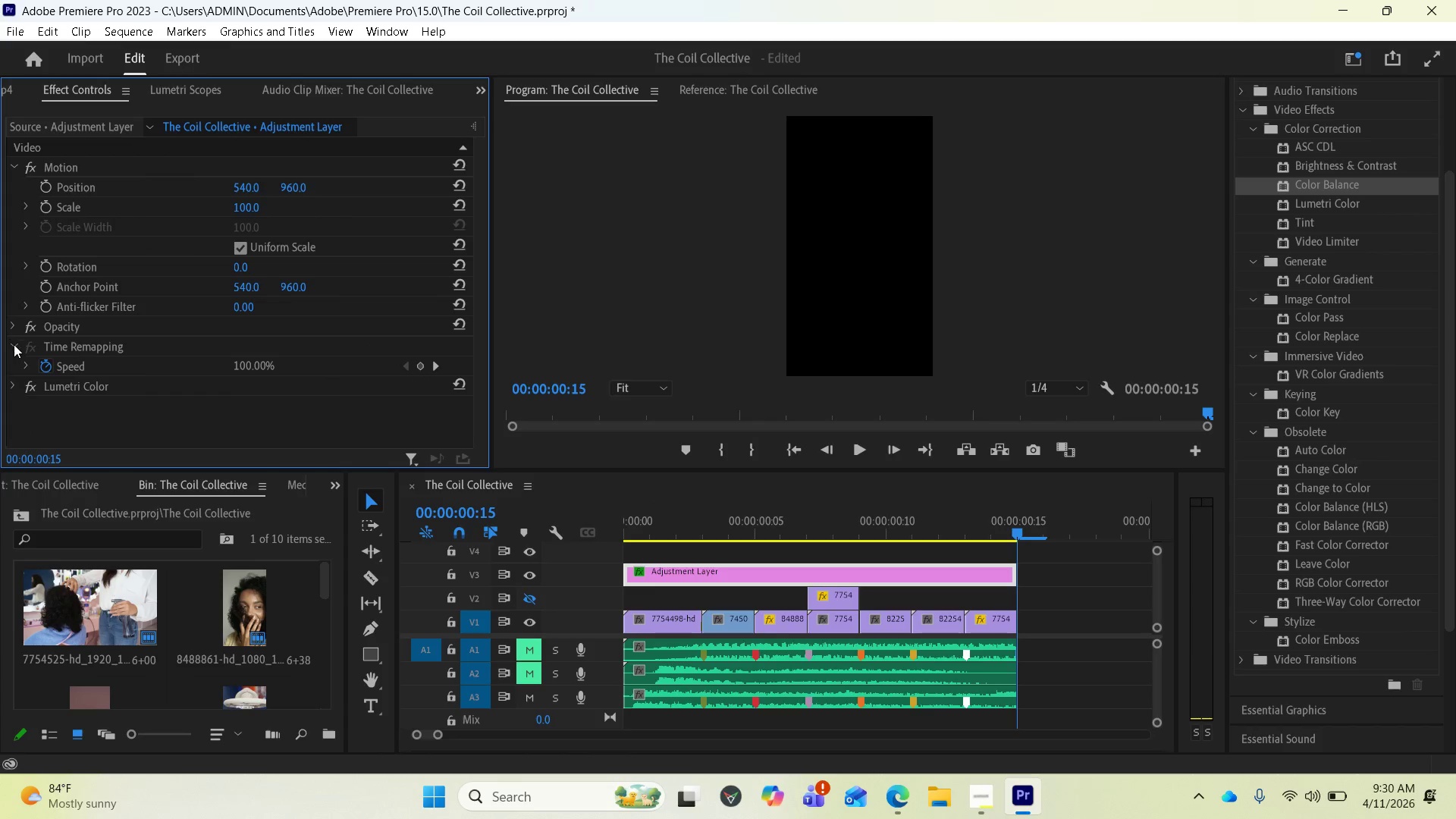 
left_click([15, 346])
 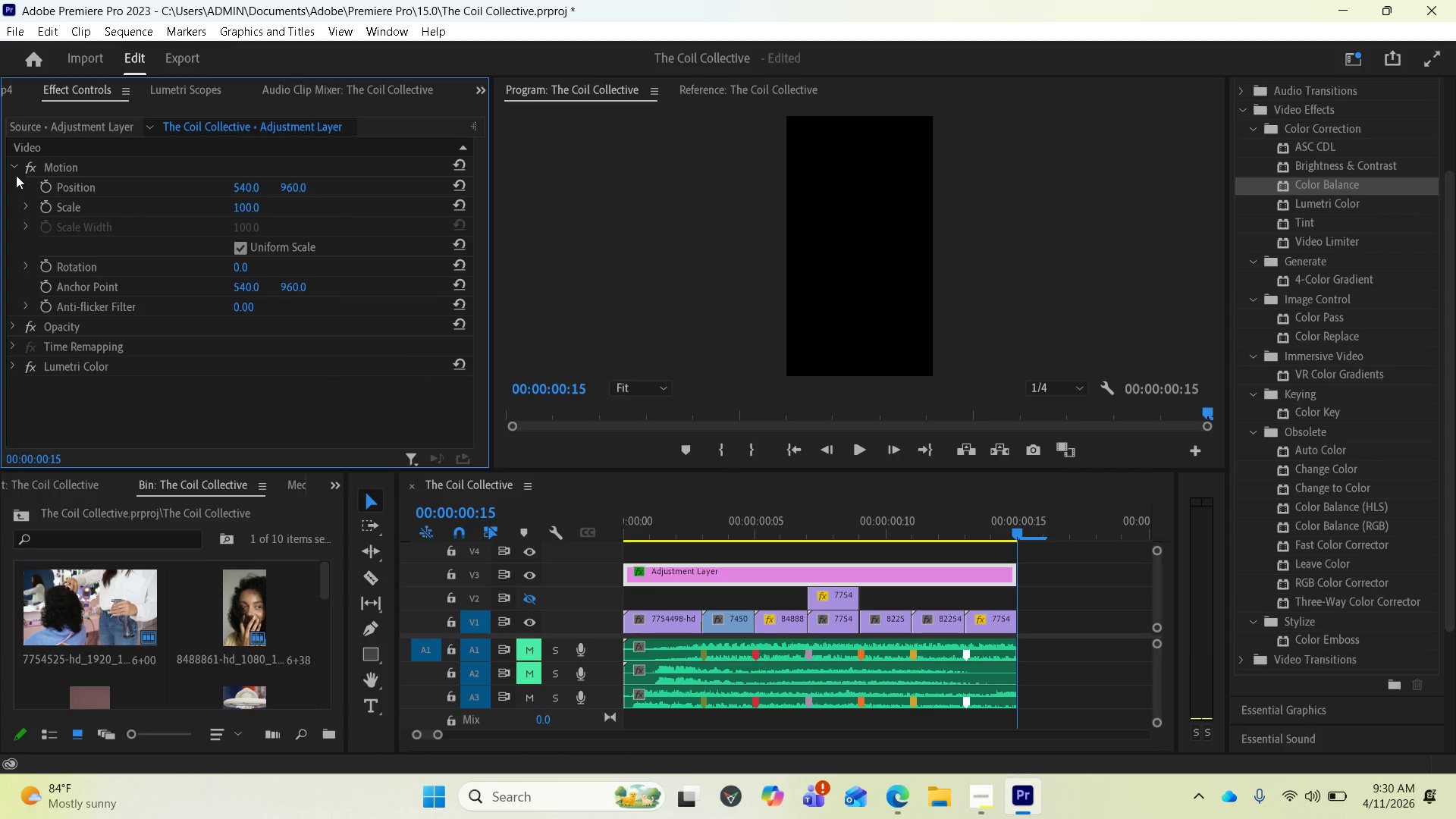 
left_click([14, 171])
 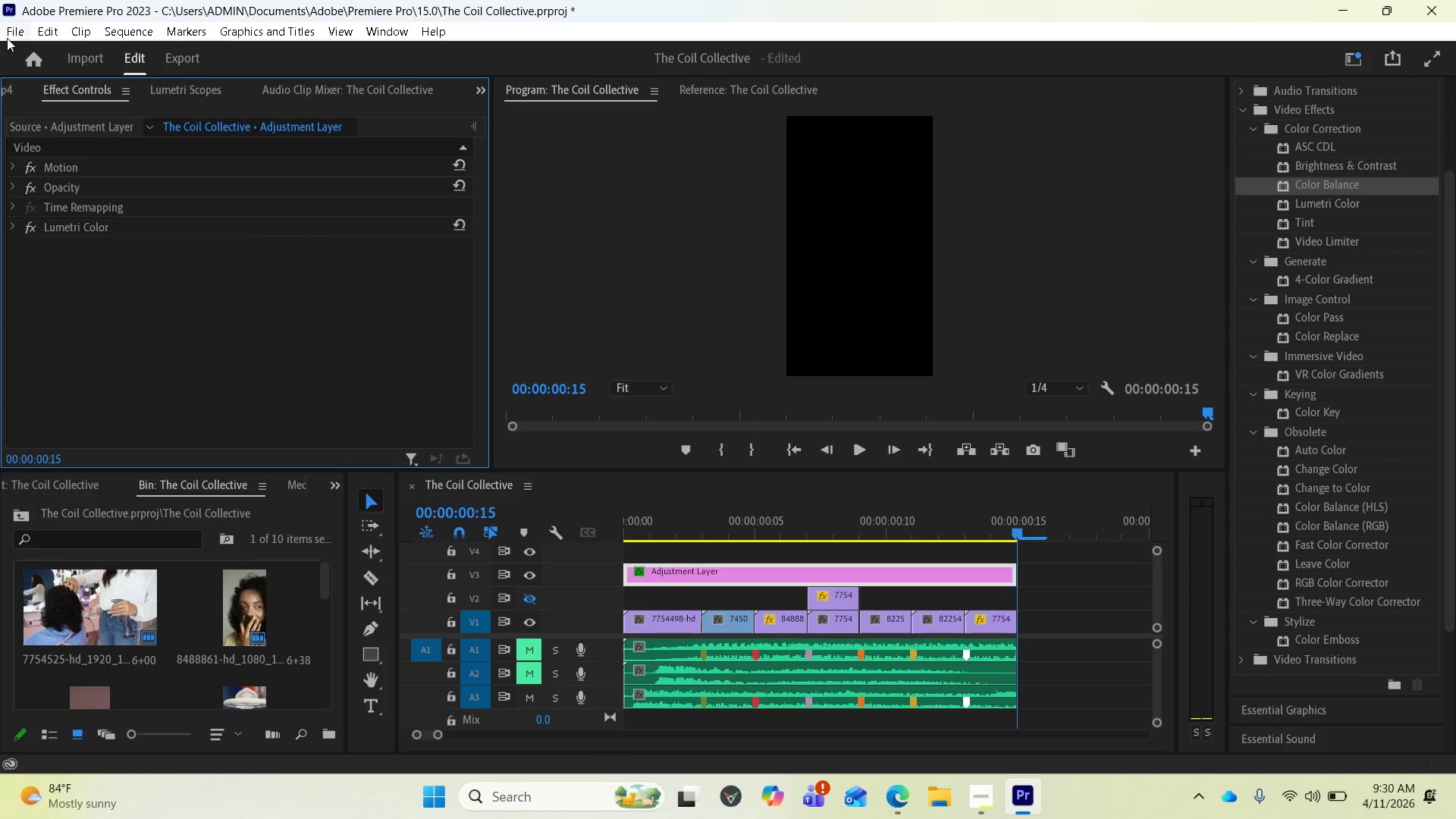 
left_click([8, 33])
 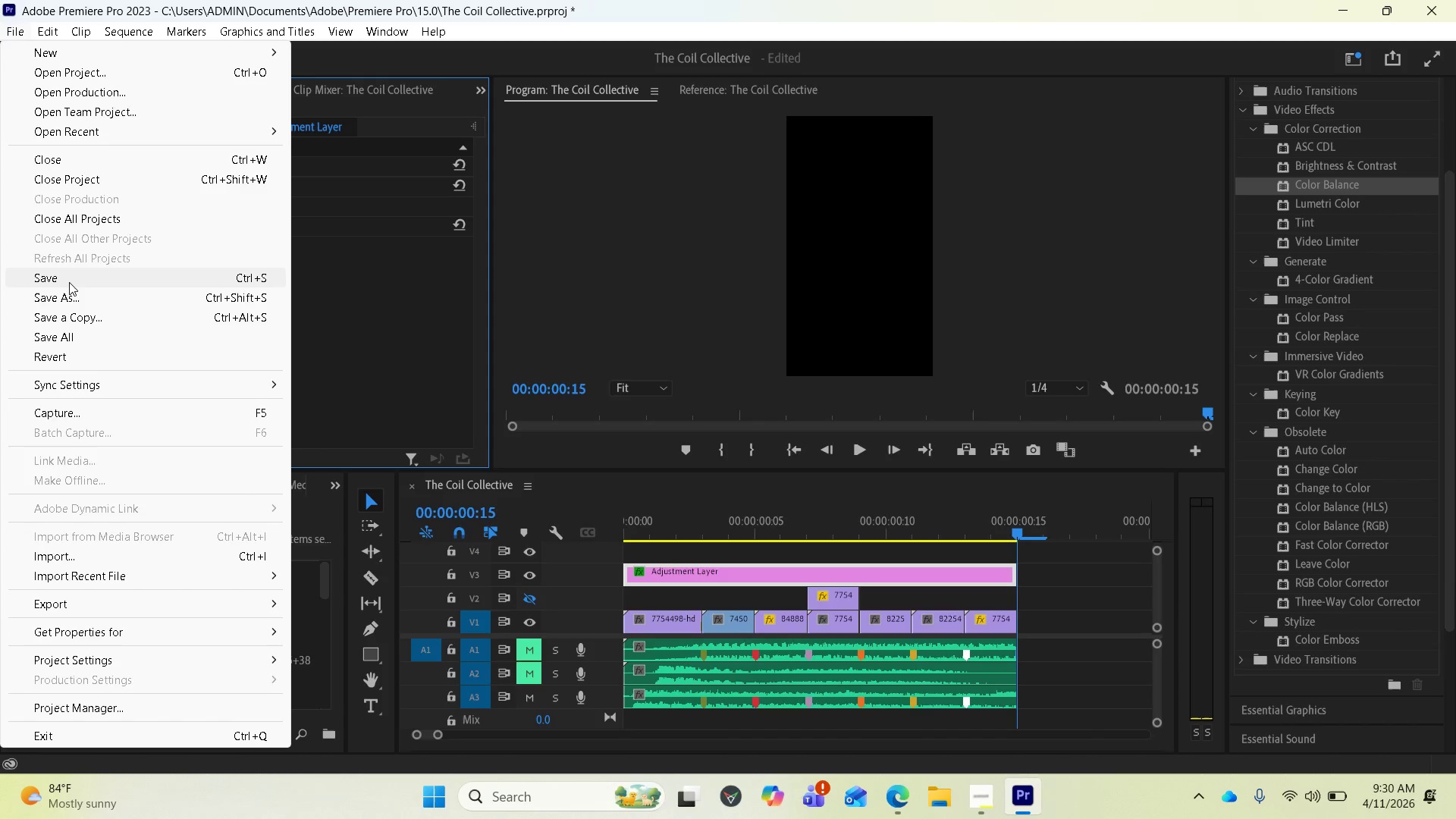 
left_click([69, 282])
 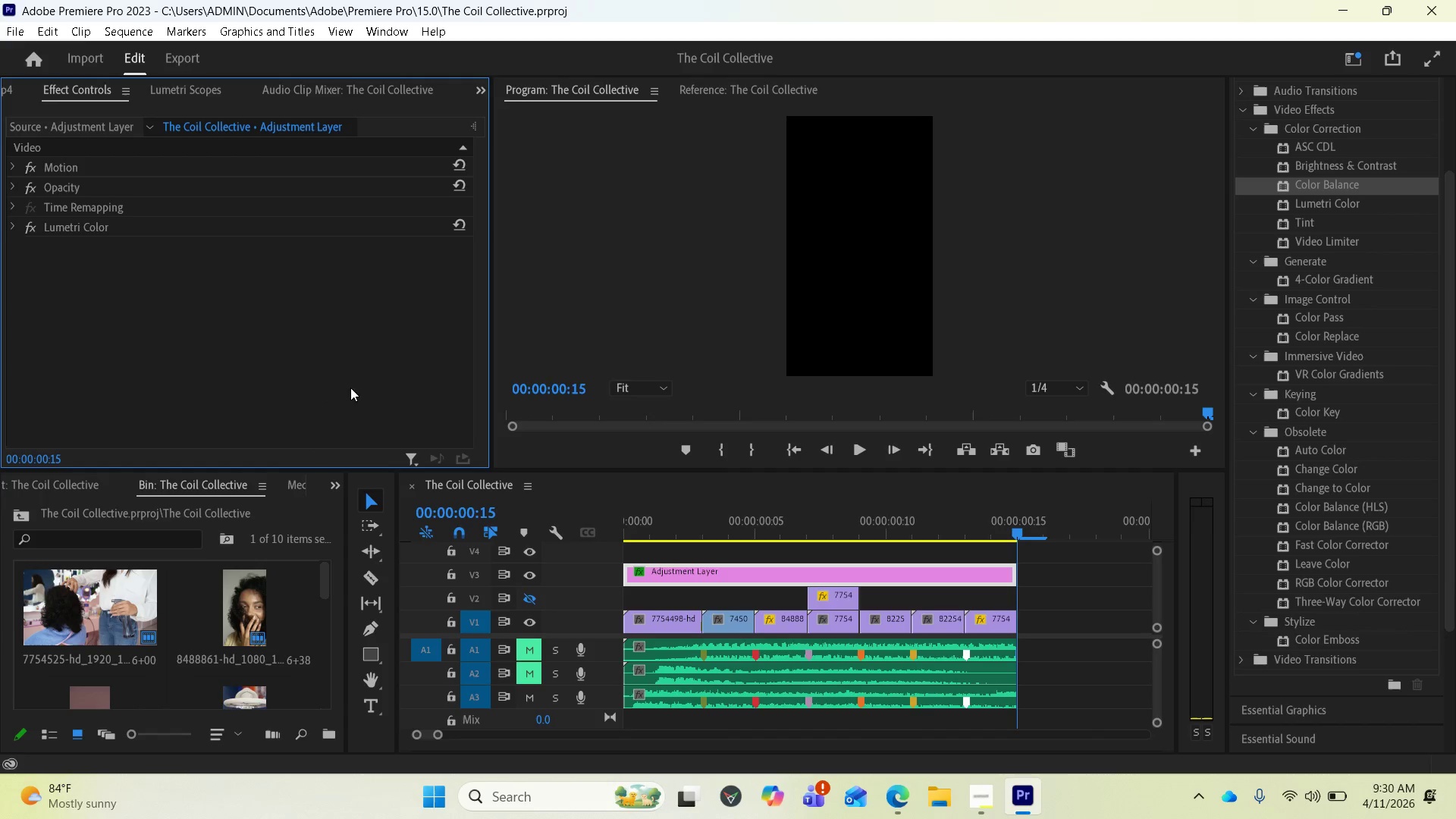 
scroll: coordinate [196, 607], scroll_direction: down, amount: 7.0
 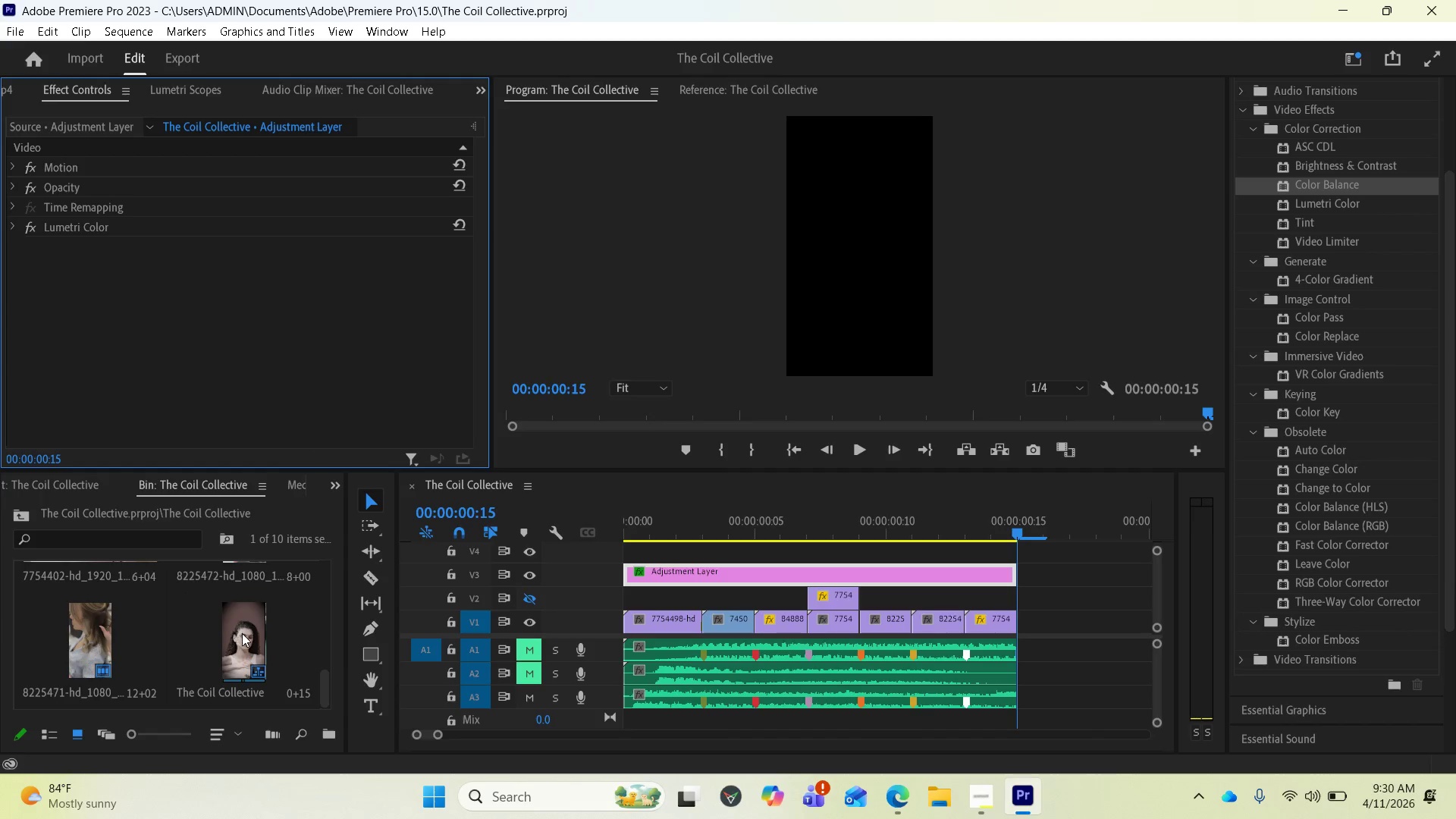 
scroll: coordinate [242, 633], scroll_direction: up, amount: 1.0
 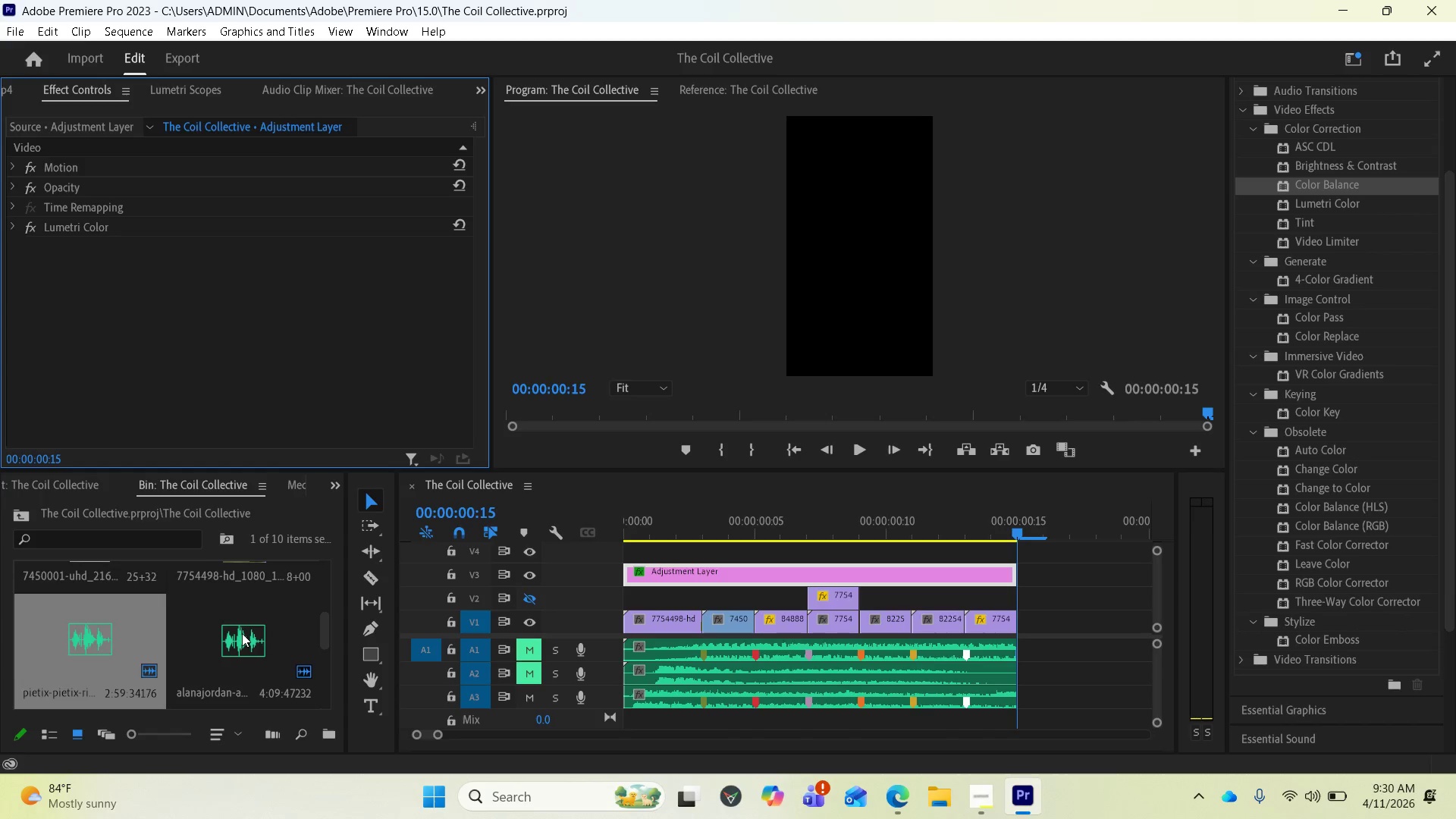 
scroll: coordinate [235, 620], scroll_direction: down, amount: 3.0
 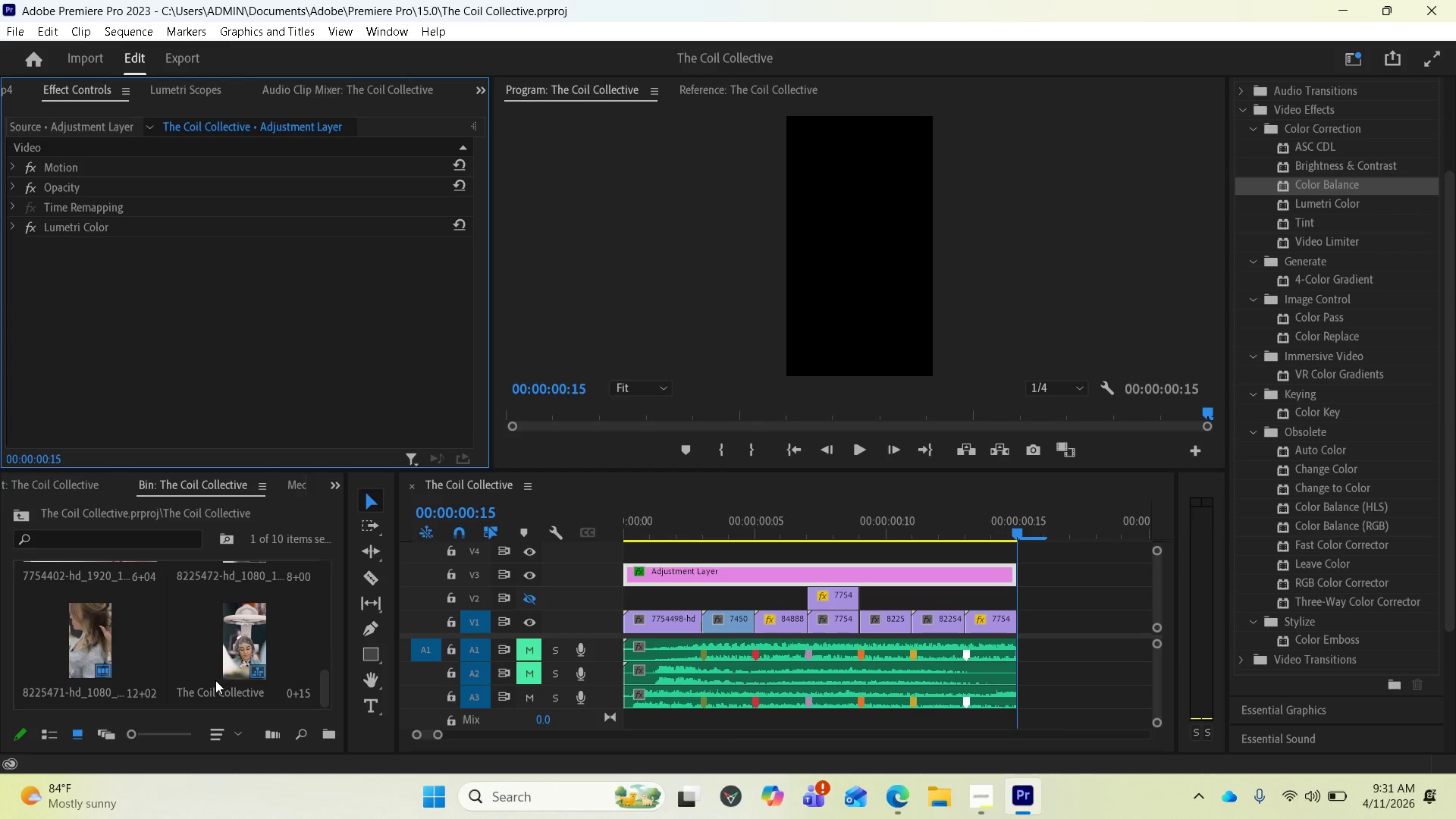 
wait(9.3)
 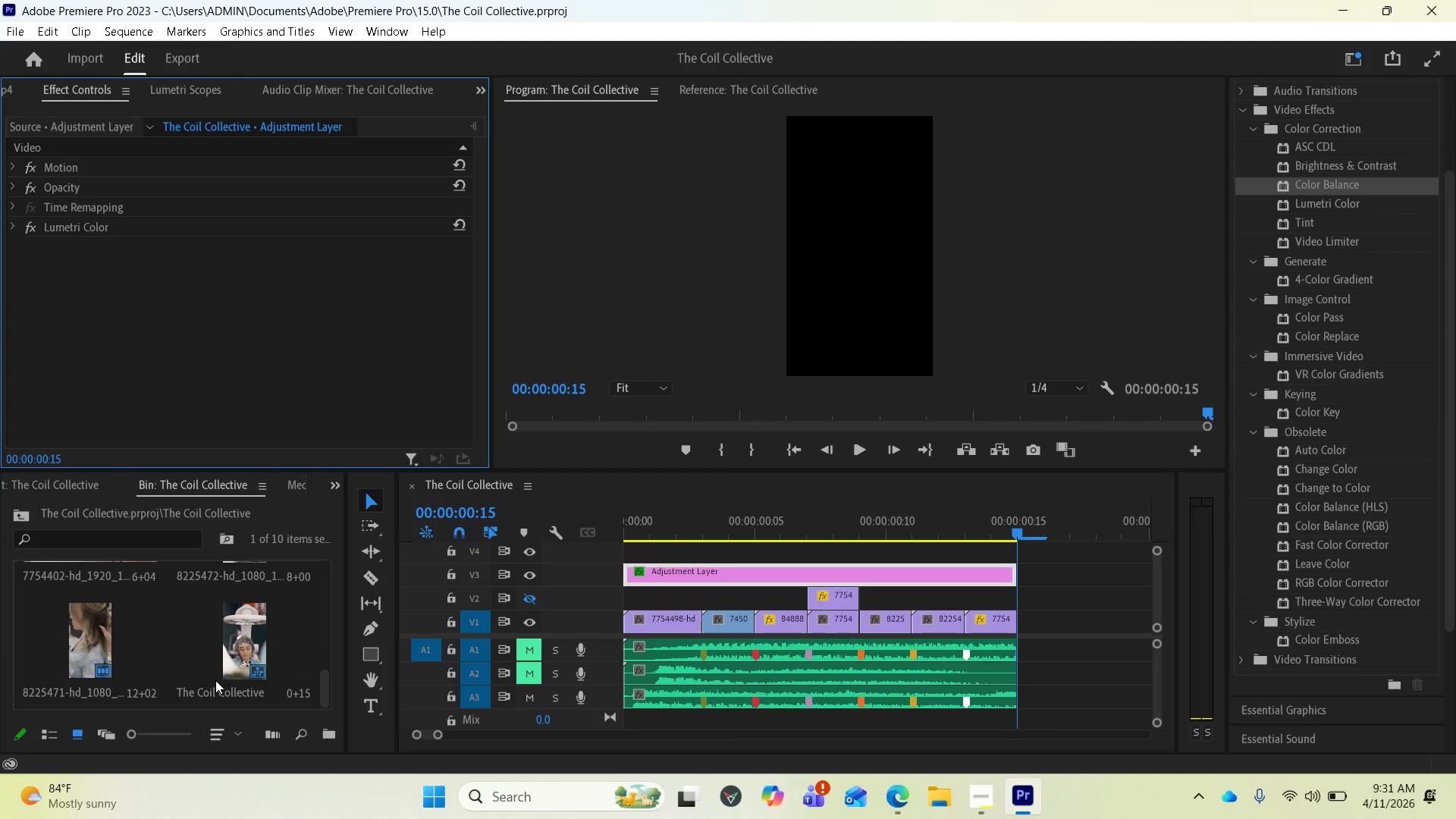 
mouse_move([632, 695])
 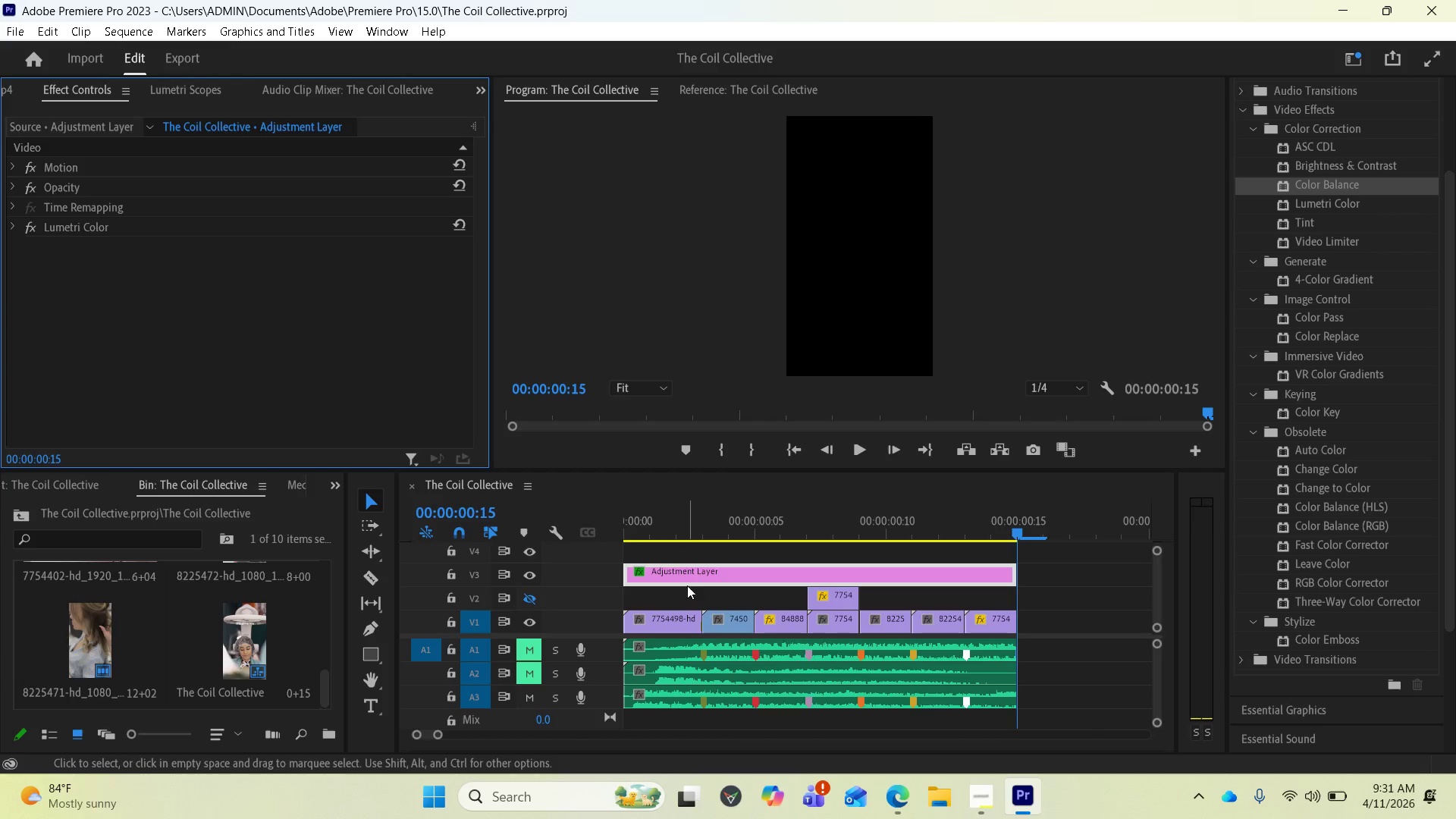 
wait(7.14)
 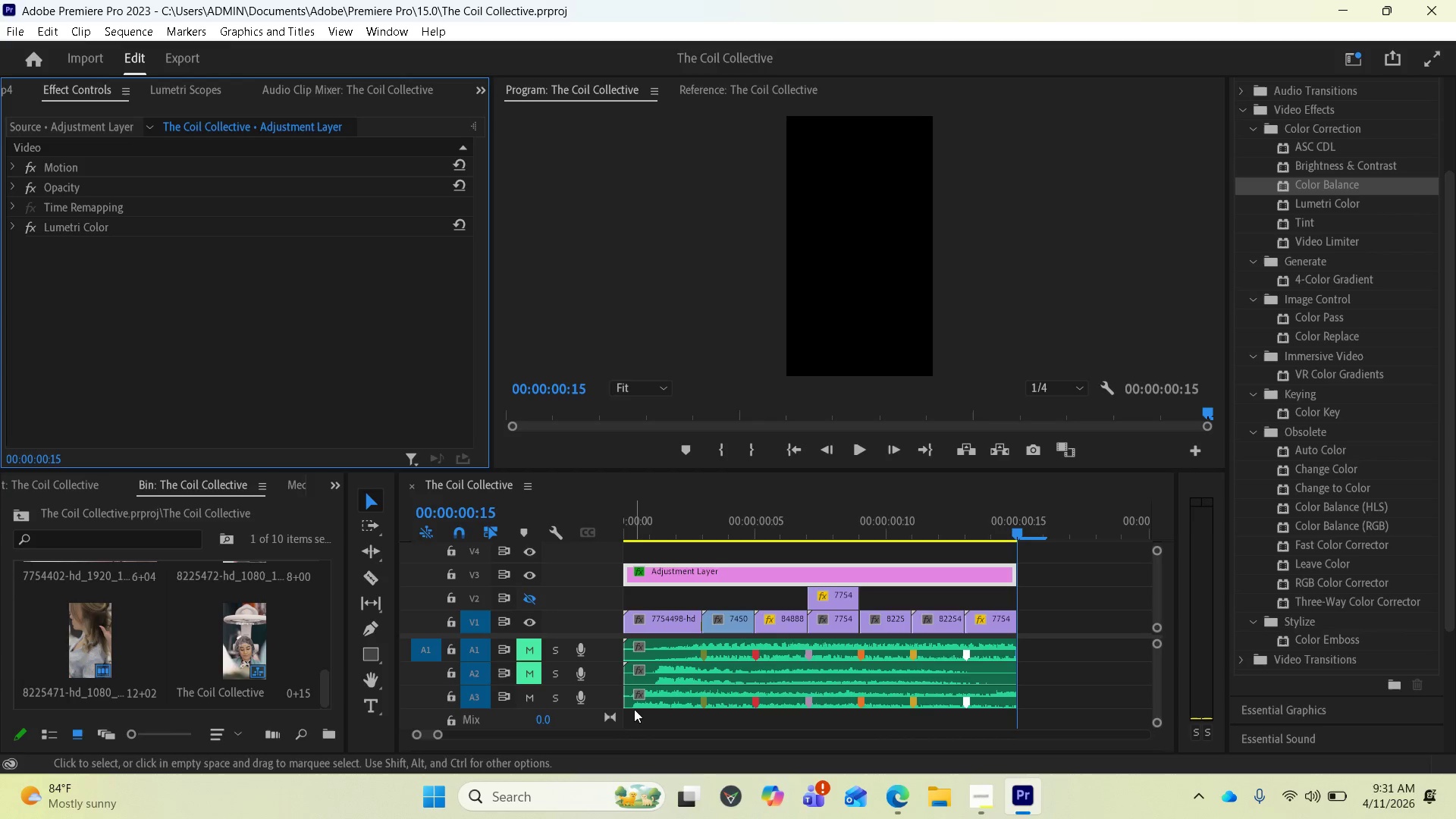 
mouse_move([730, 582])
 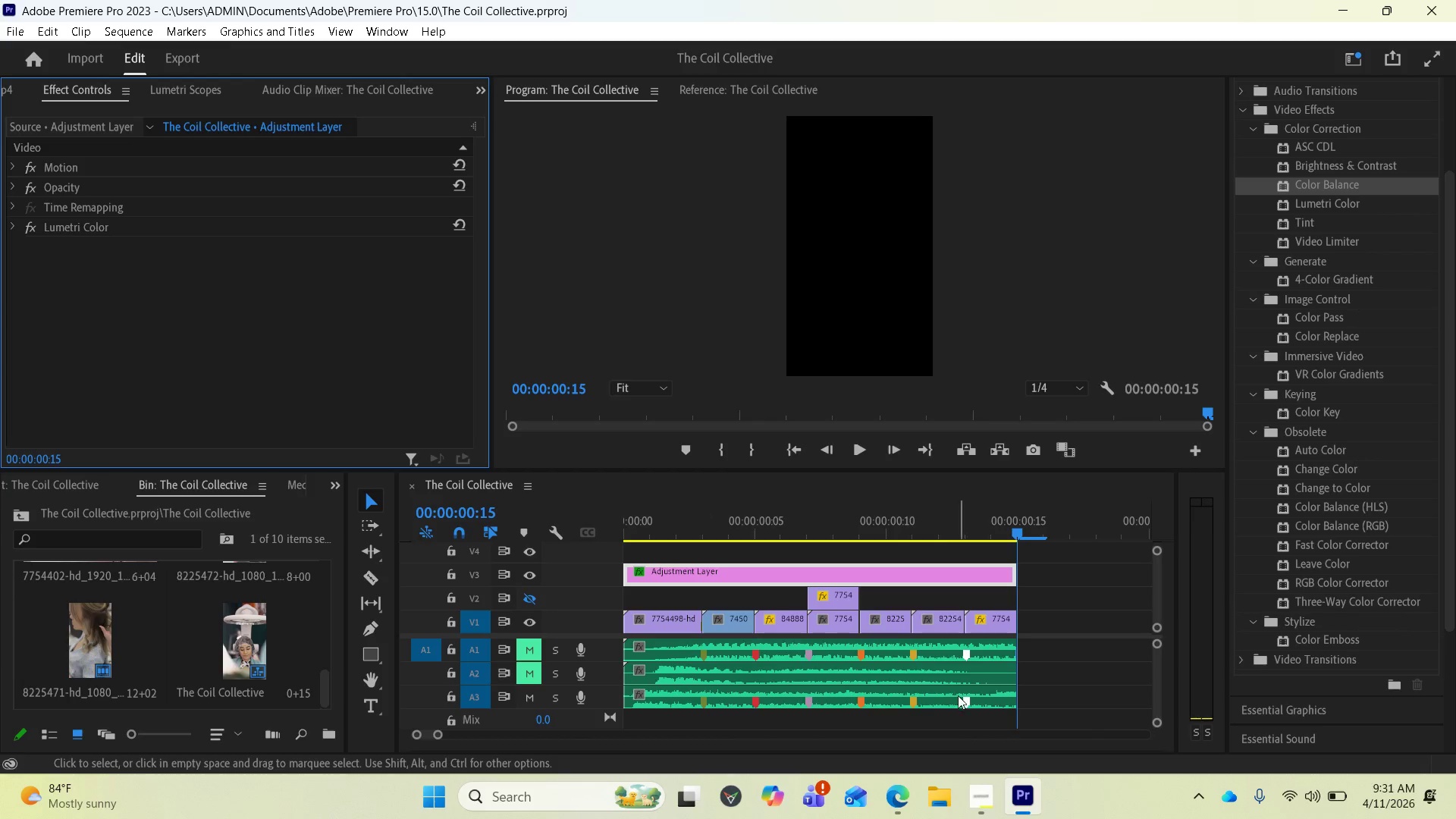 
left_click([965, 699])
 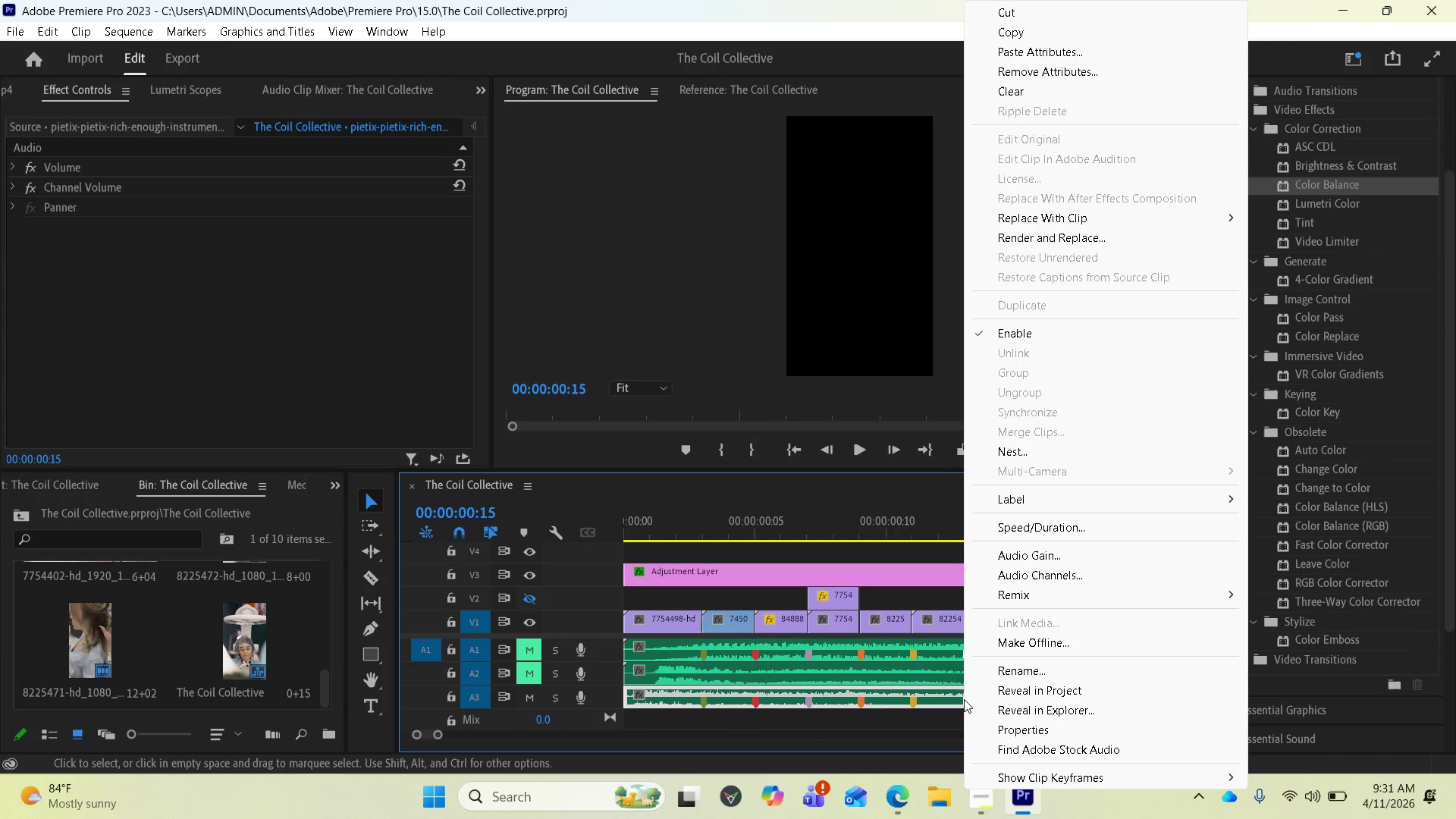 
left_click([964, 699])
 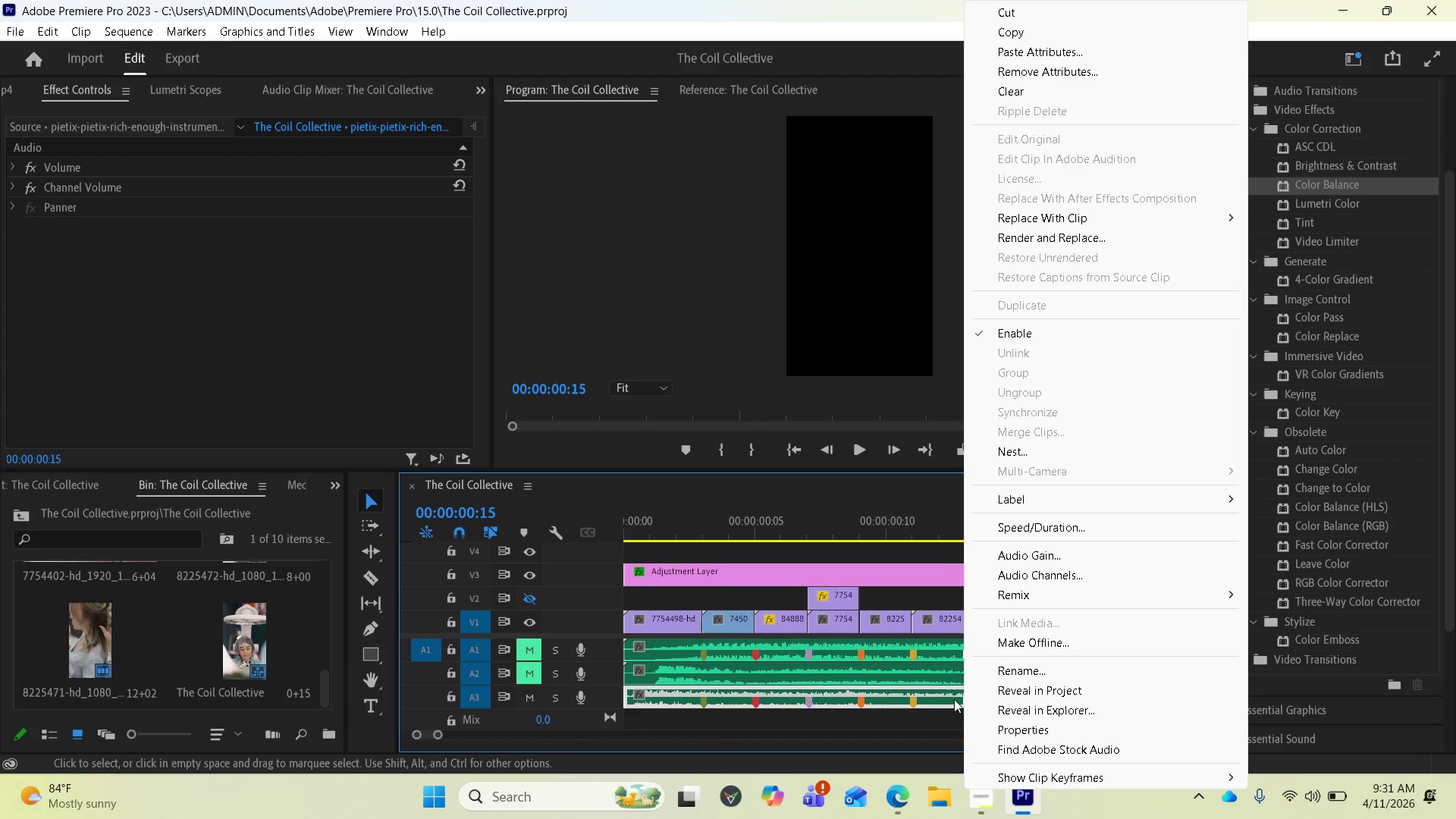 
left_click([943, 696])
 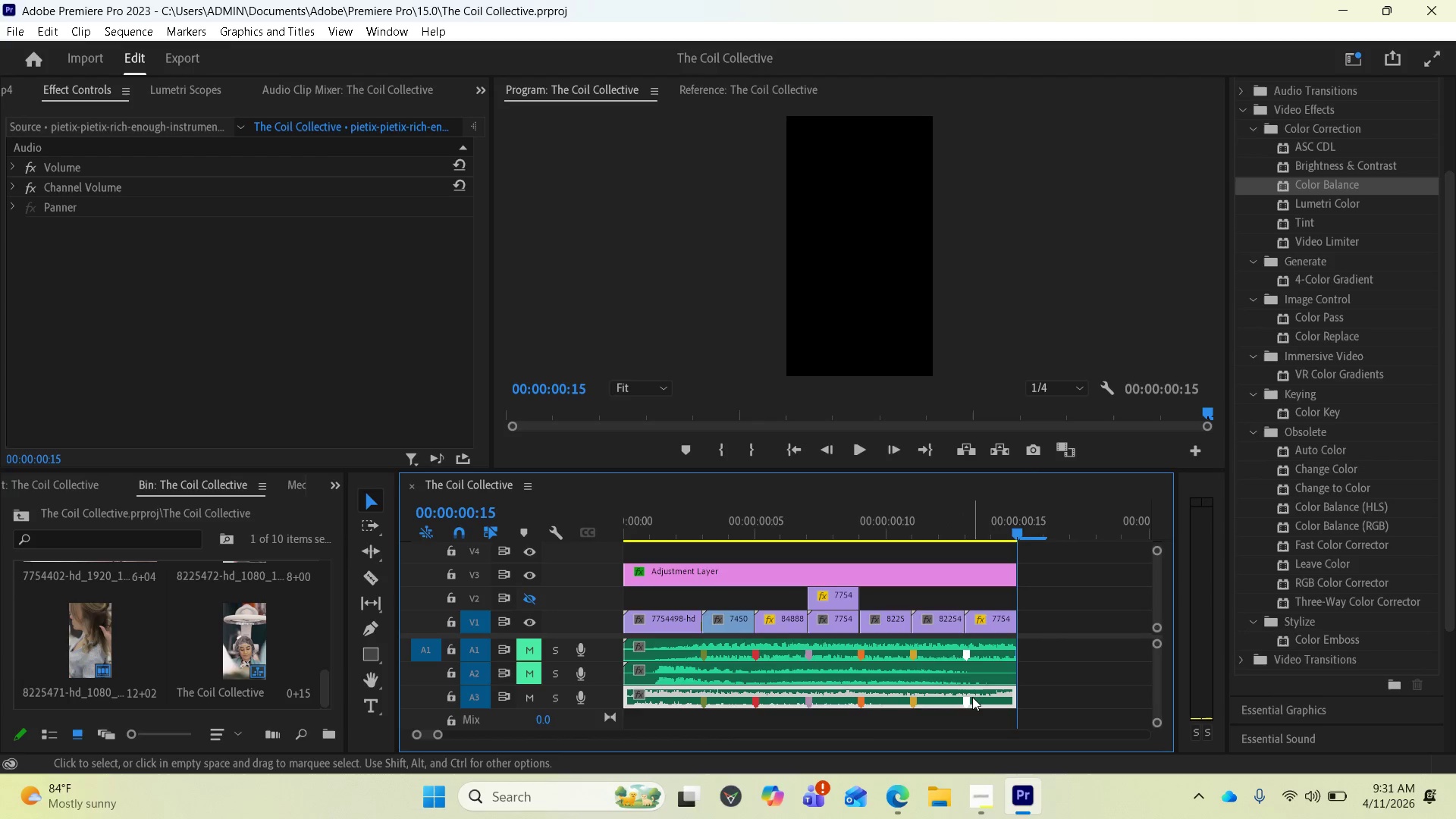 
left_click([968, 697])
 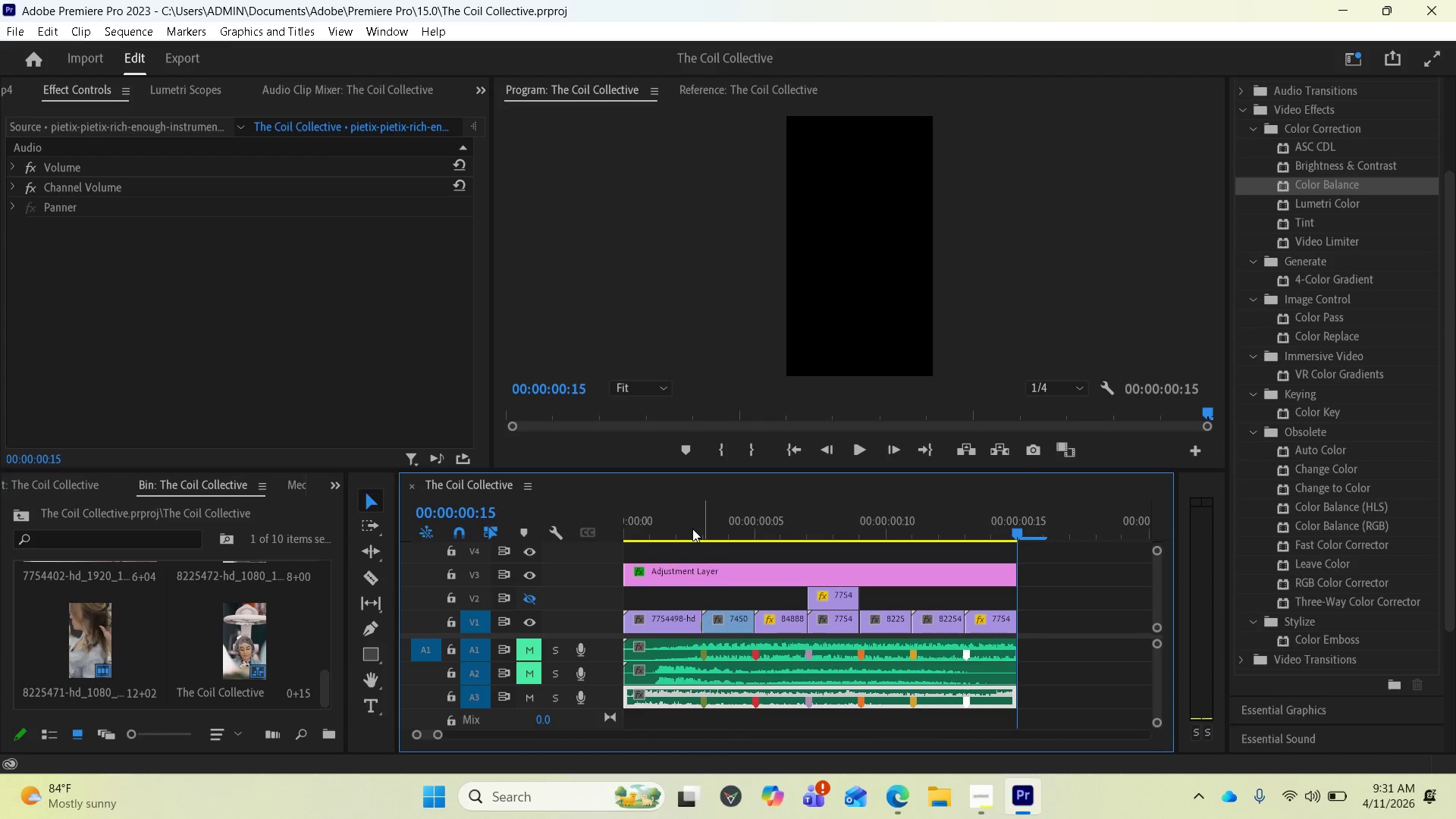 
left_click([696, 530])
 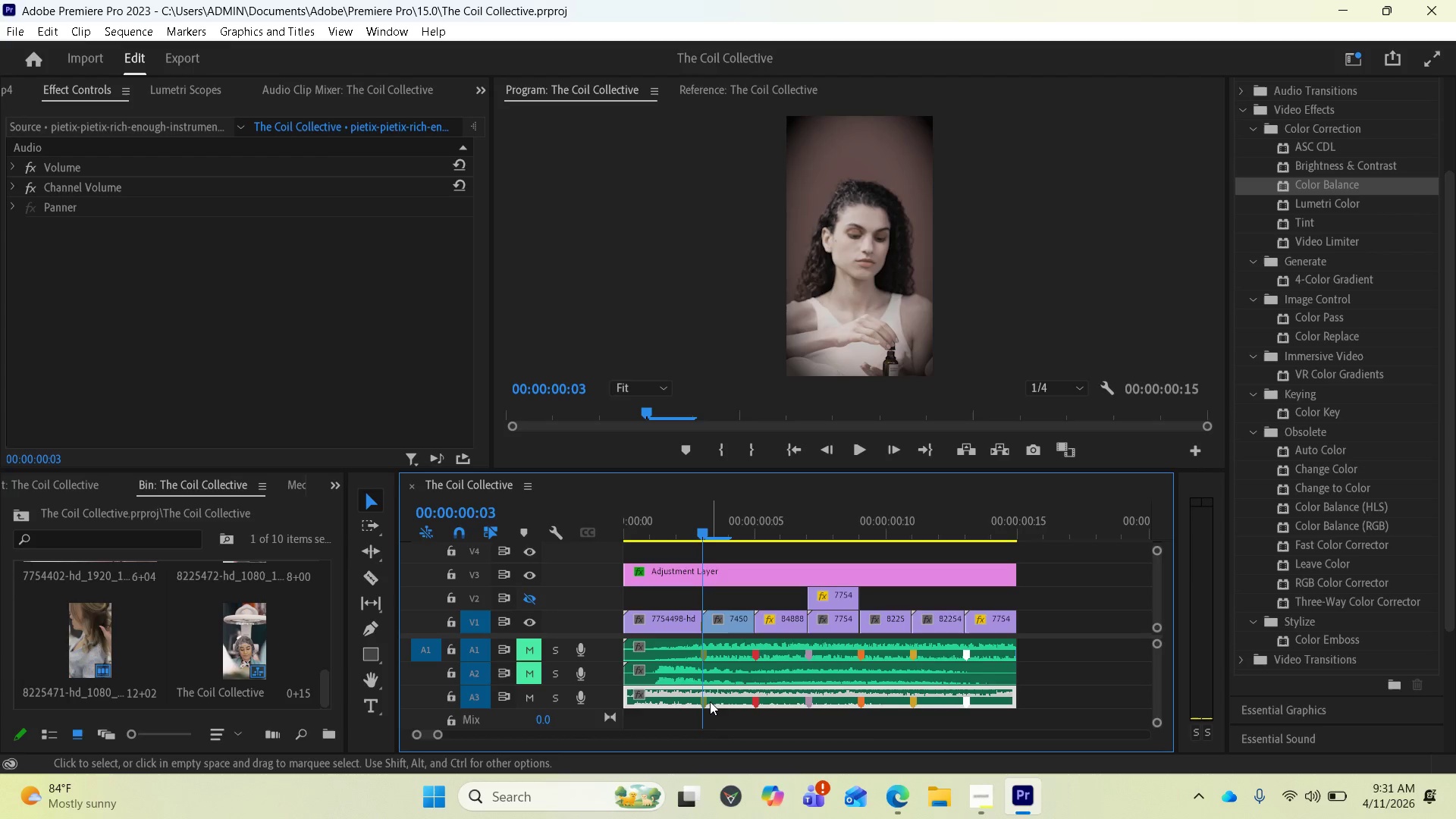 
left_click([704, 701])
 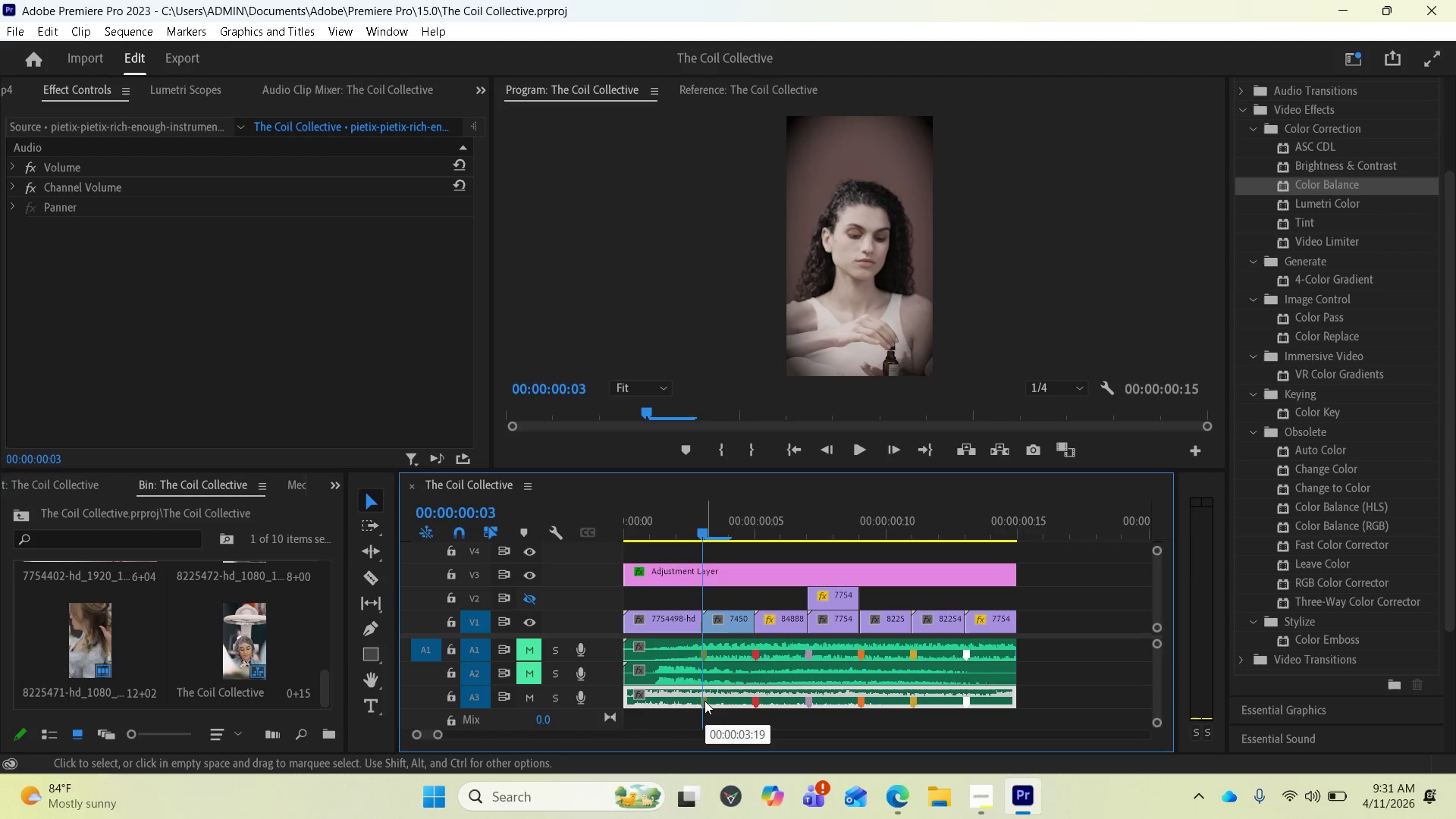 
right_click([704, 701])
 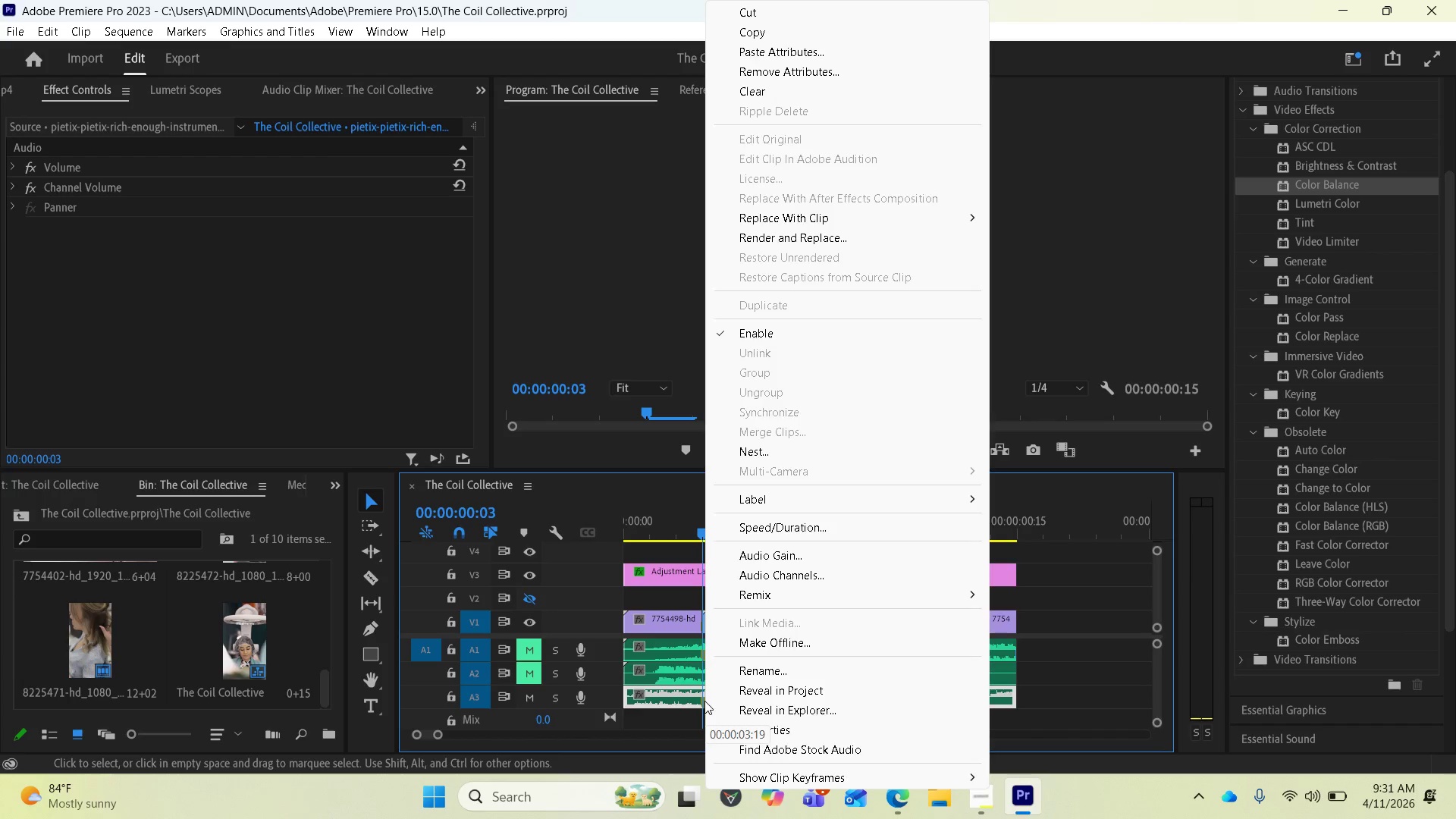 
left_click([704, 701])
 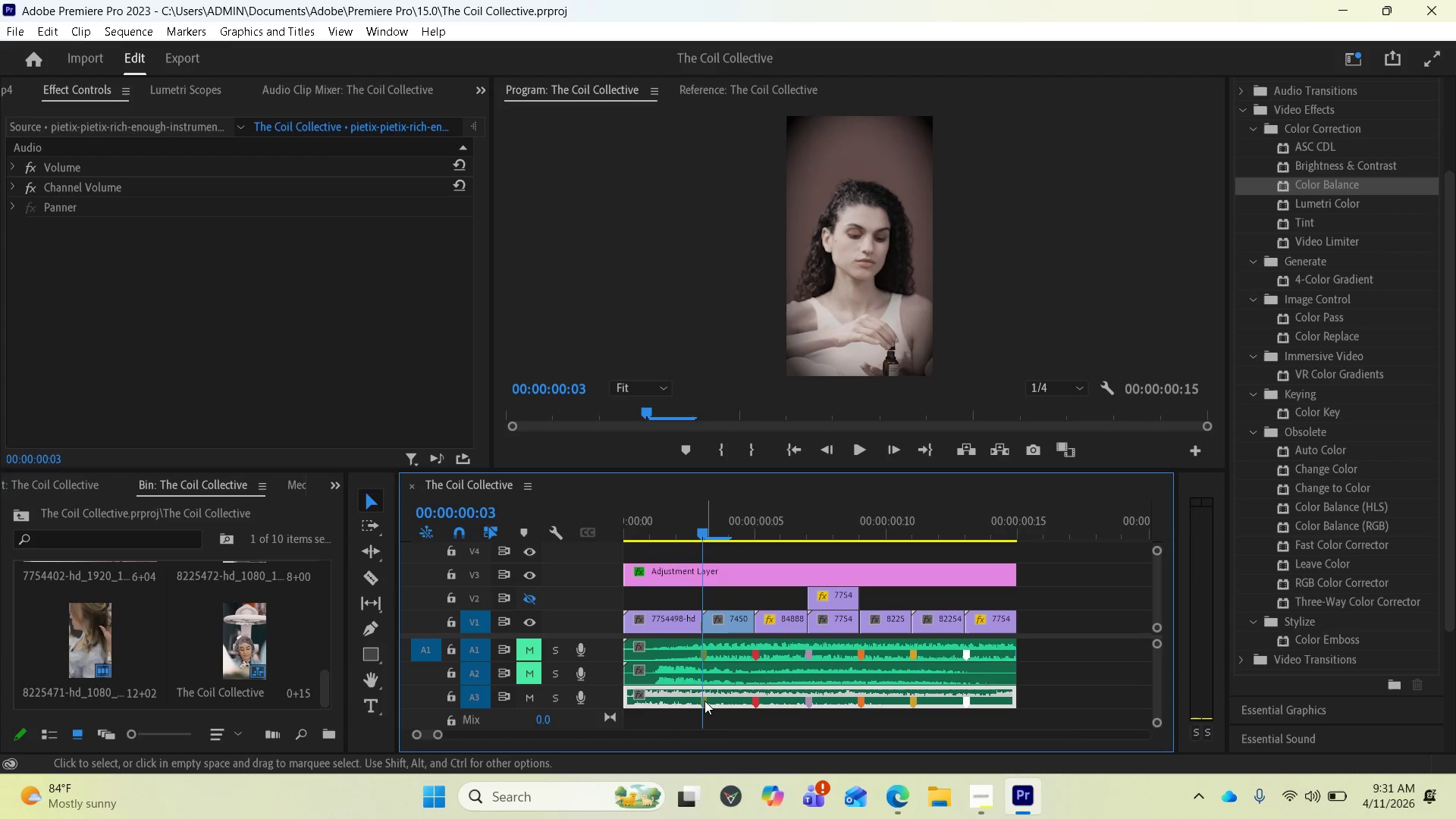 
wait(11.23)
 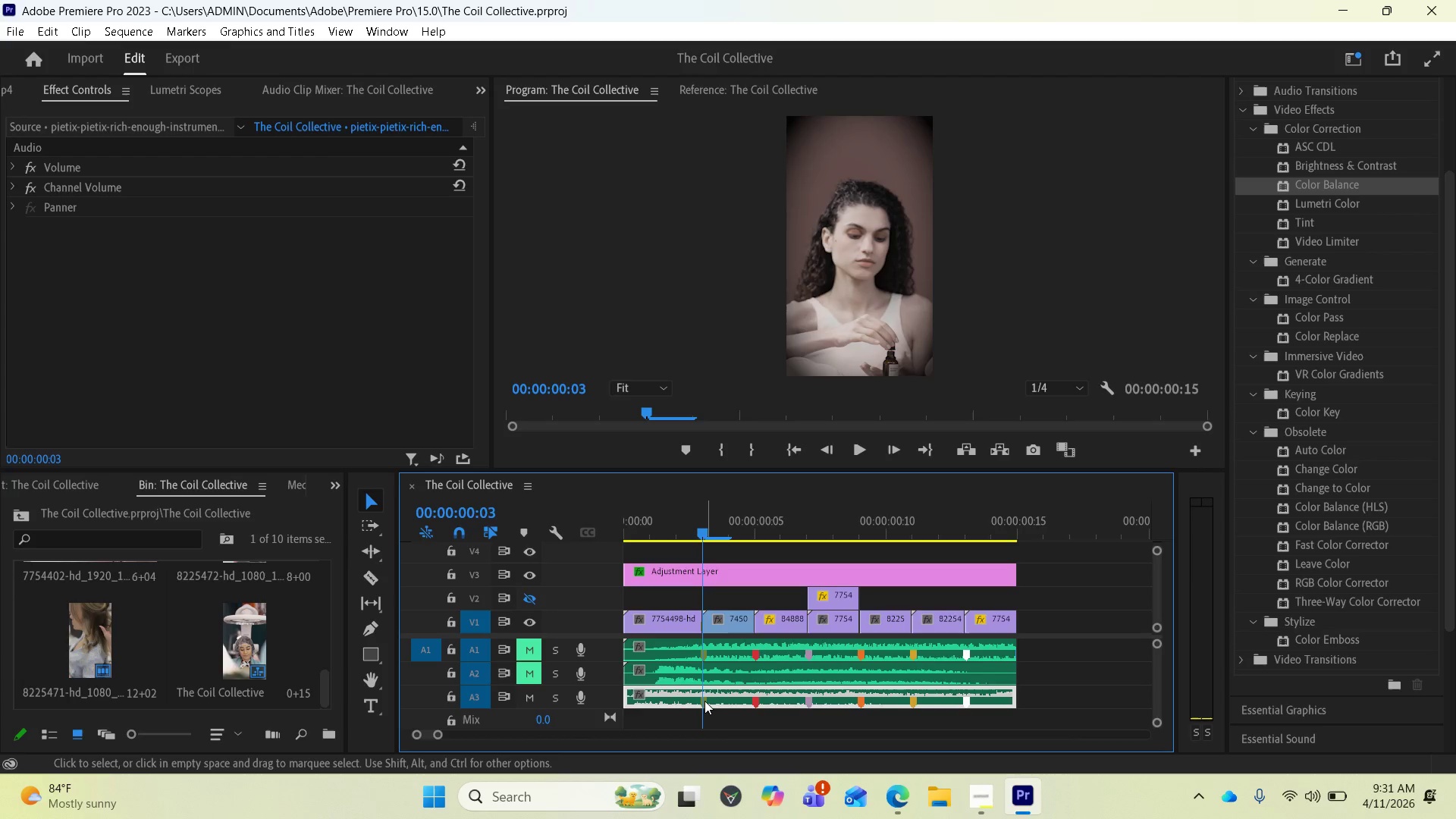 
right_click([704, 703])
 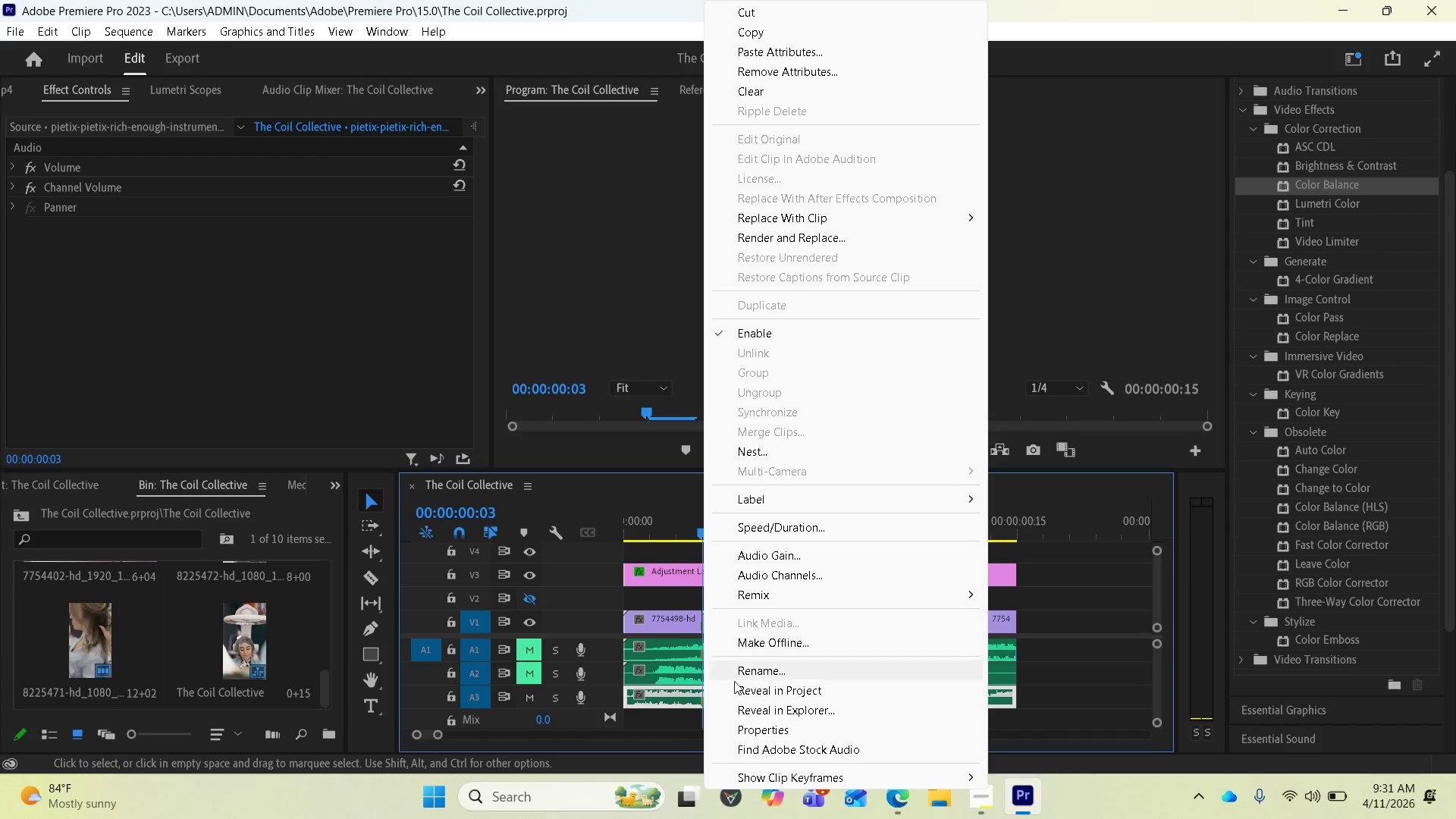 
left_click([679, 714])
 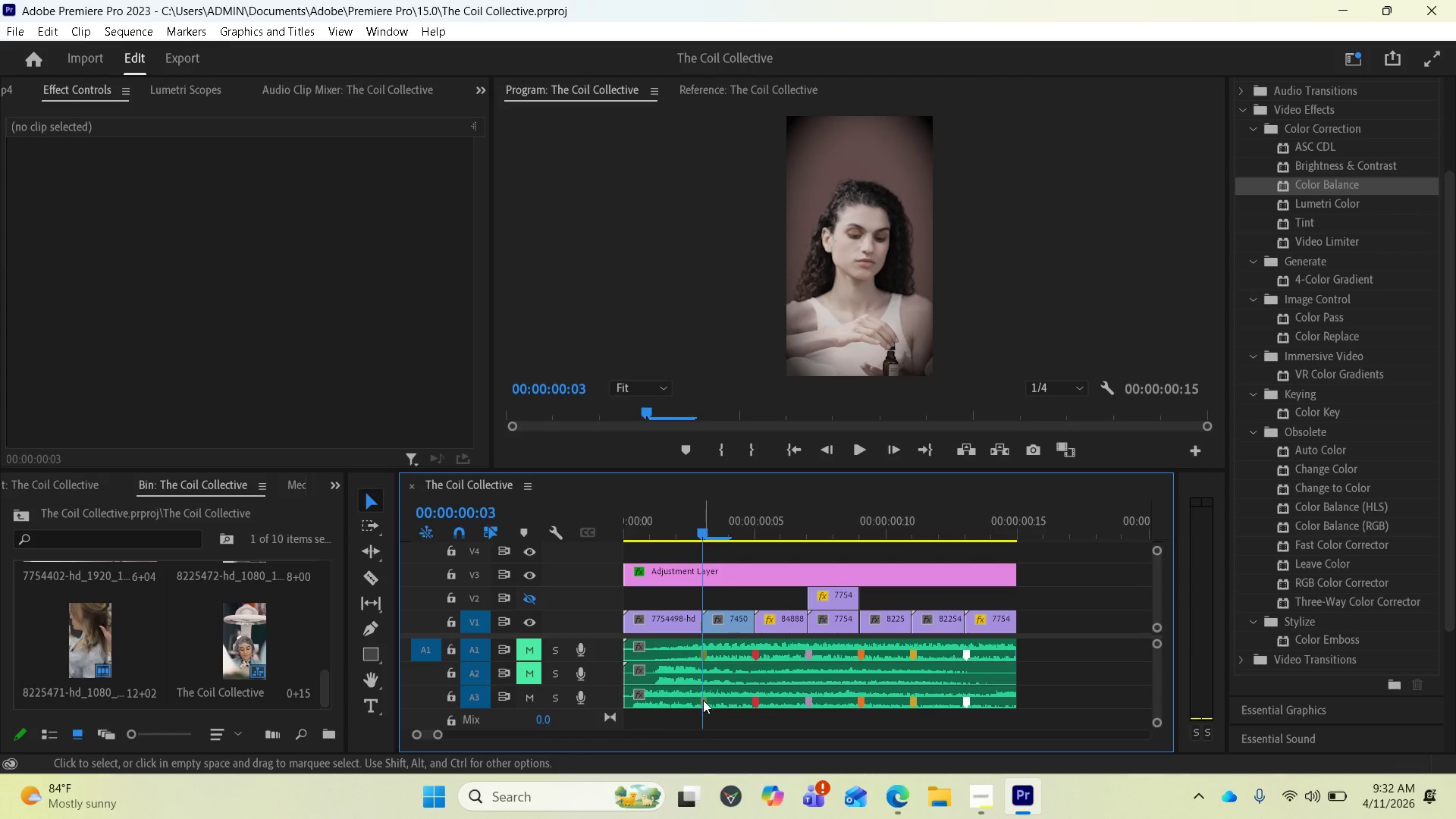 
left_click([703, 701])
 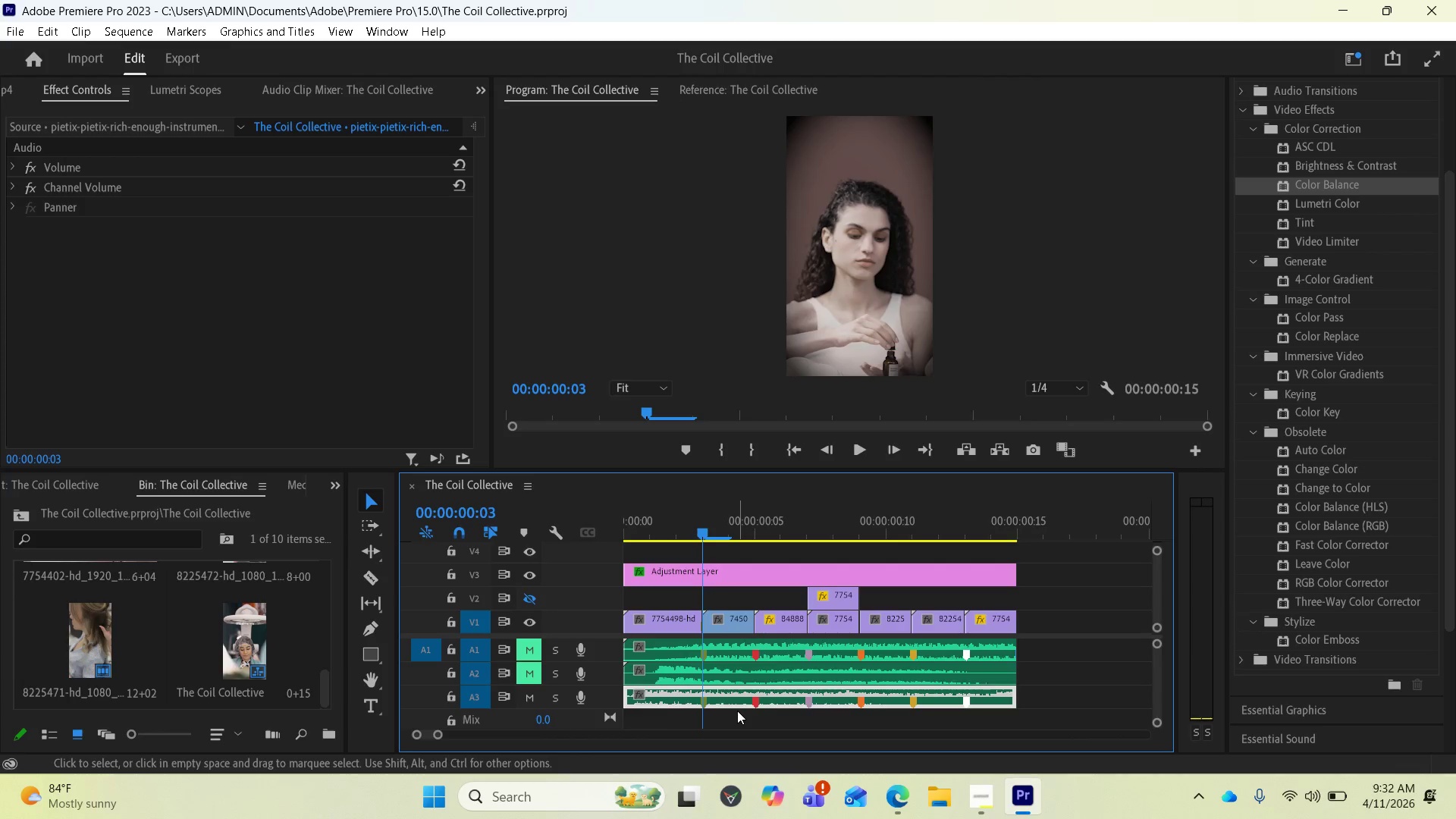 
wait(7.8)
 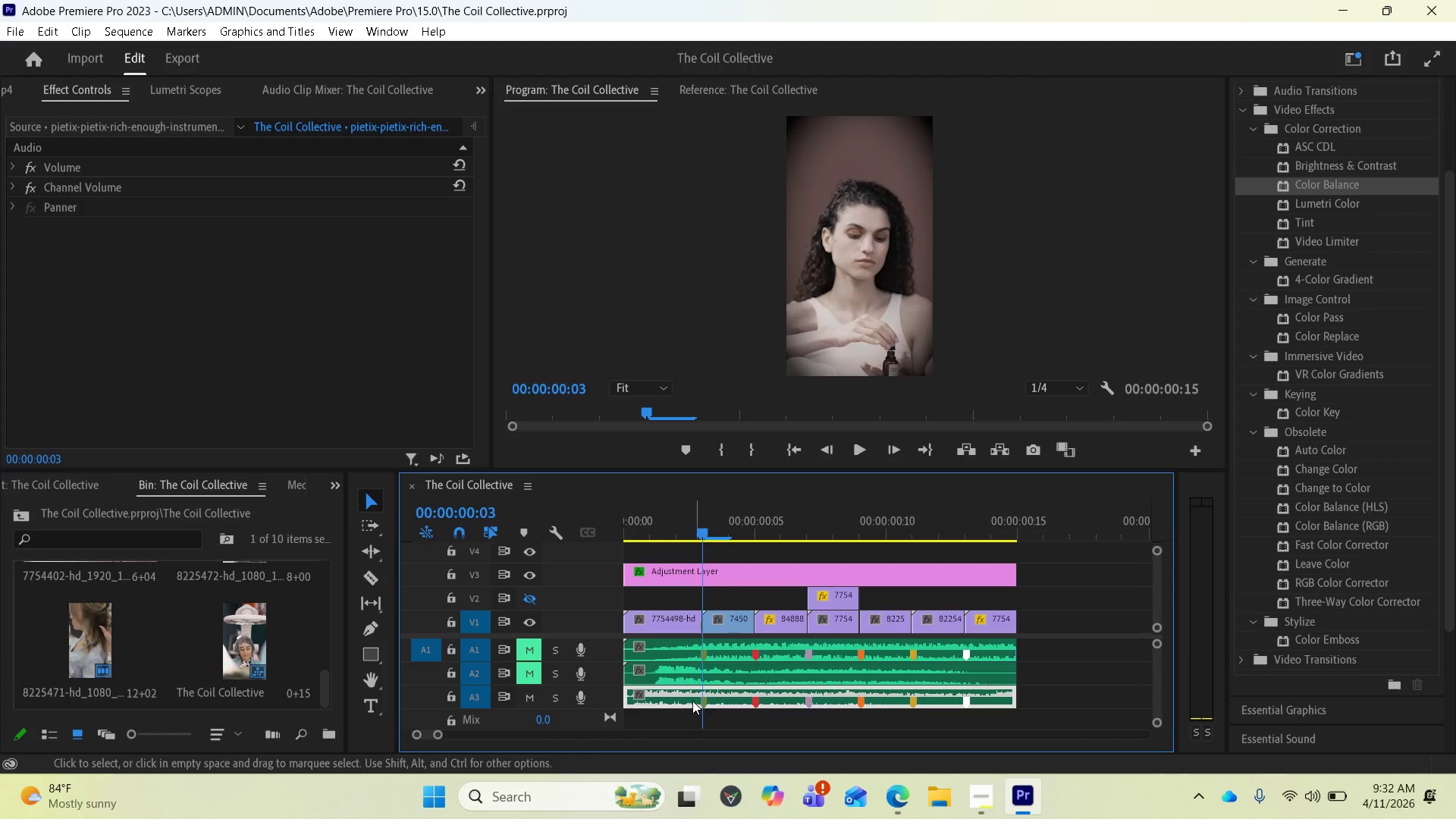 
key(M)
 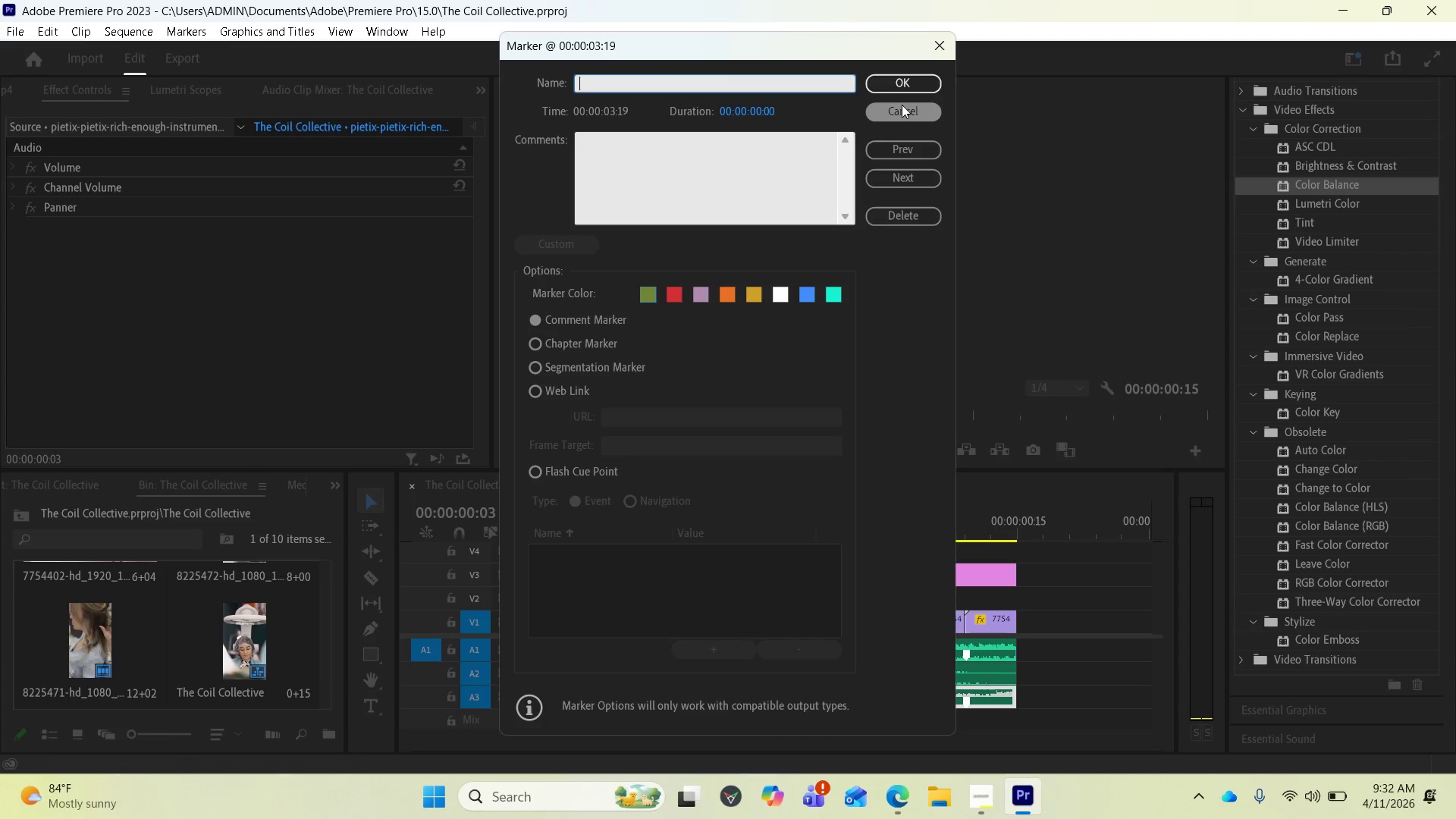 
wait(6.59)
 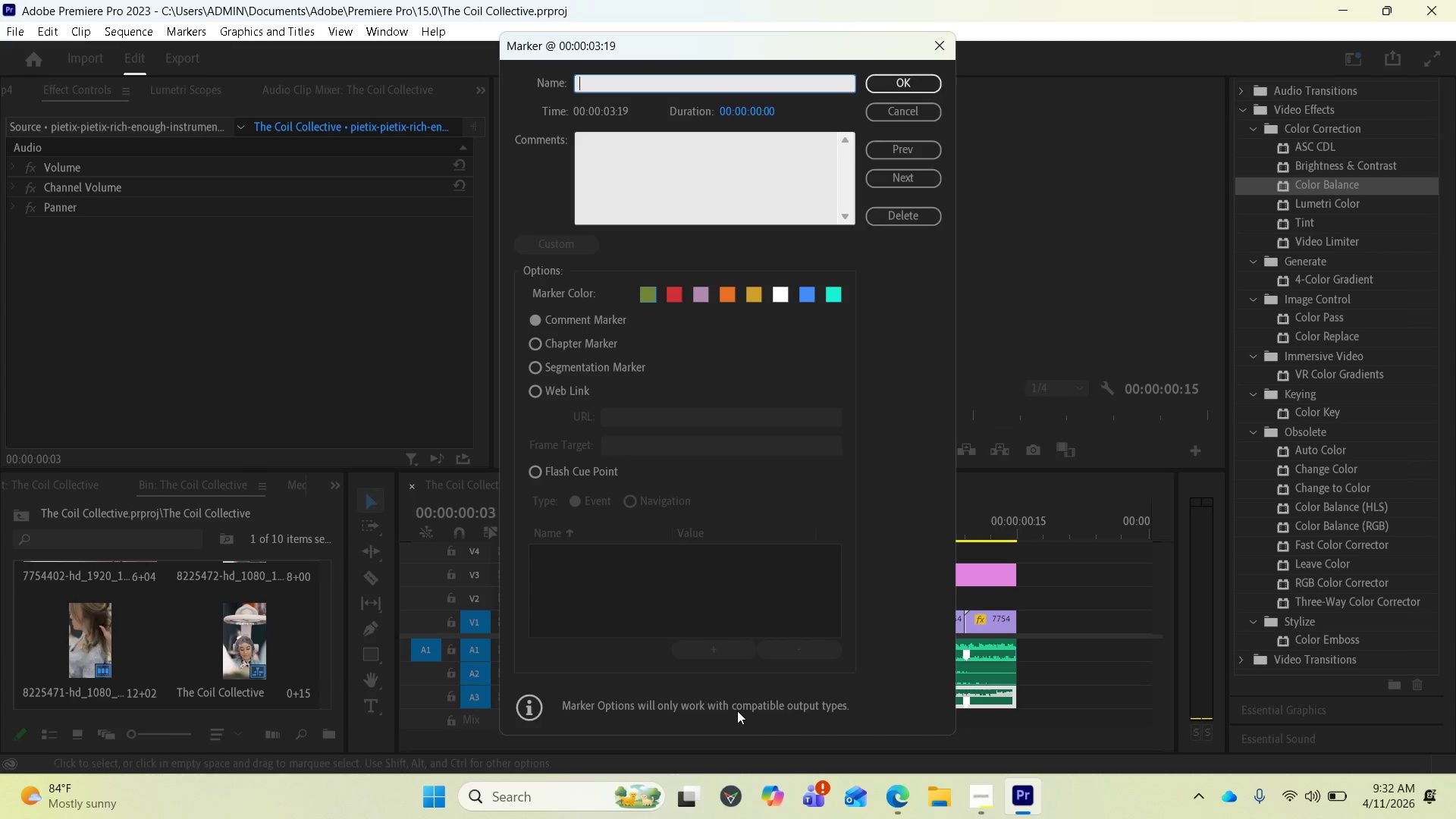 
left_click([909, 218])
 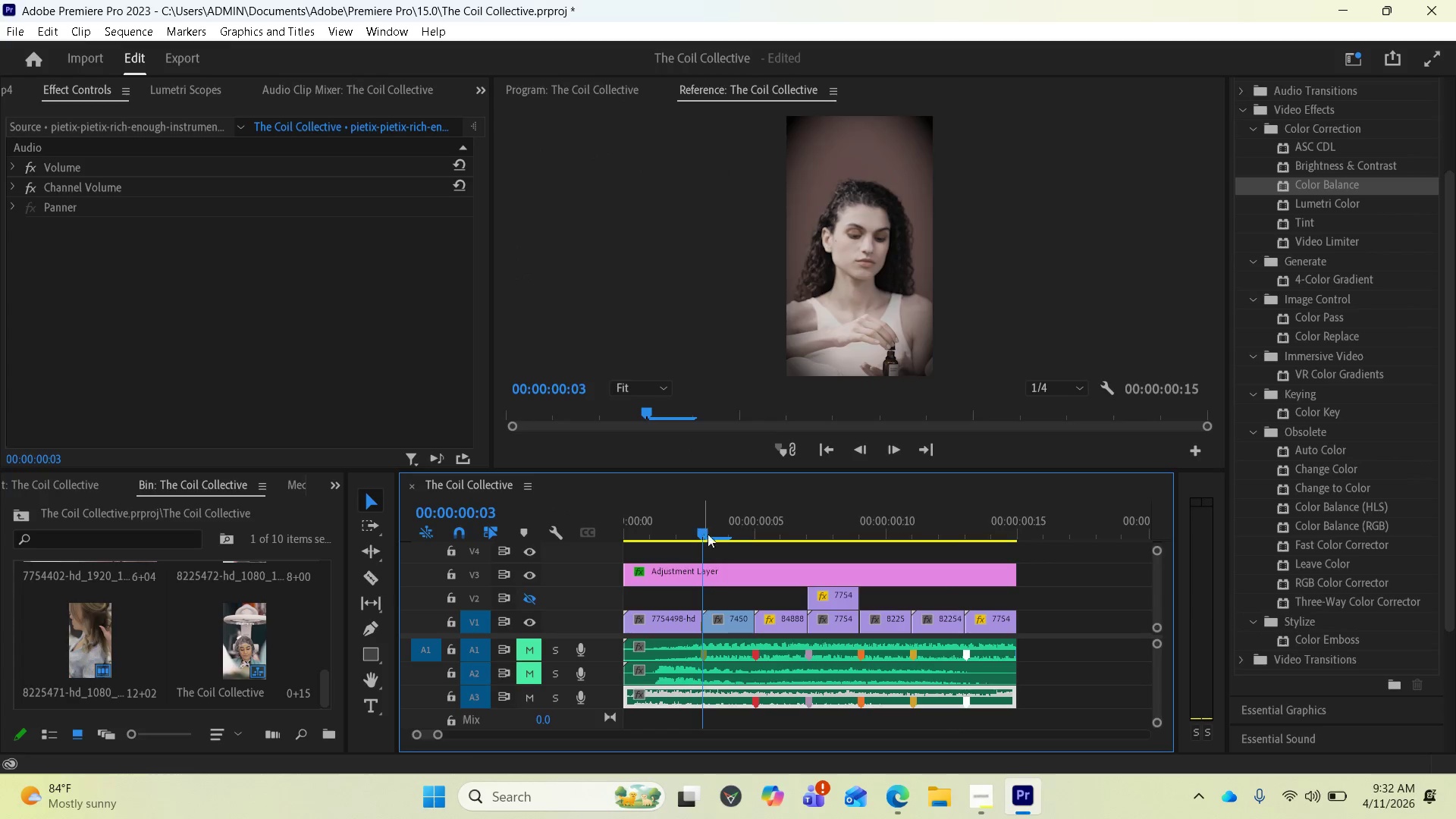 
mouse_move([631, 707])
 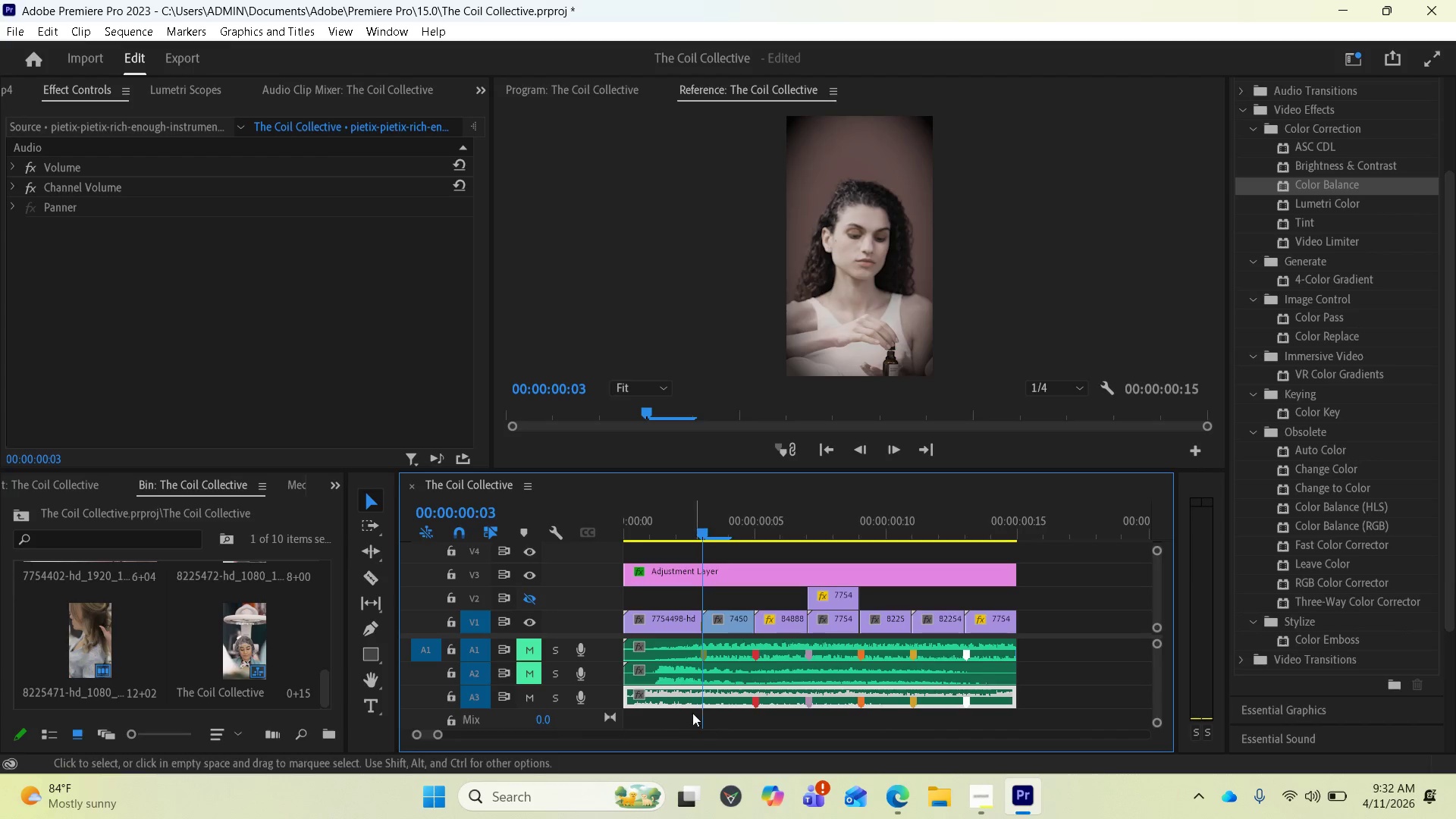 
mouse_move([652, 700])
 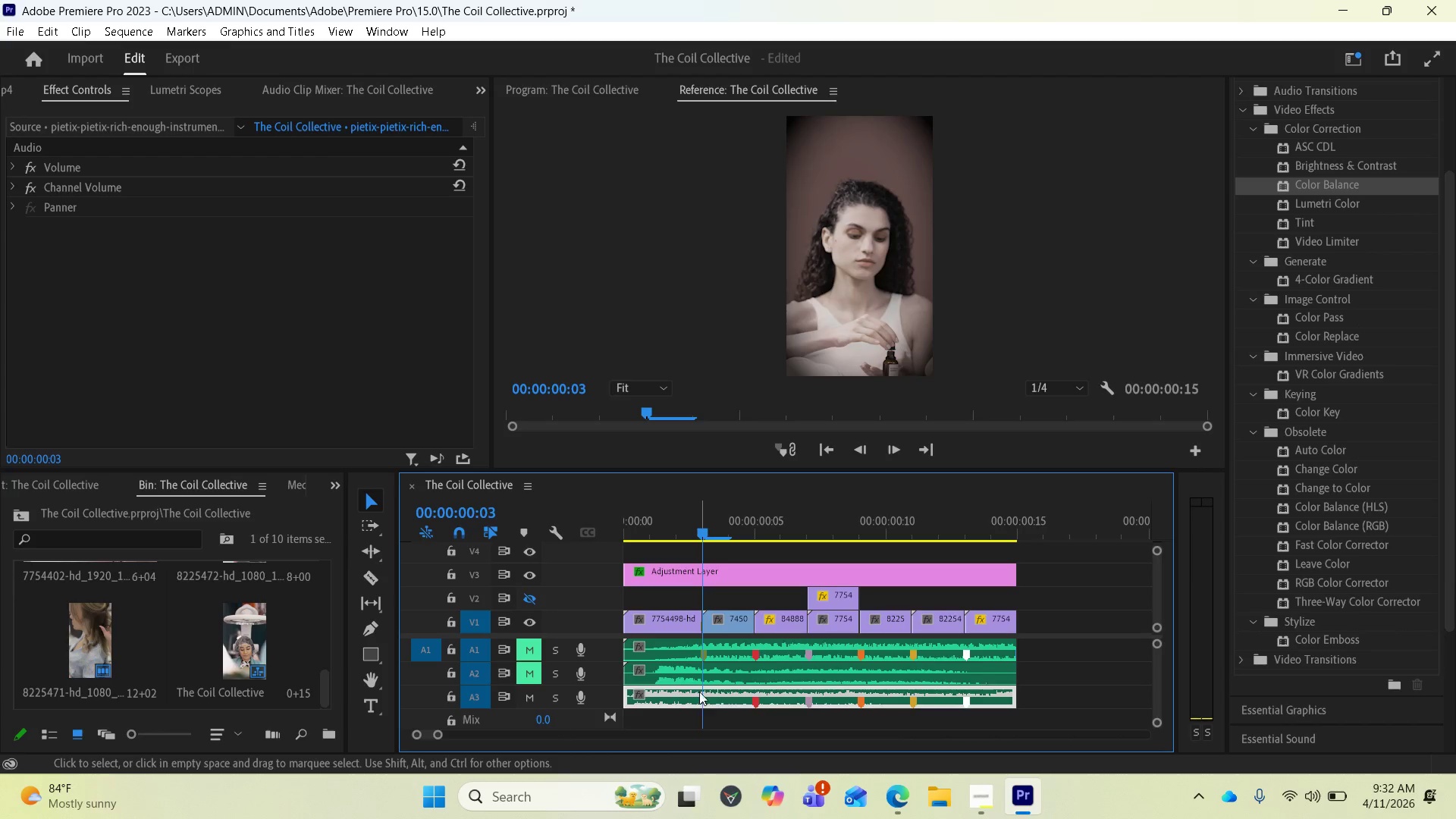 
key(Control+Z)
 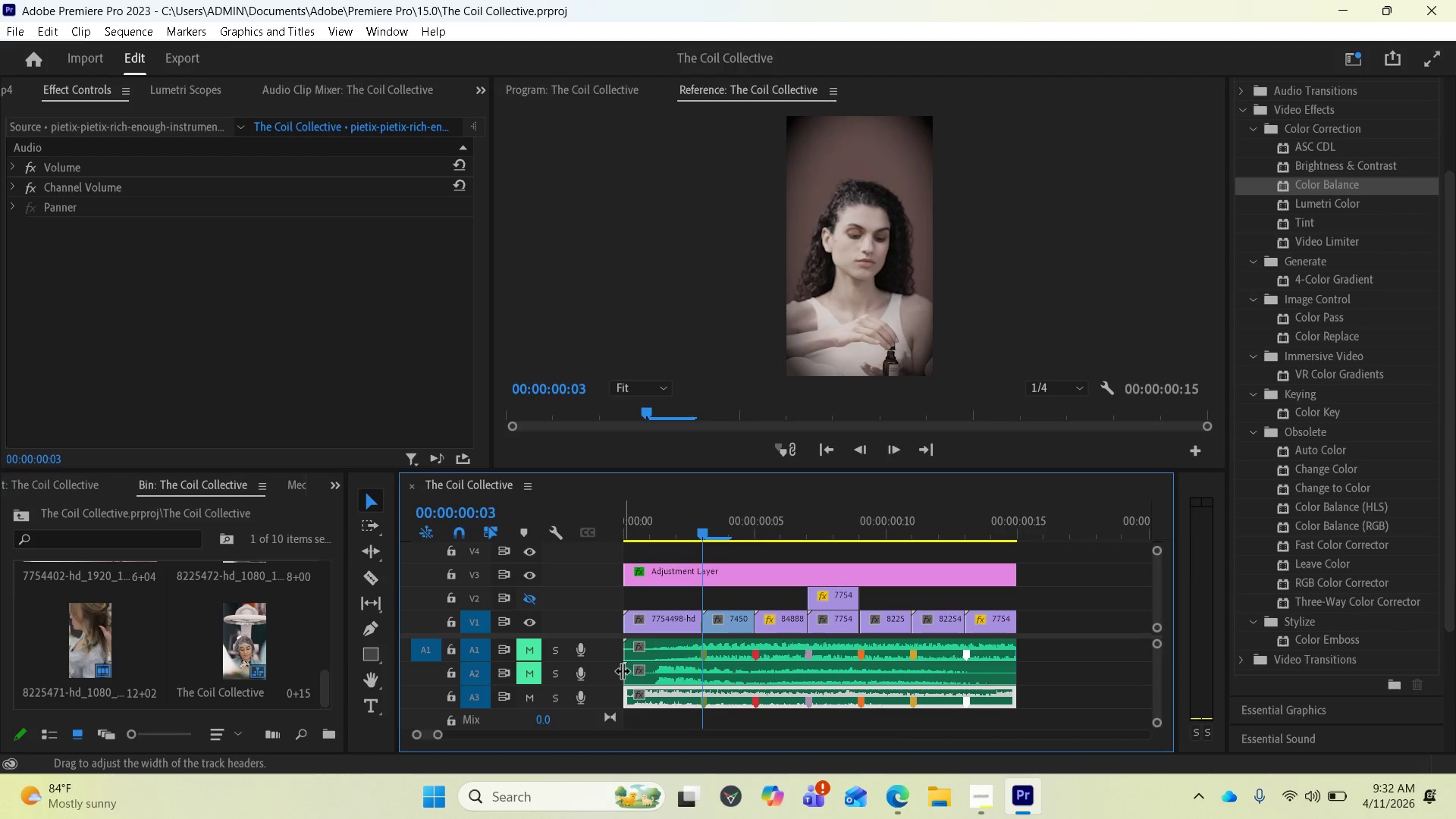 
left_click_drag(start_coordinate=[626, 672], to_coordinate=[643, 671])
 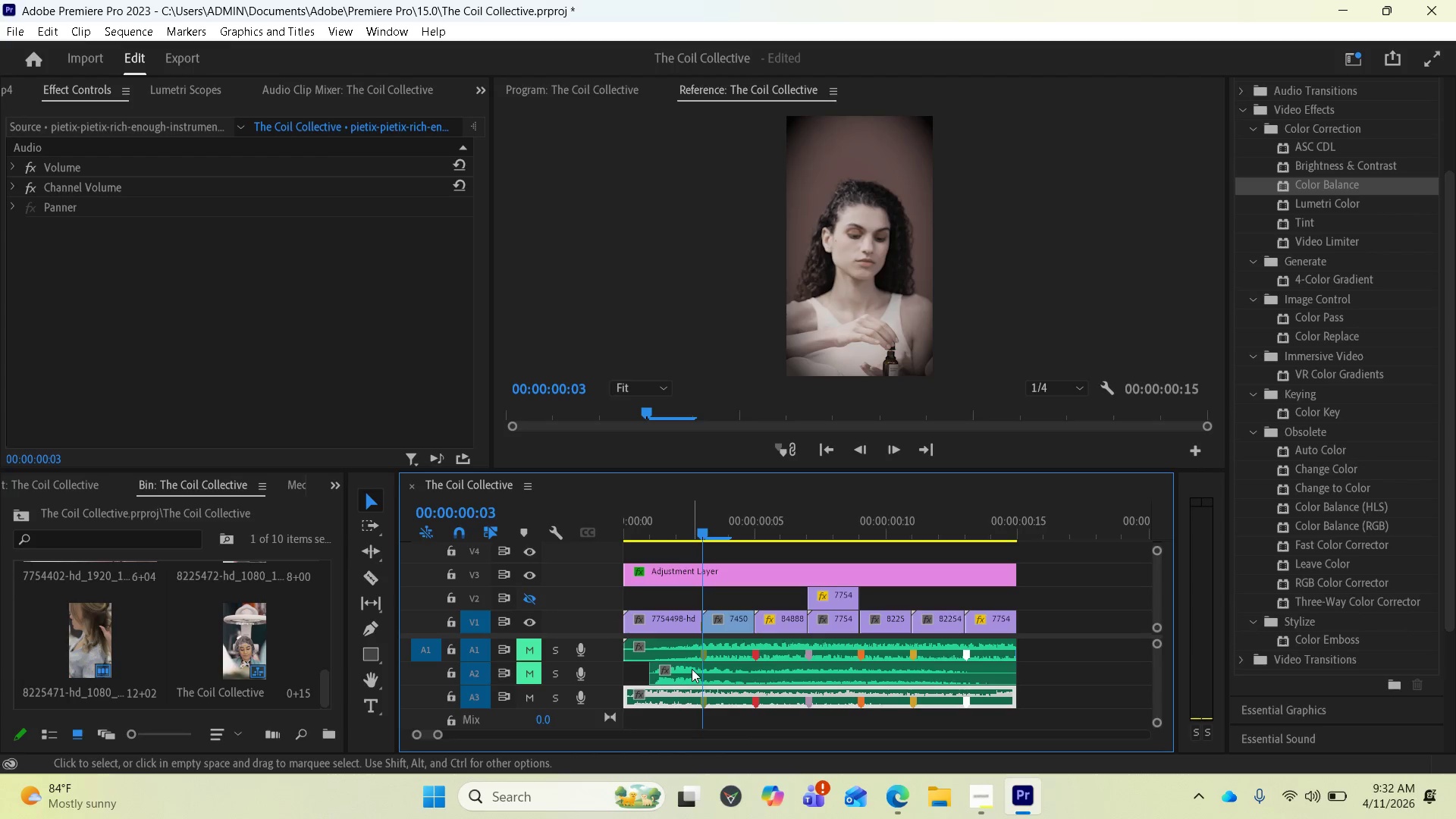 
left_click_drag(start_coordinate=[692, 669], to_coordinate=[669, 669])
 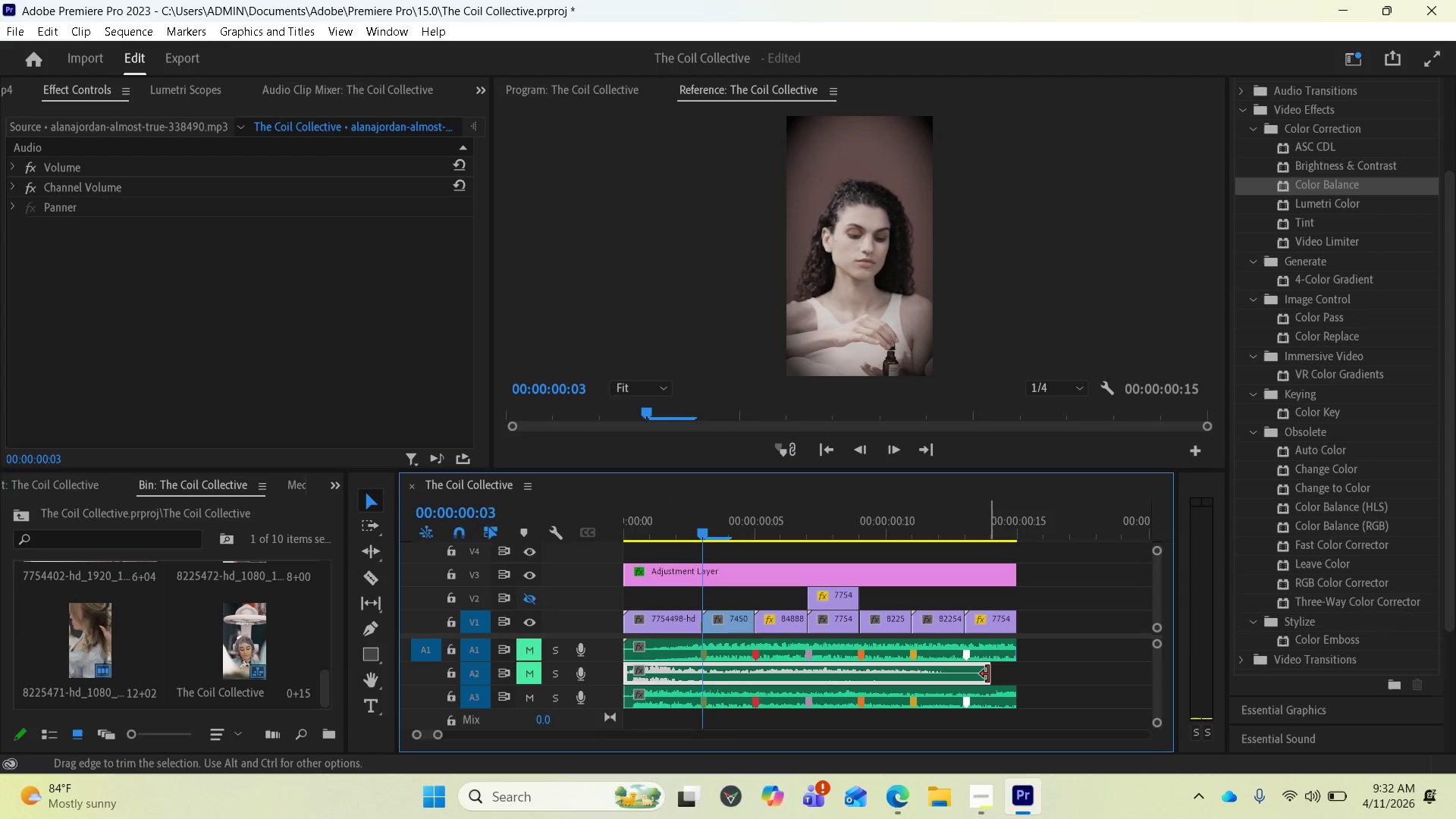 
wait(6.12)
 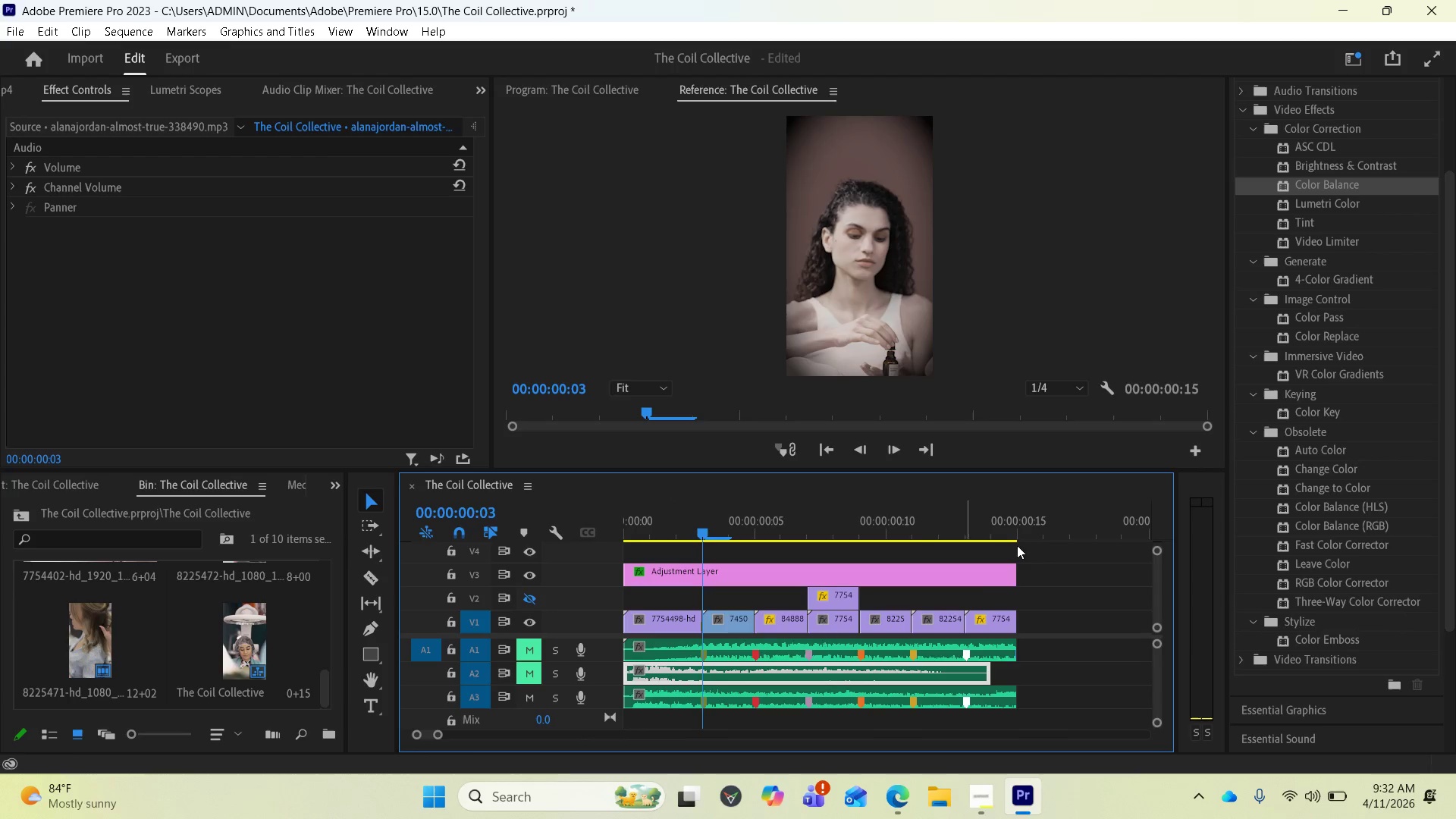 
key(Control+Z)
 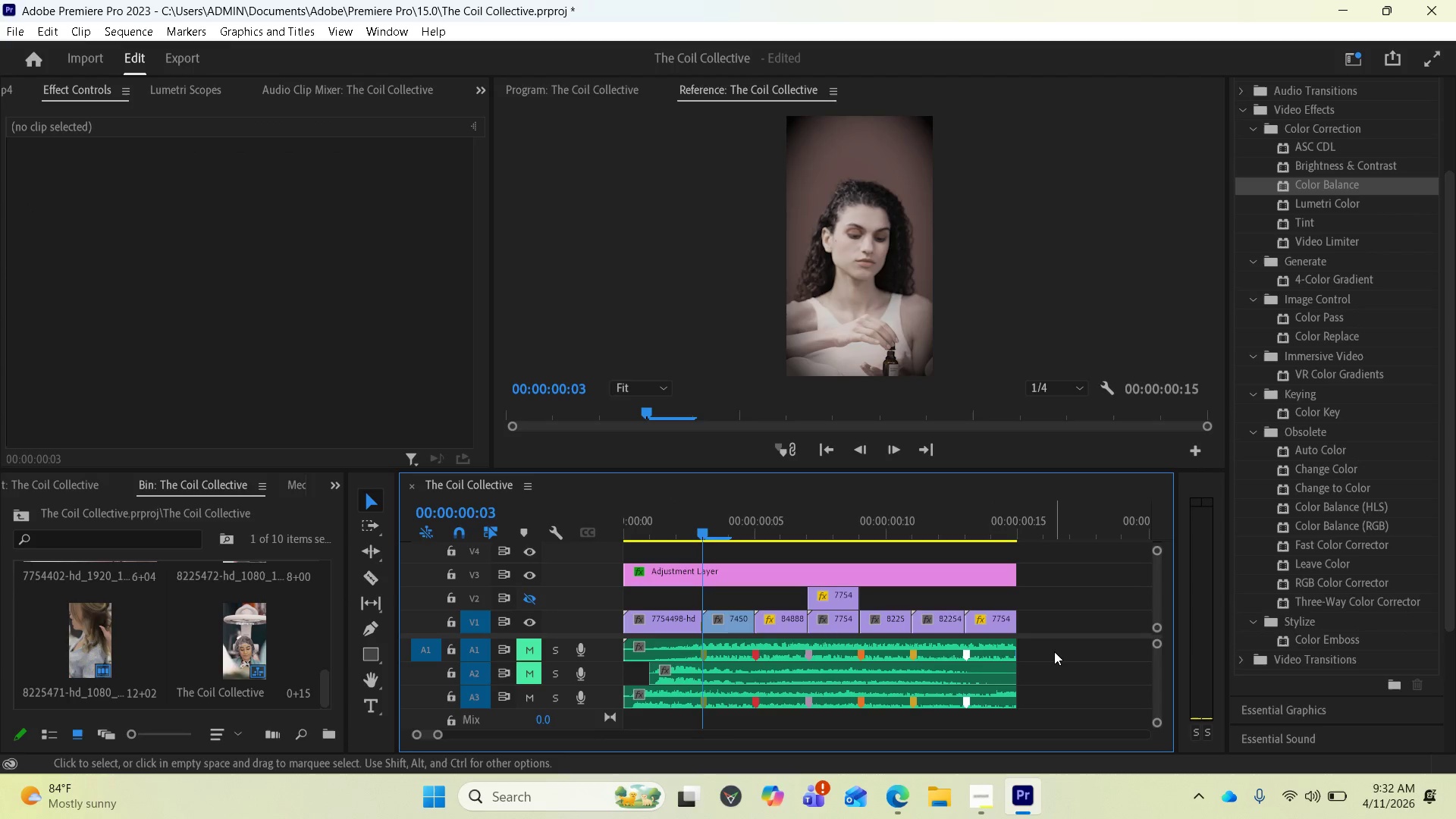 
key(Control+Z)
 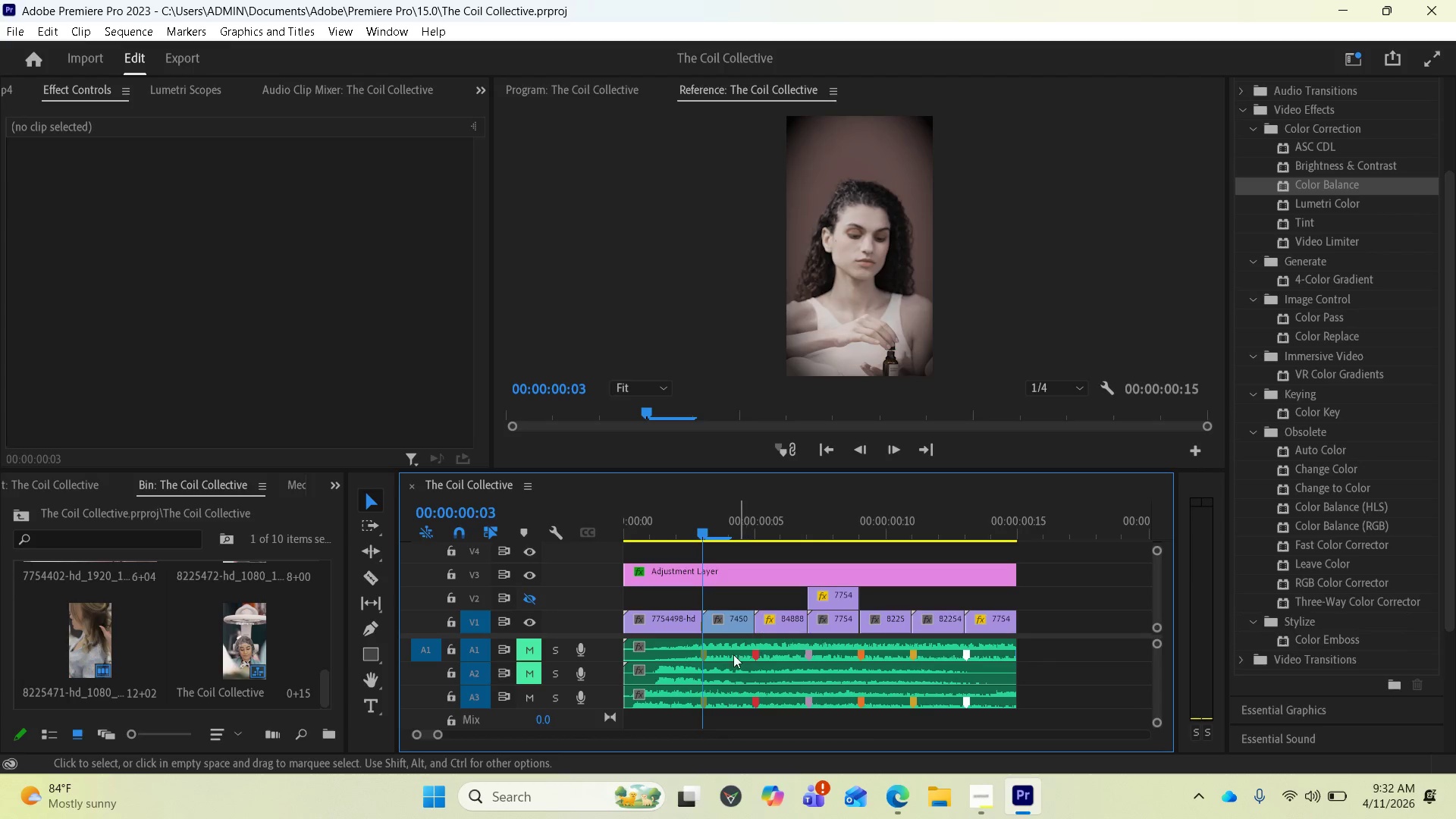 
wait(7.14)
 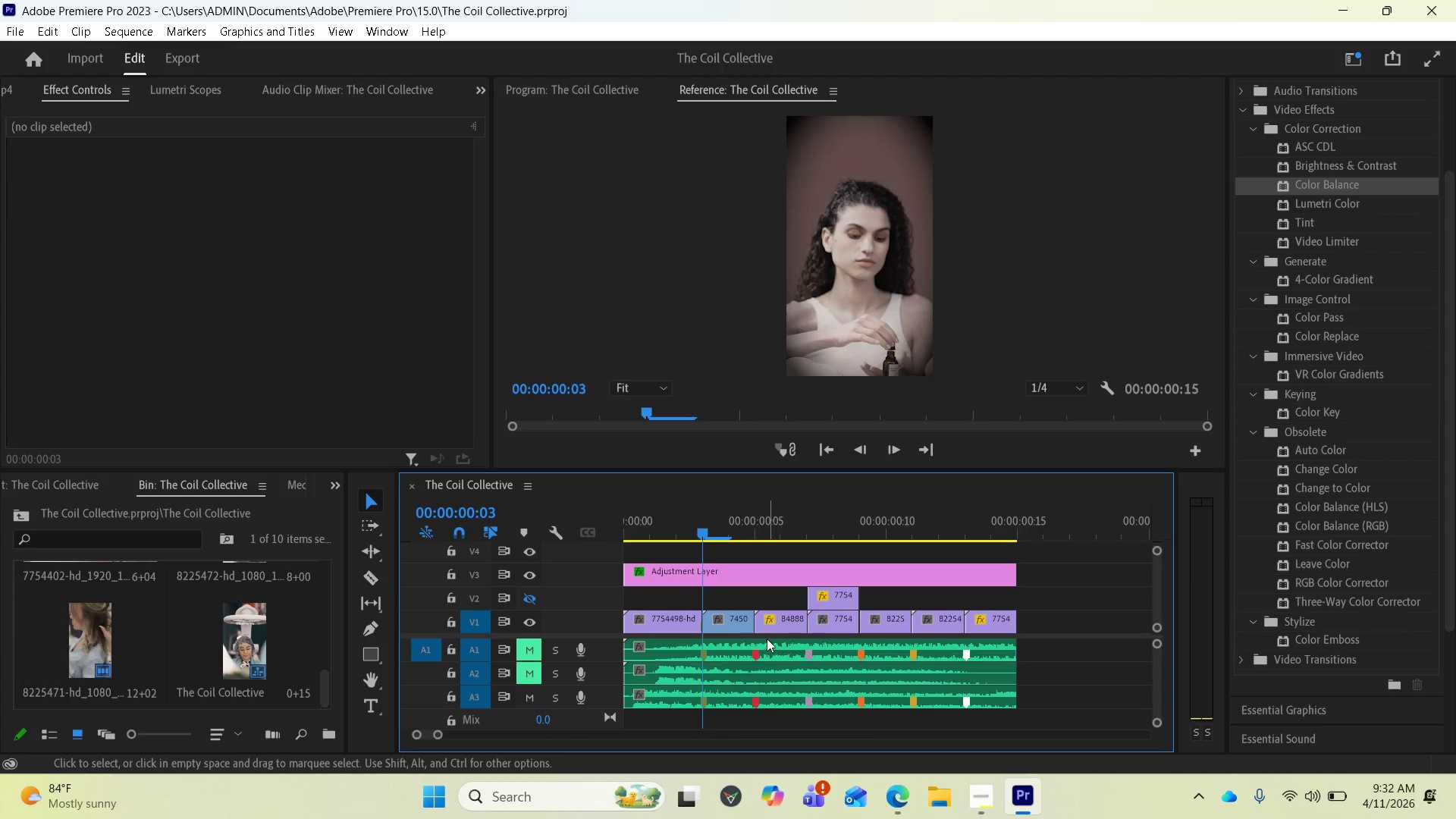 
left_click([520, 699])
 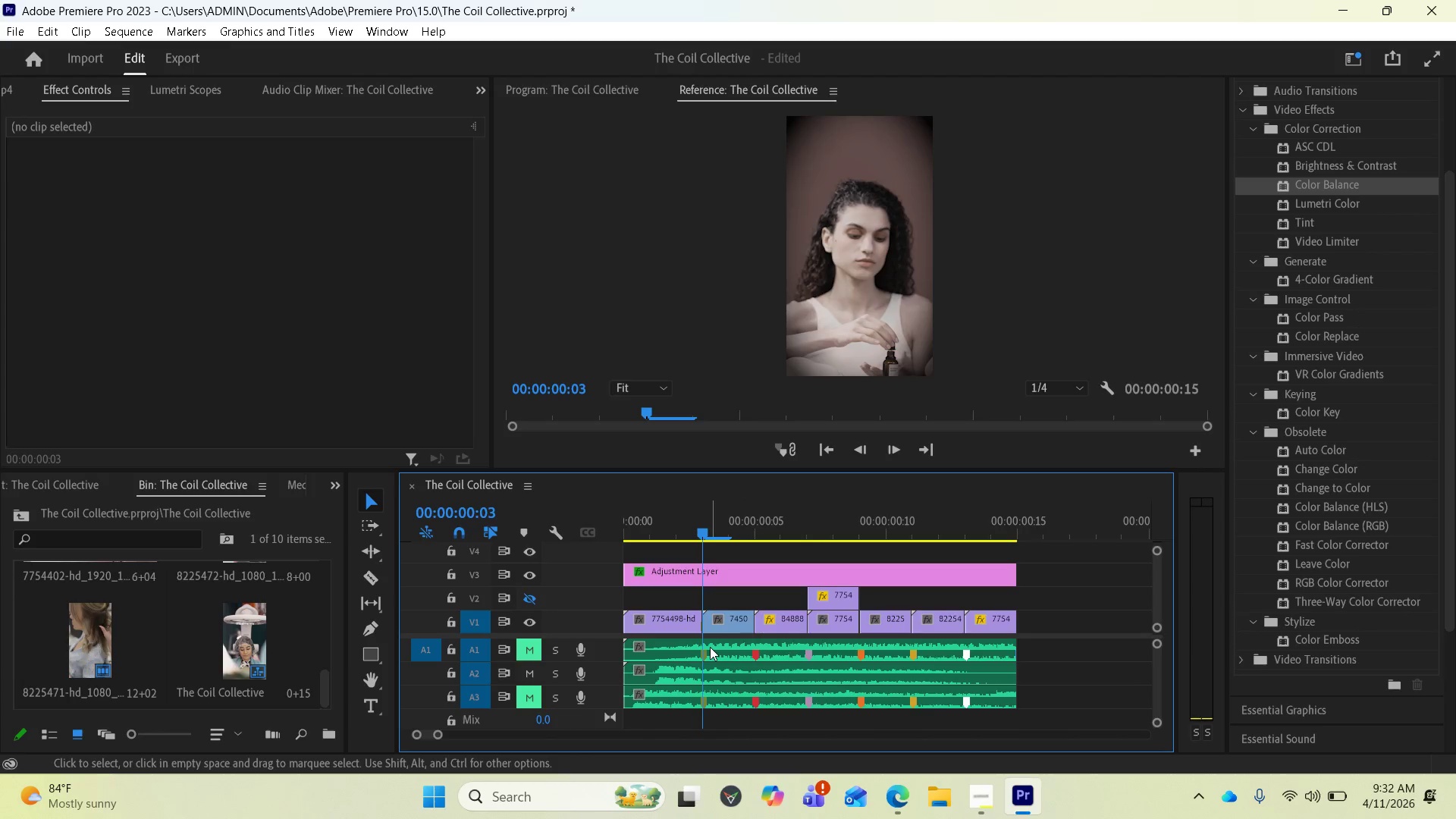 
key(Space)
 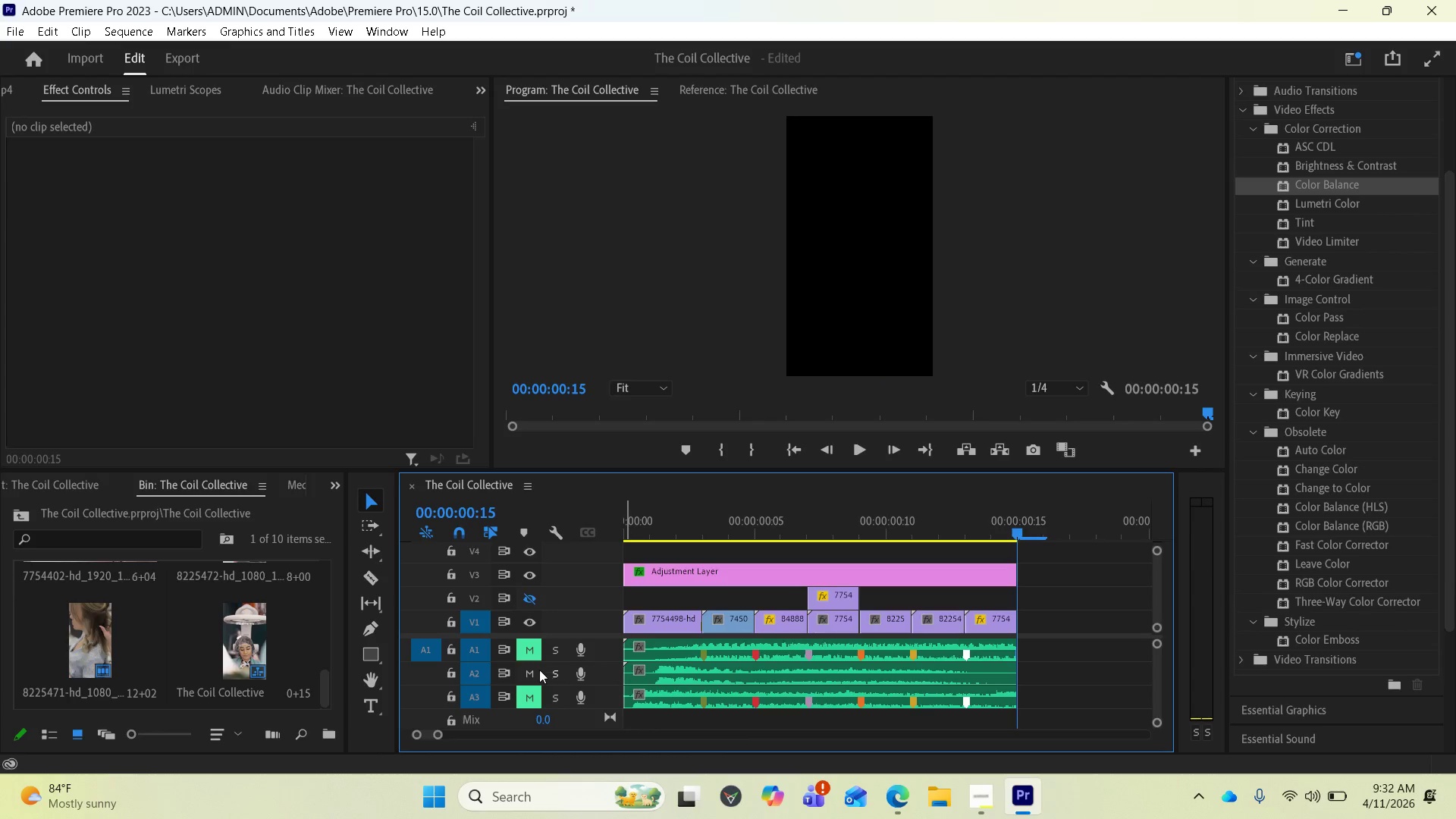 
left_click([685, 674])
 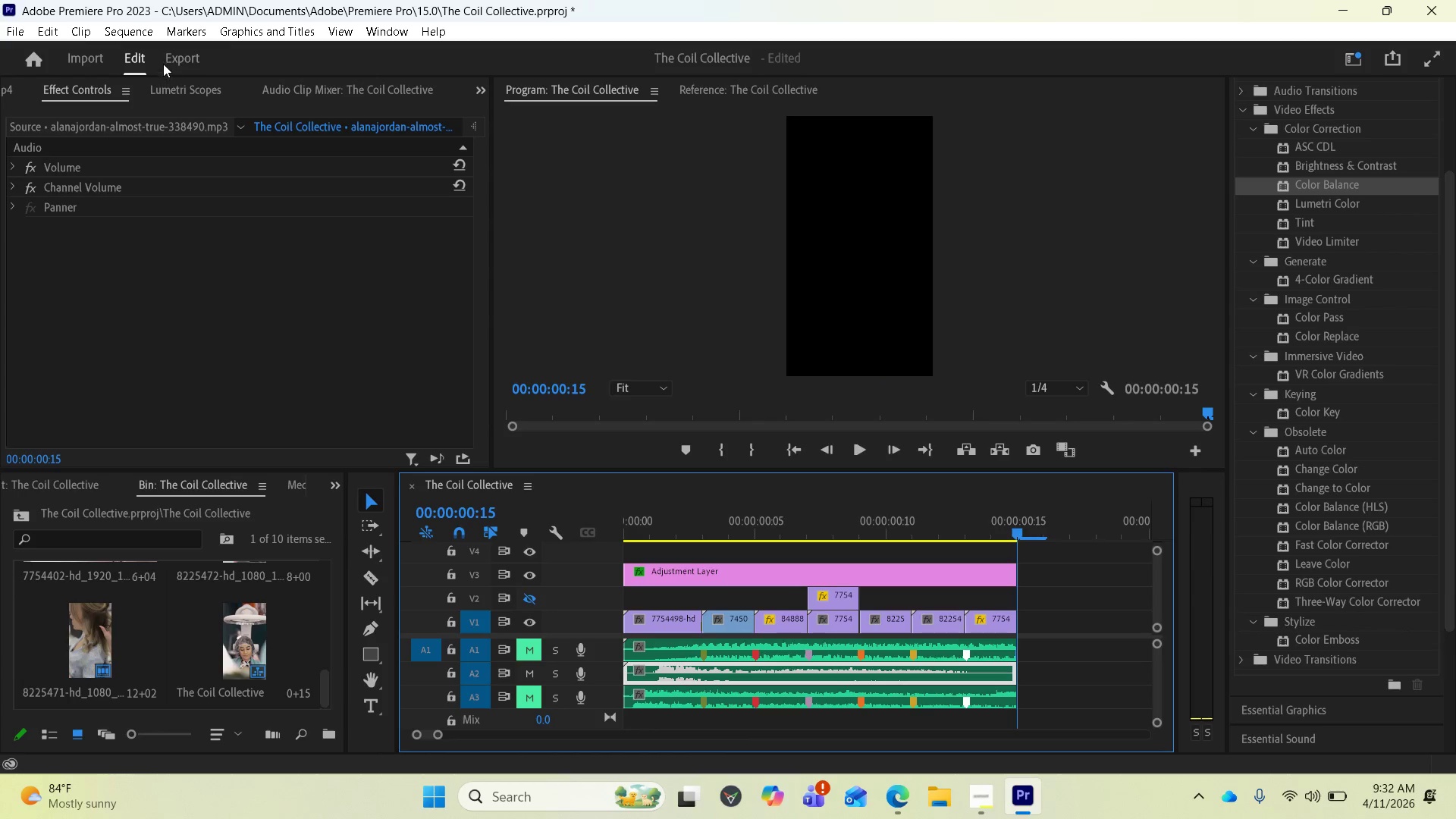 
wait(5.74)
 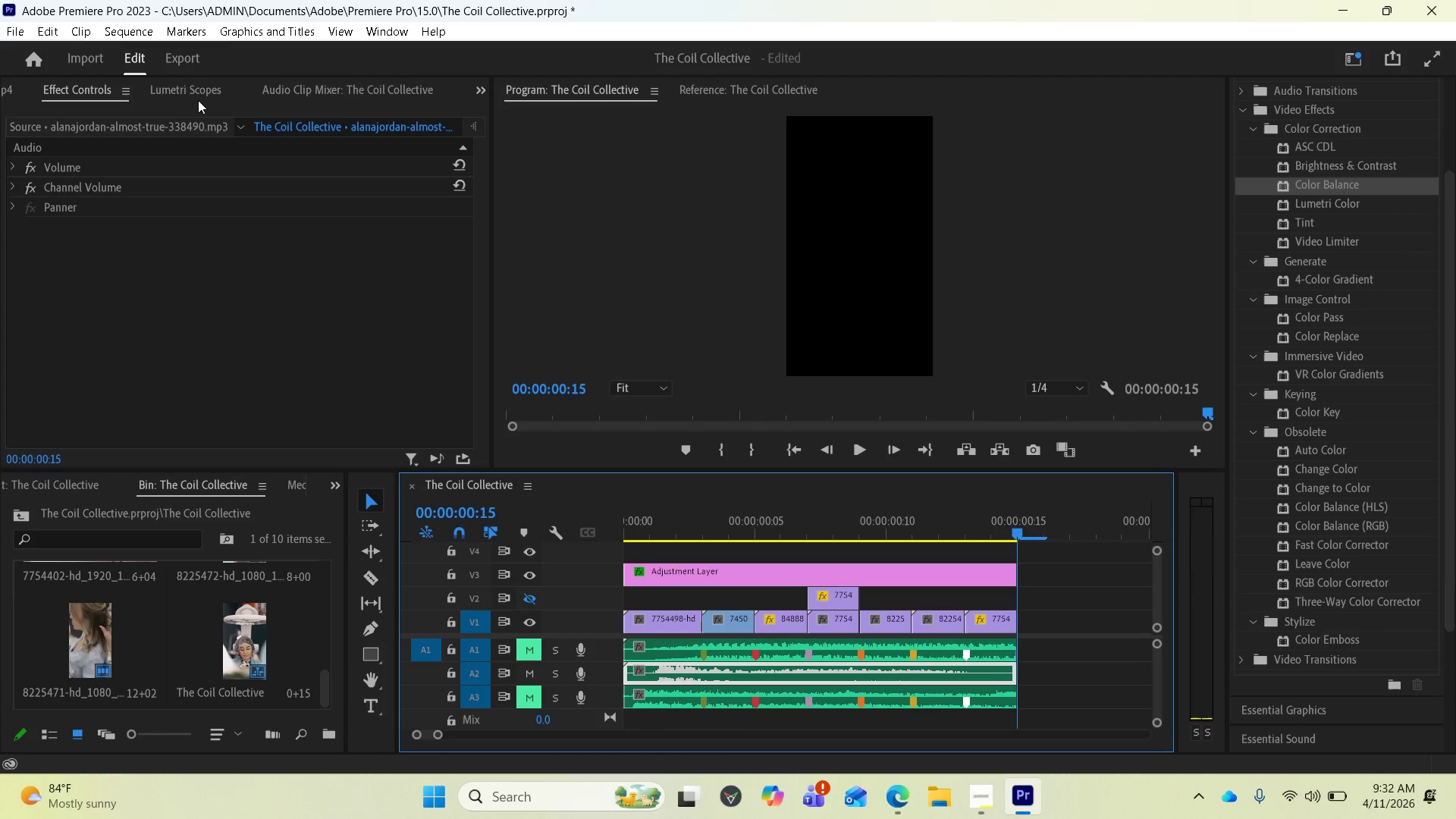 
scroll: coordinate [243, 95], scroll_direction: down, amount: 3.0
 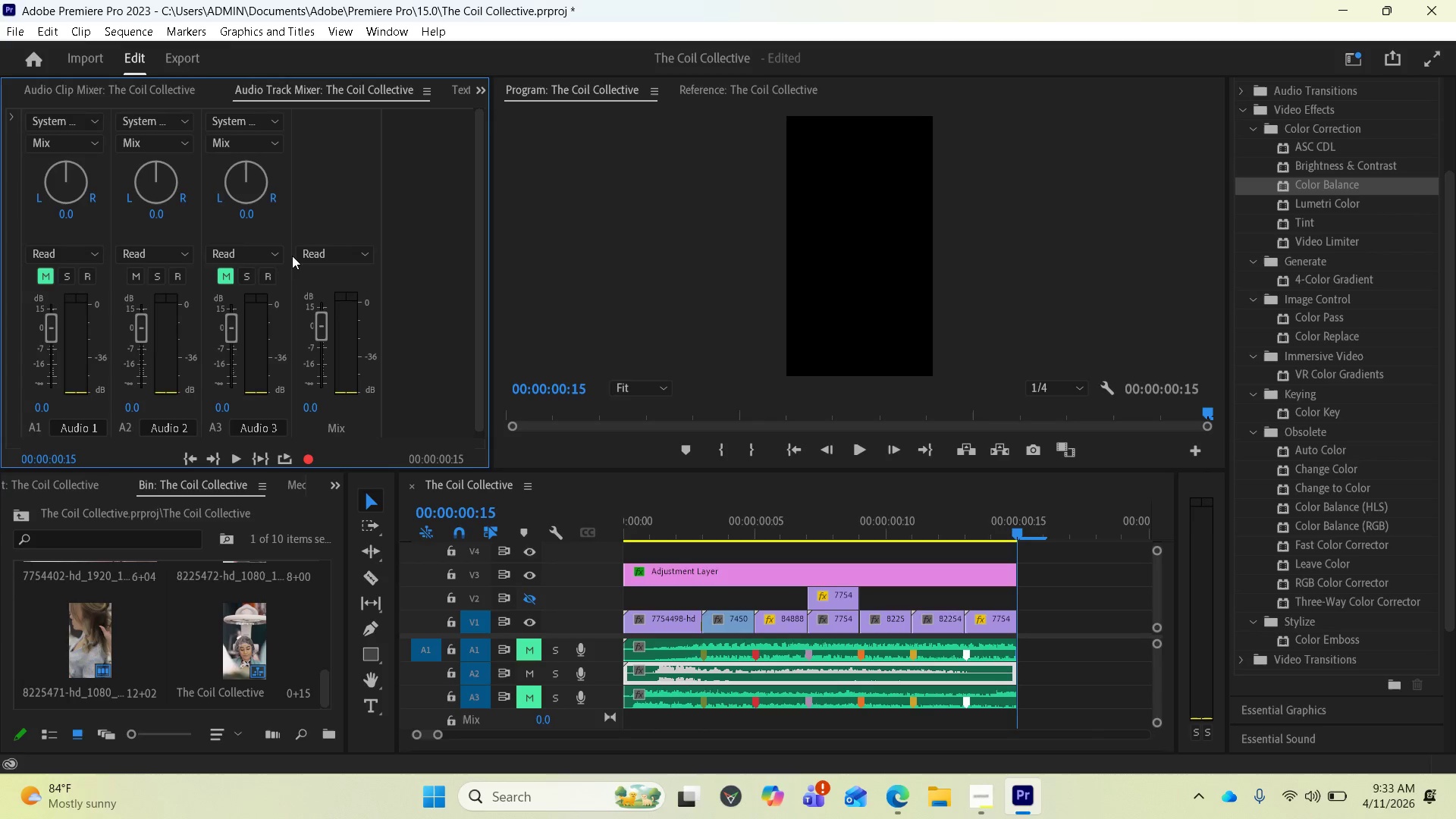 
mouse_move([278, 290])
 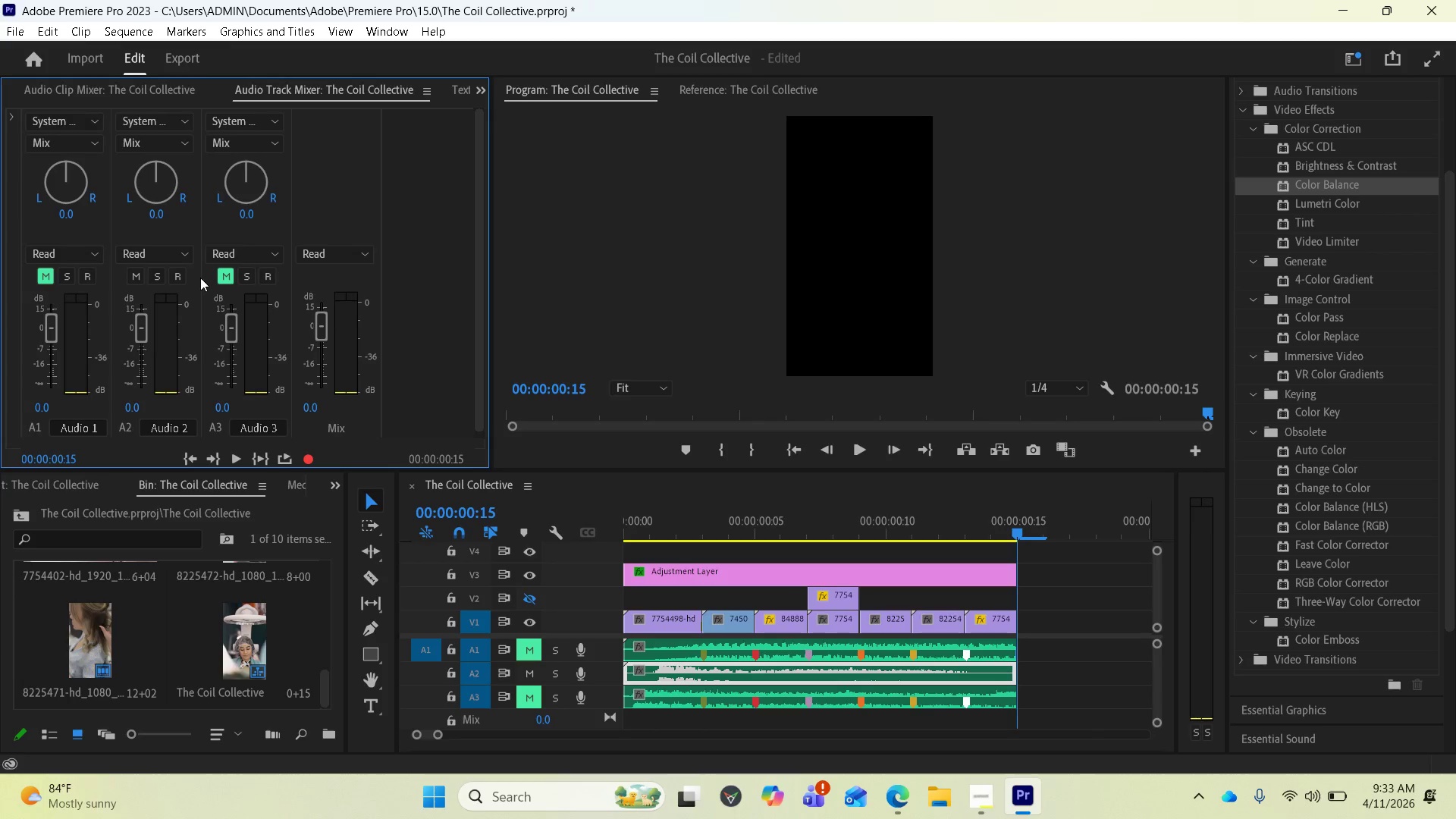 
mouse_move([146, 274])
 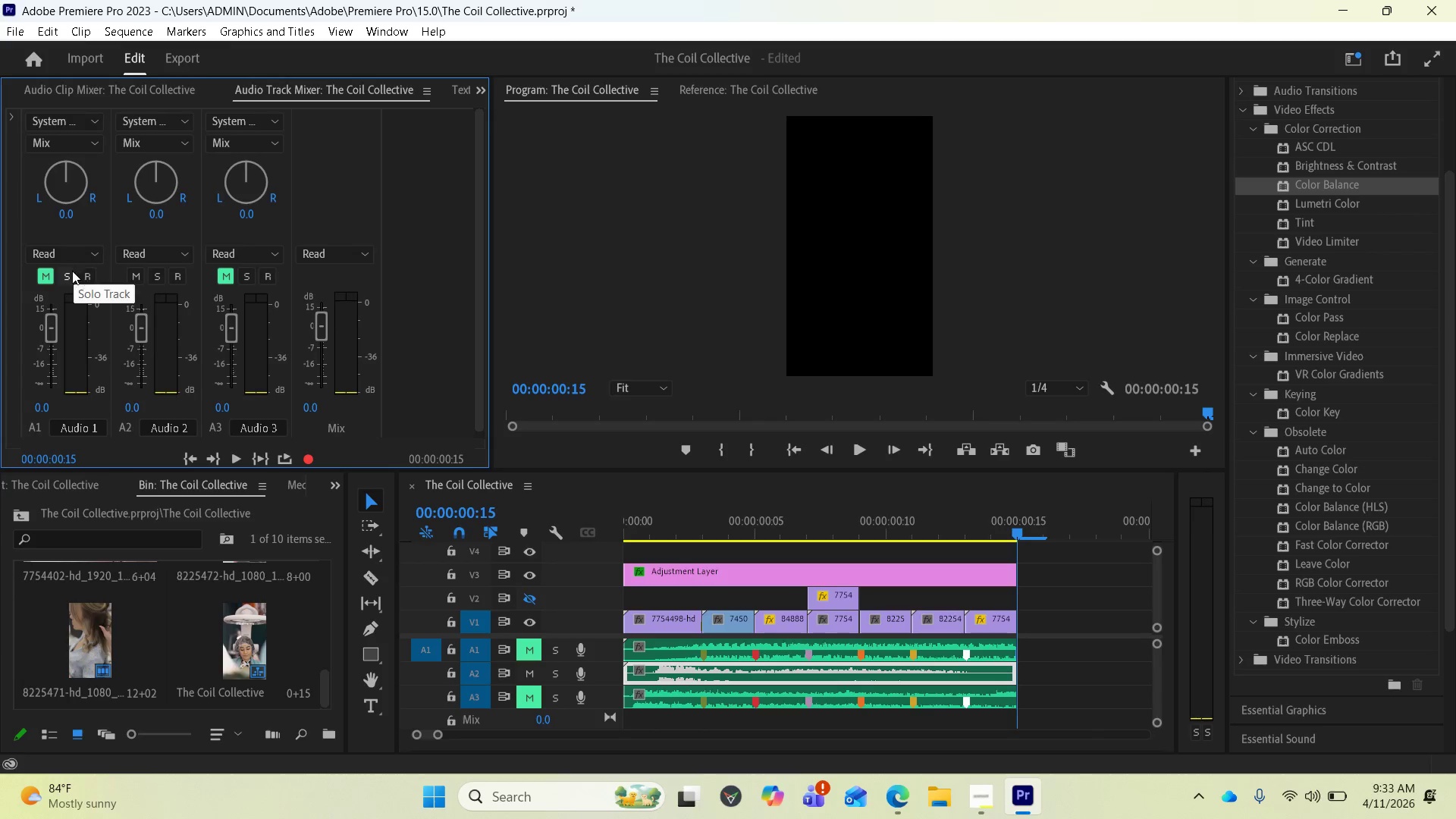 
left_click([71, 271])
 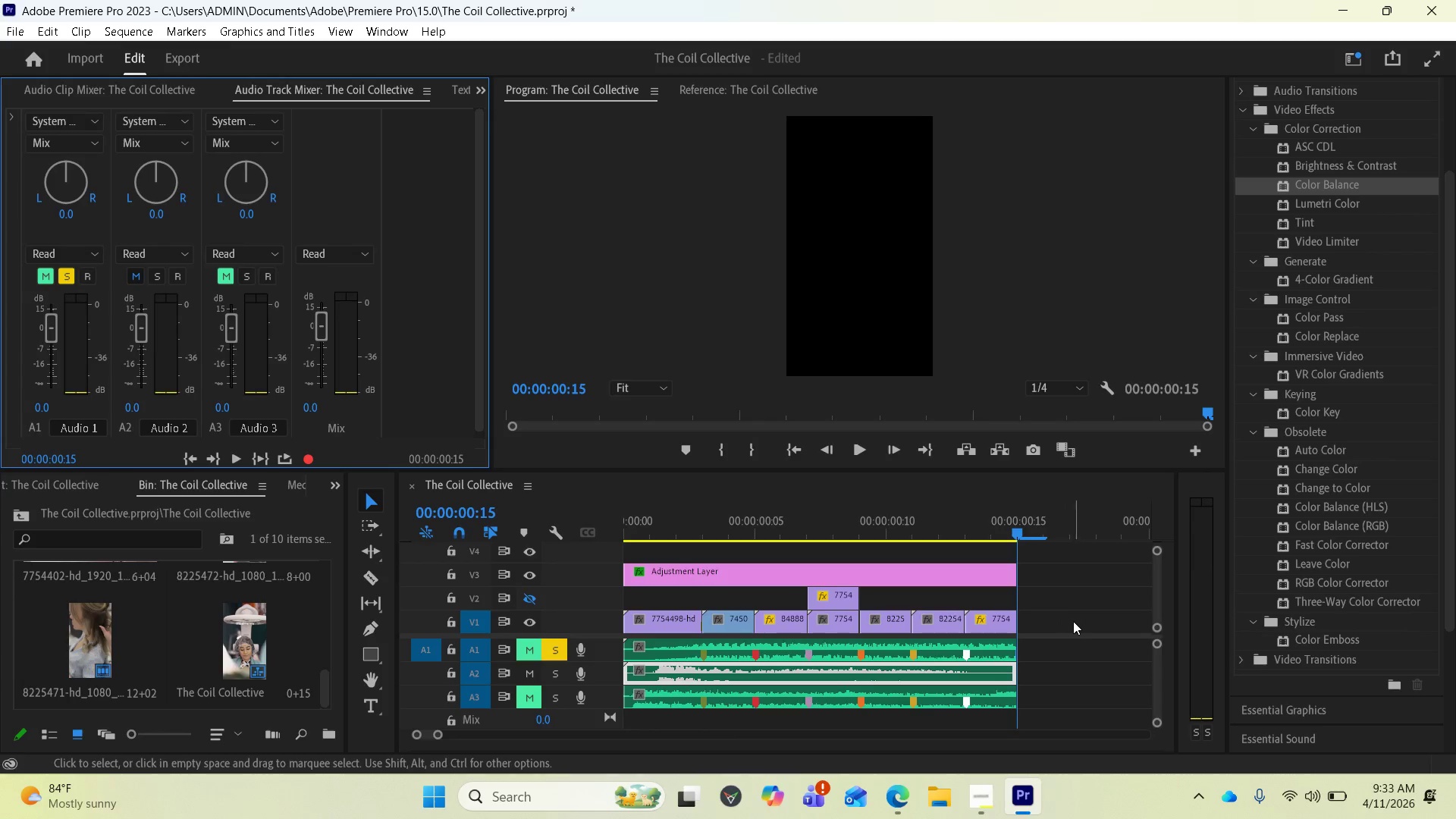 
left_click([523, 653])
 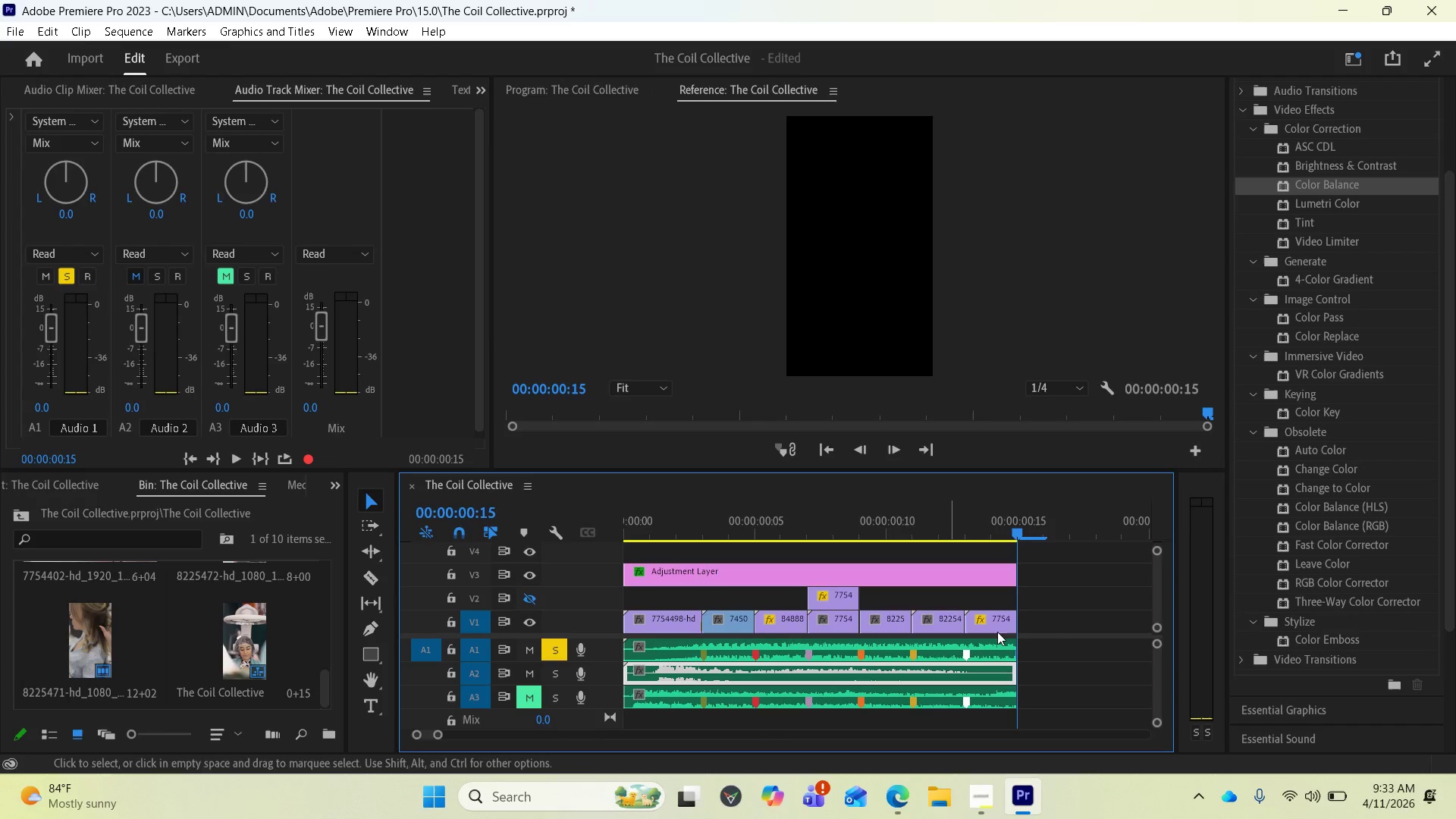 
key(Space)
 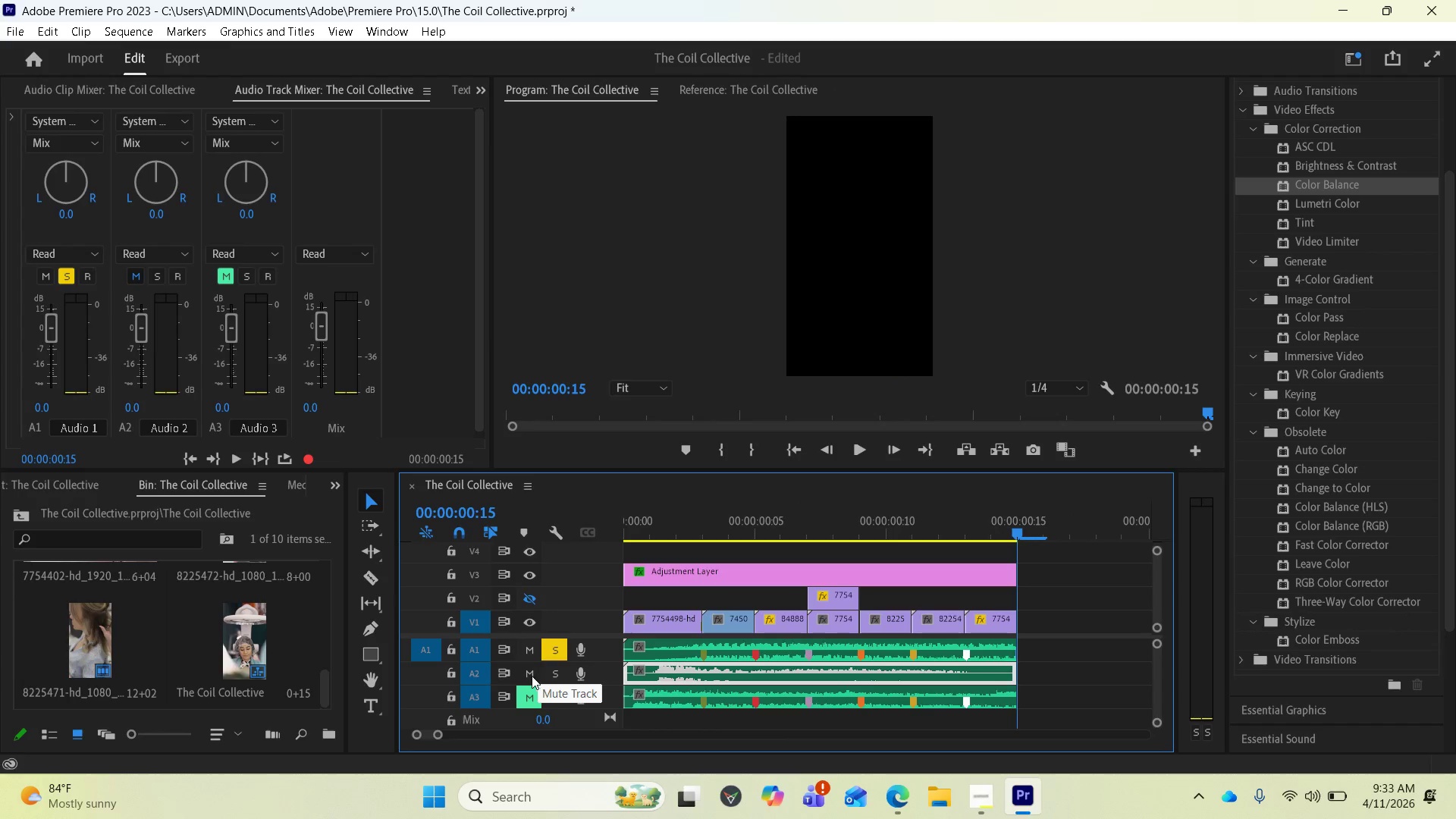 
wait(6.39)
 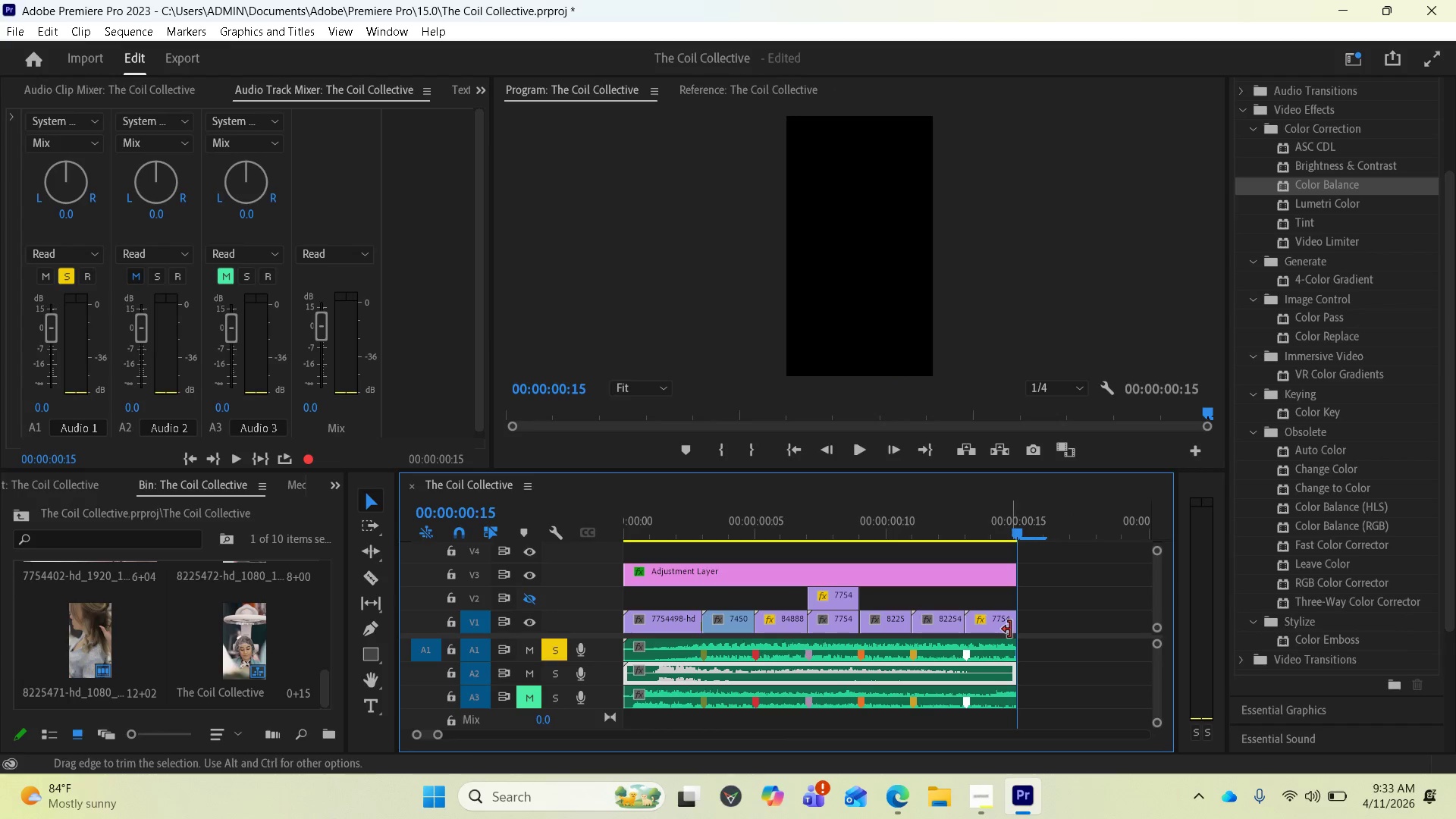 
left_click([531, 694])
 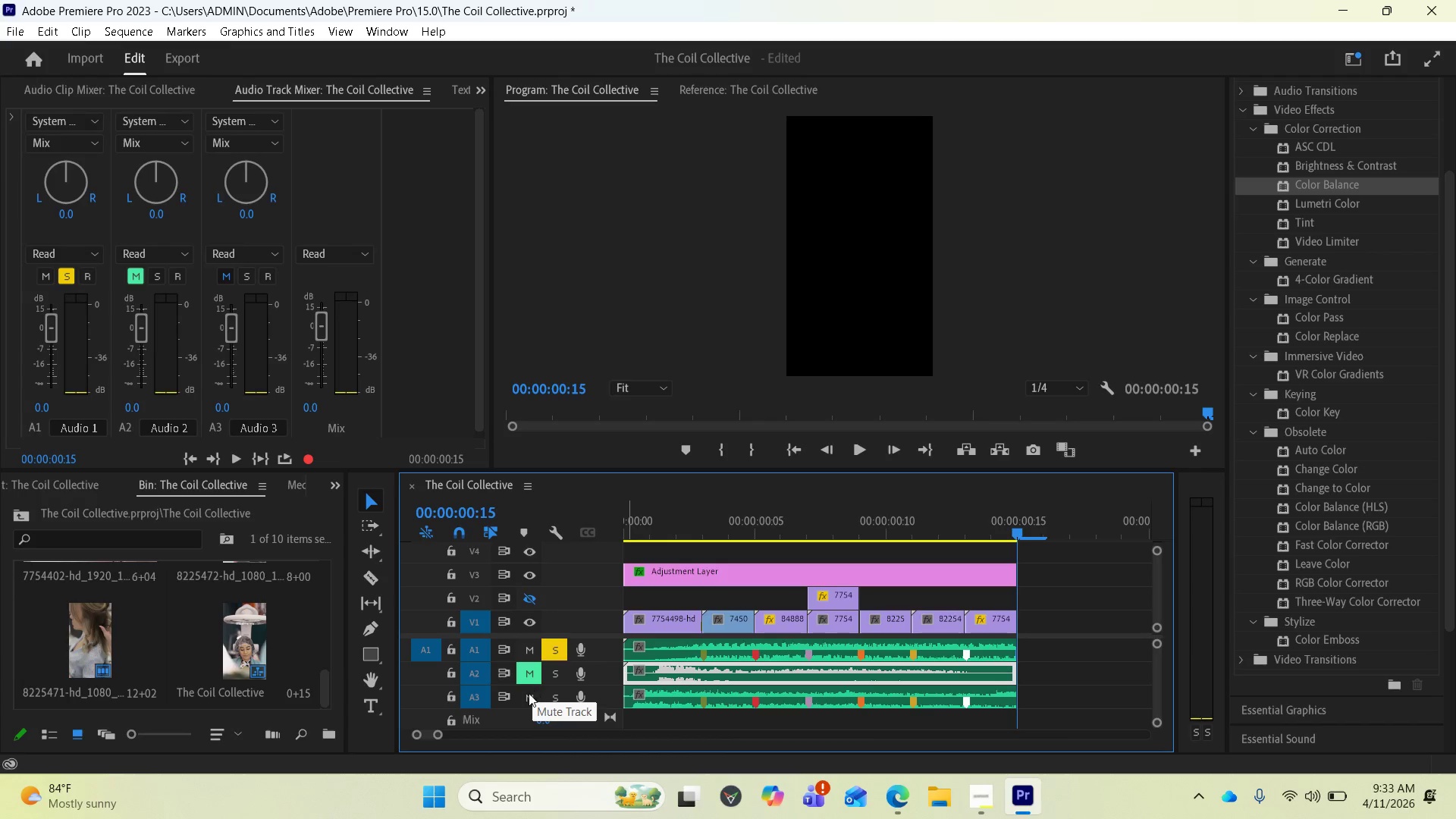 
key(Space)
 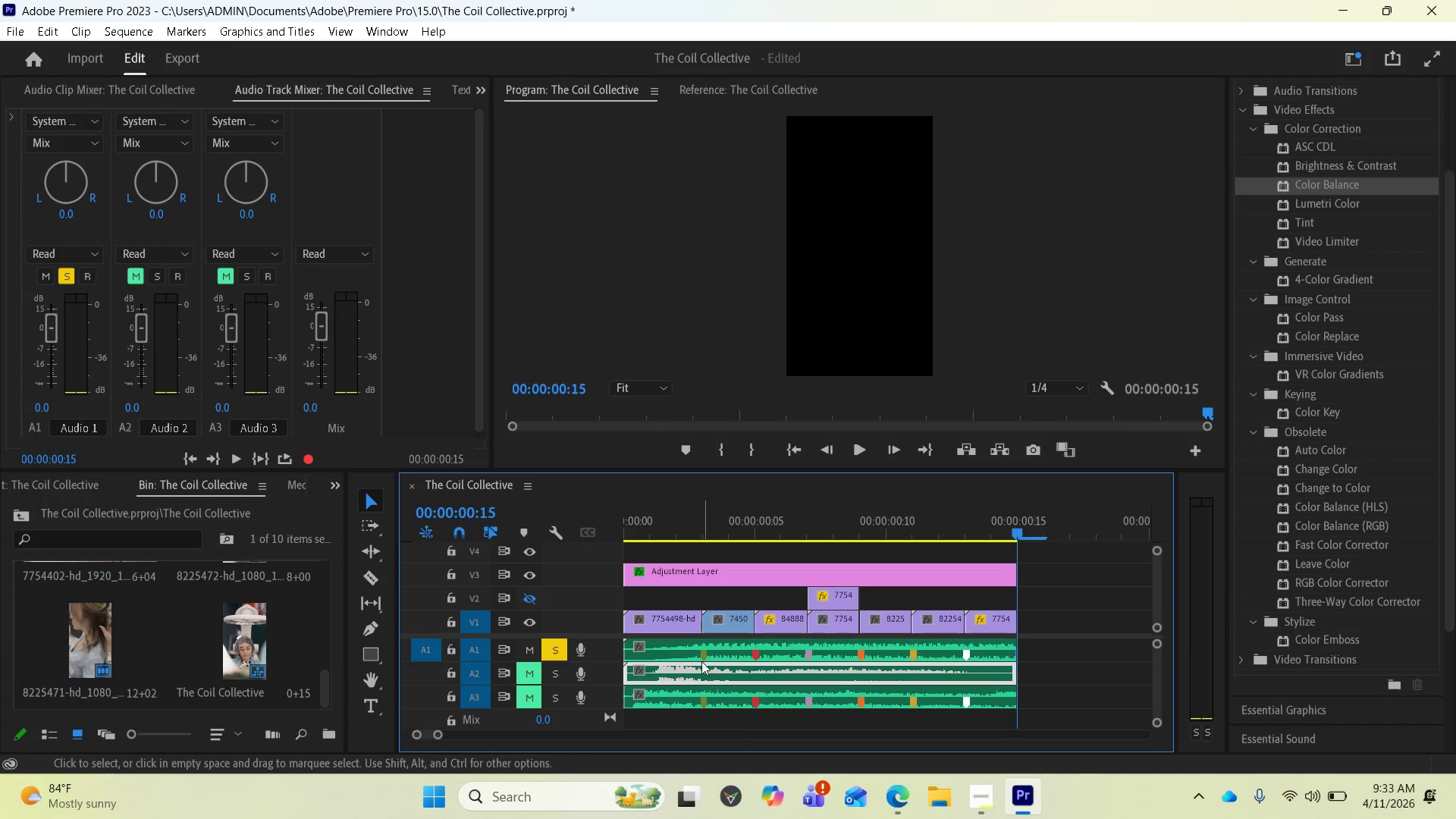 
key(Space)
 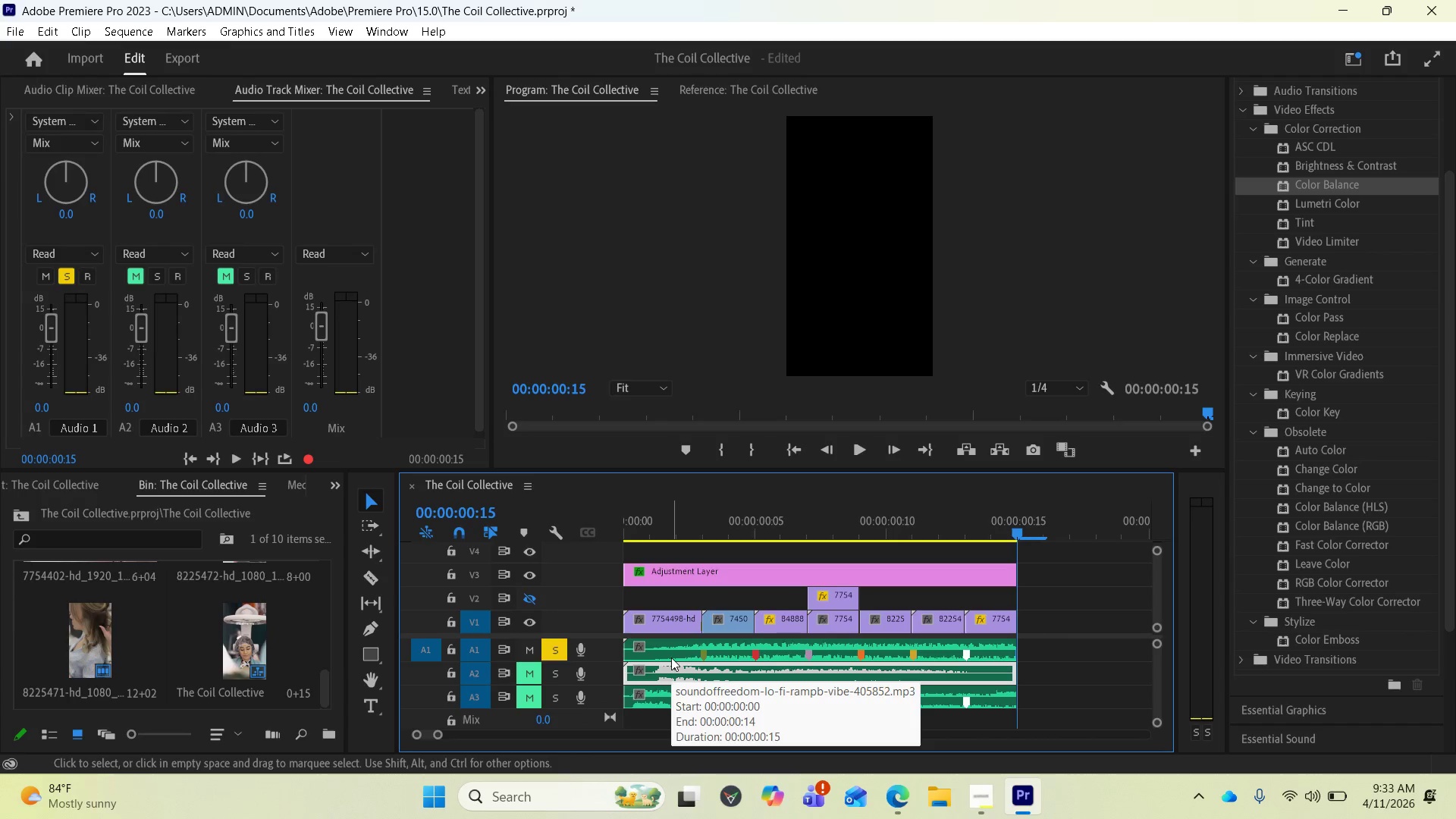 
key(Space)
 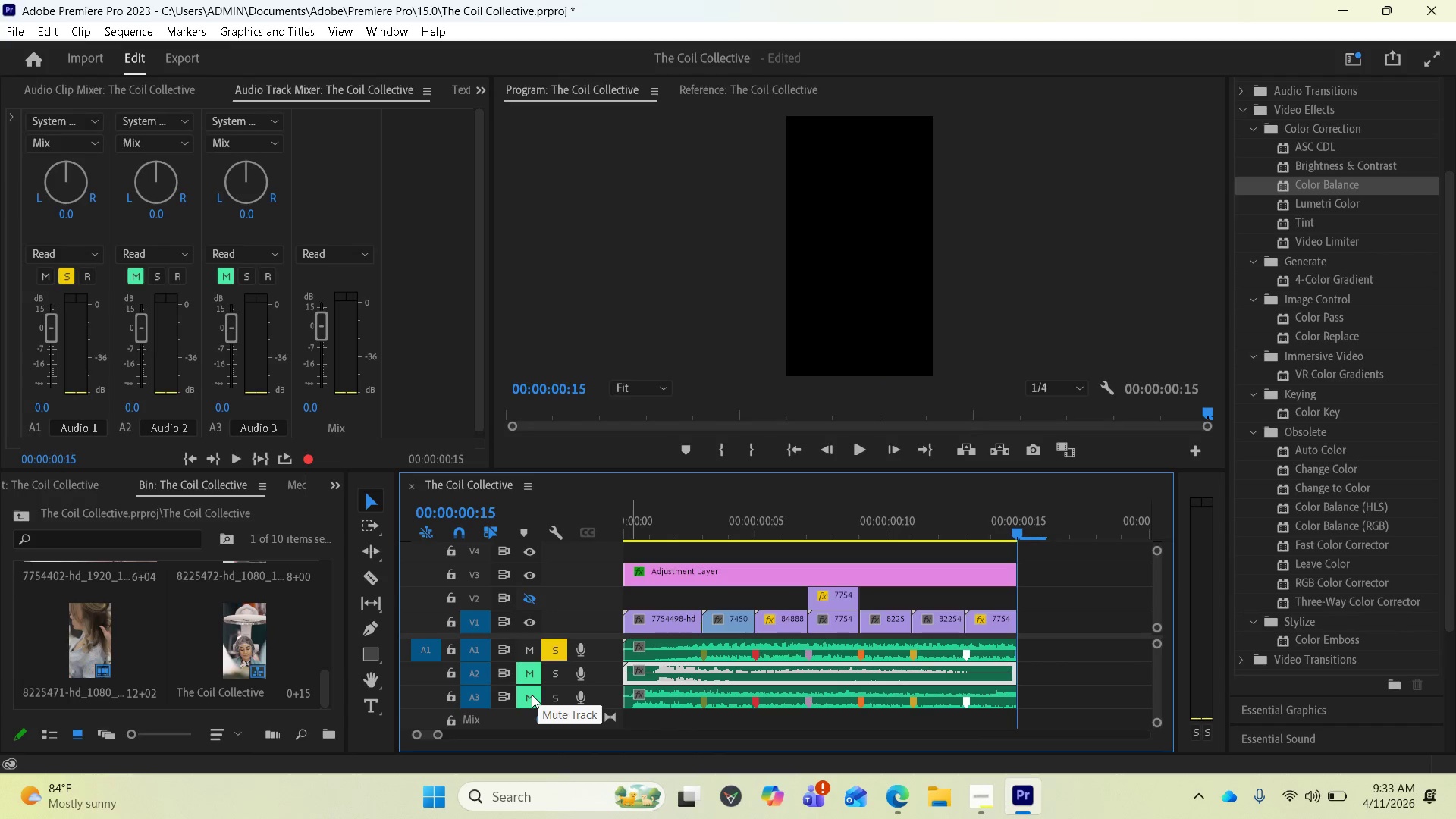 
left_click([532, 695])
 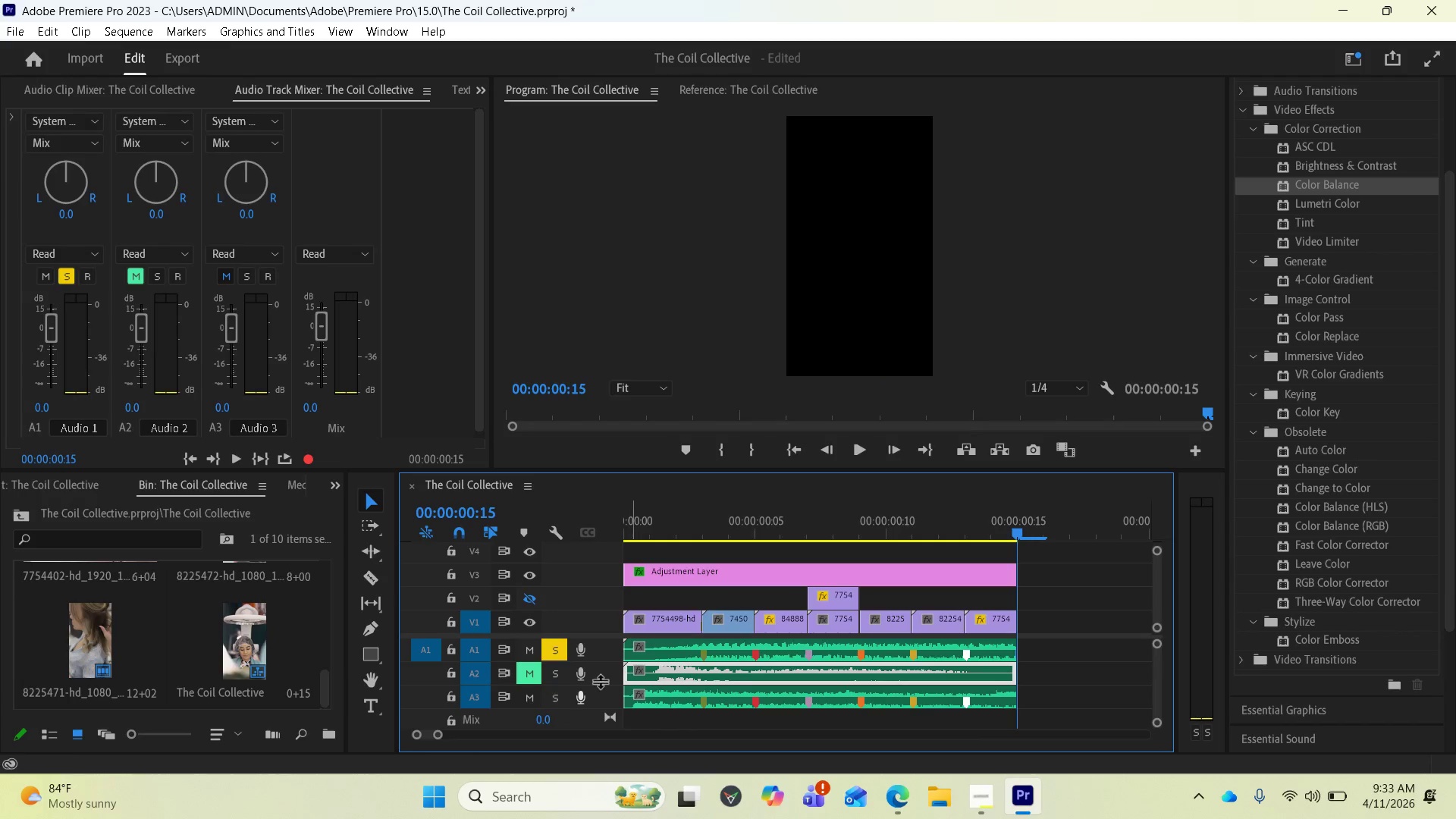 
key(Space)
 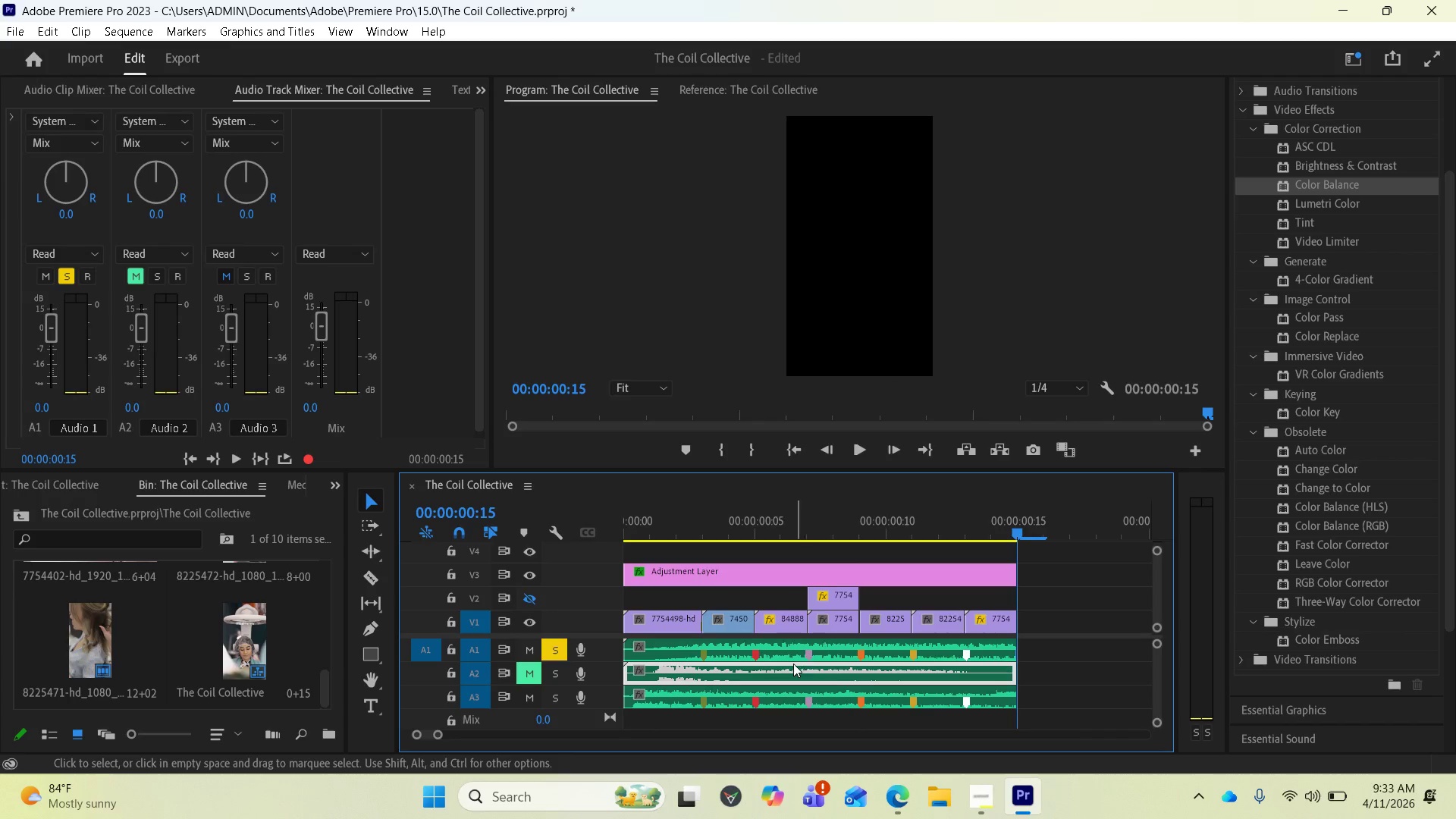 
key(Space)
 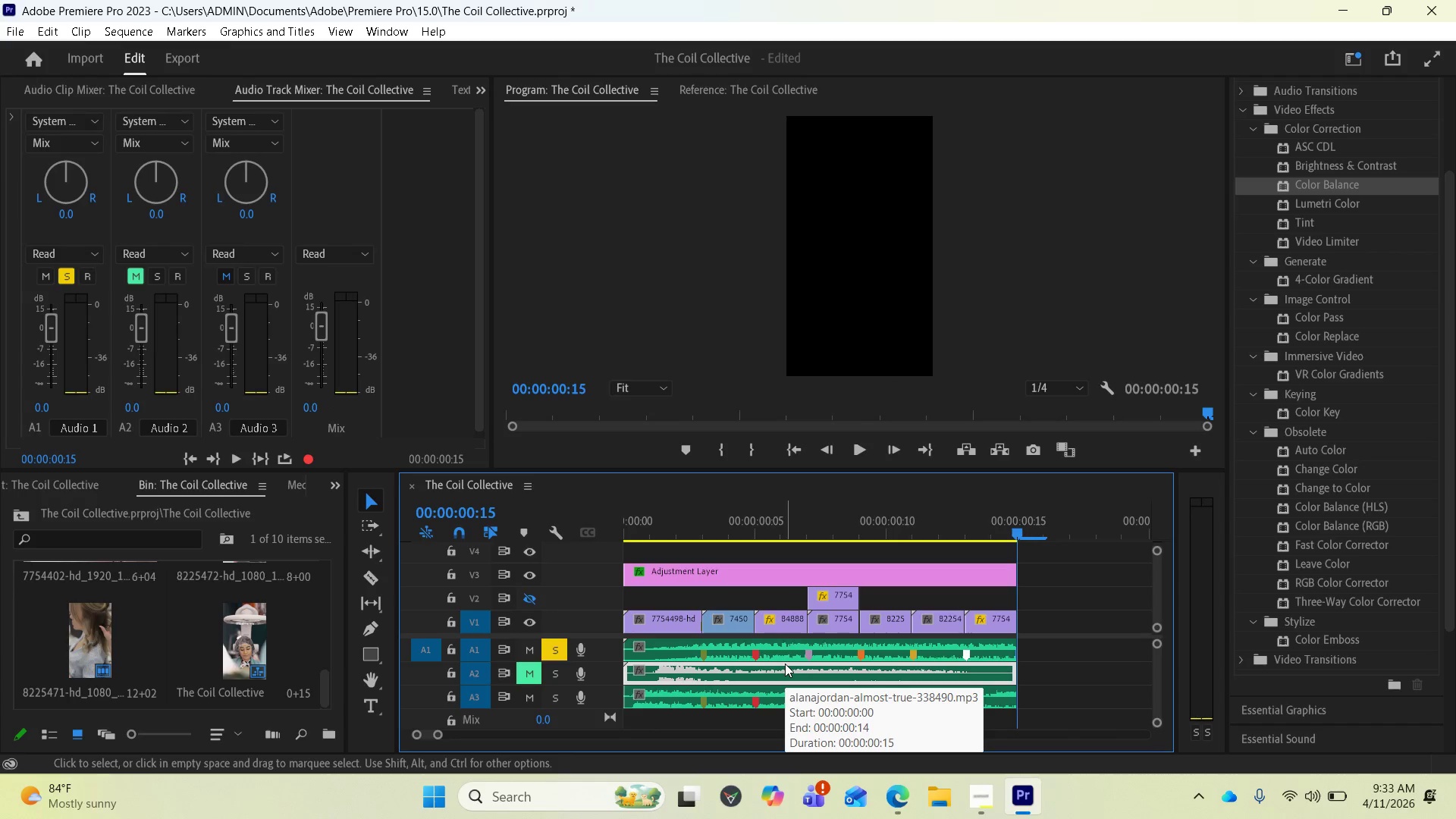 
key(Space)
 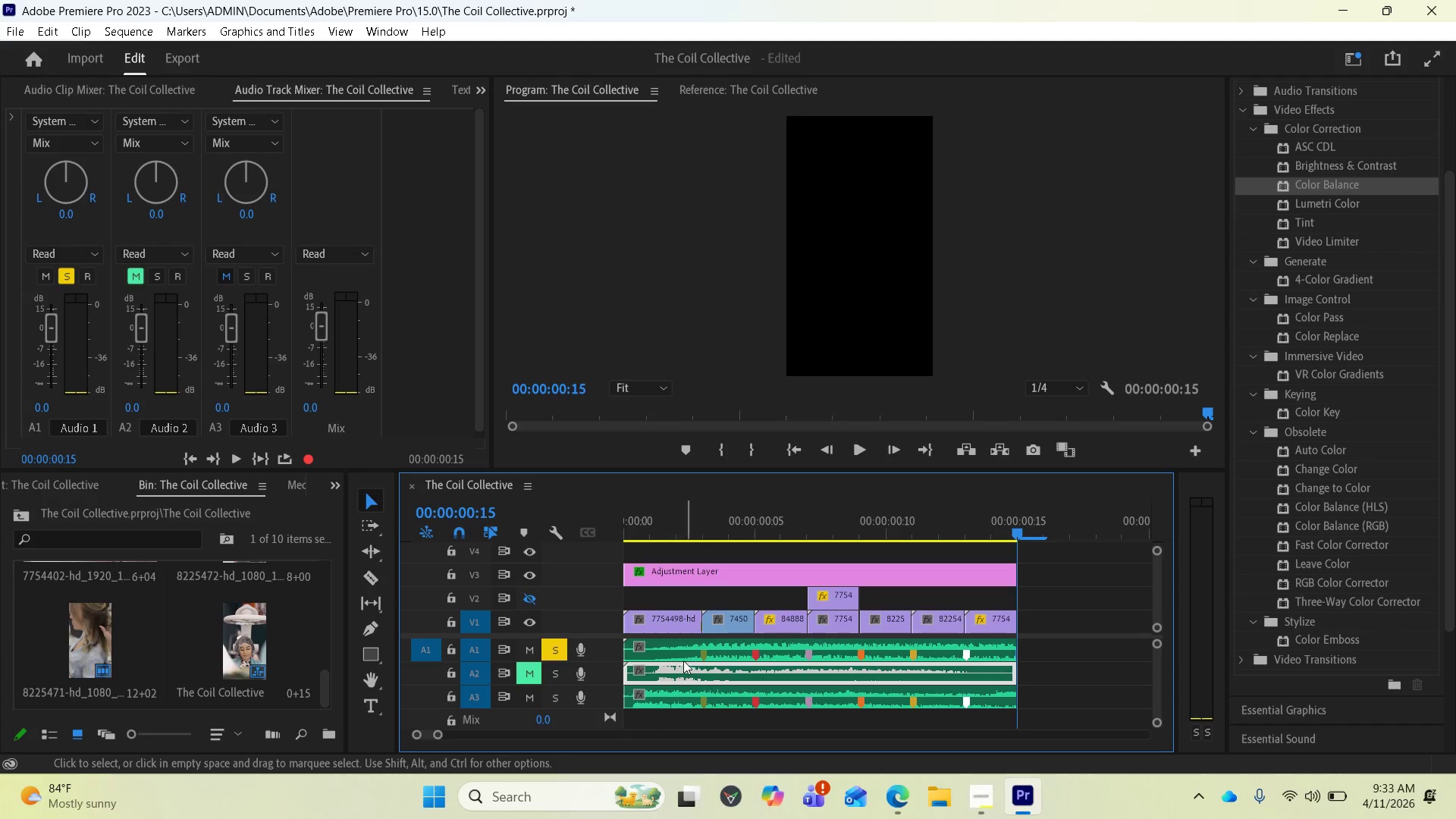 
key(Space)
 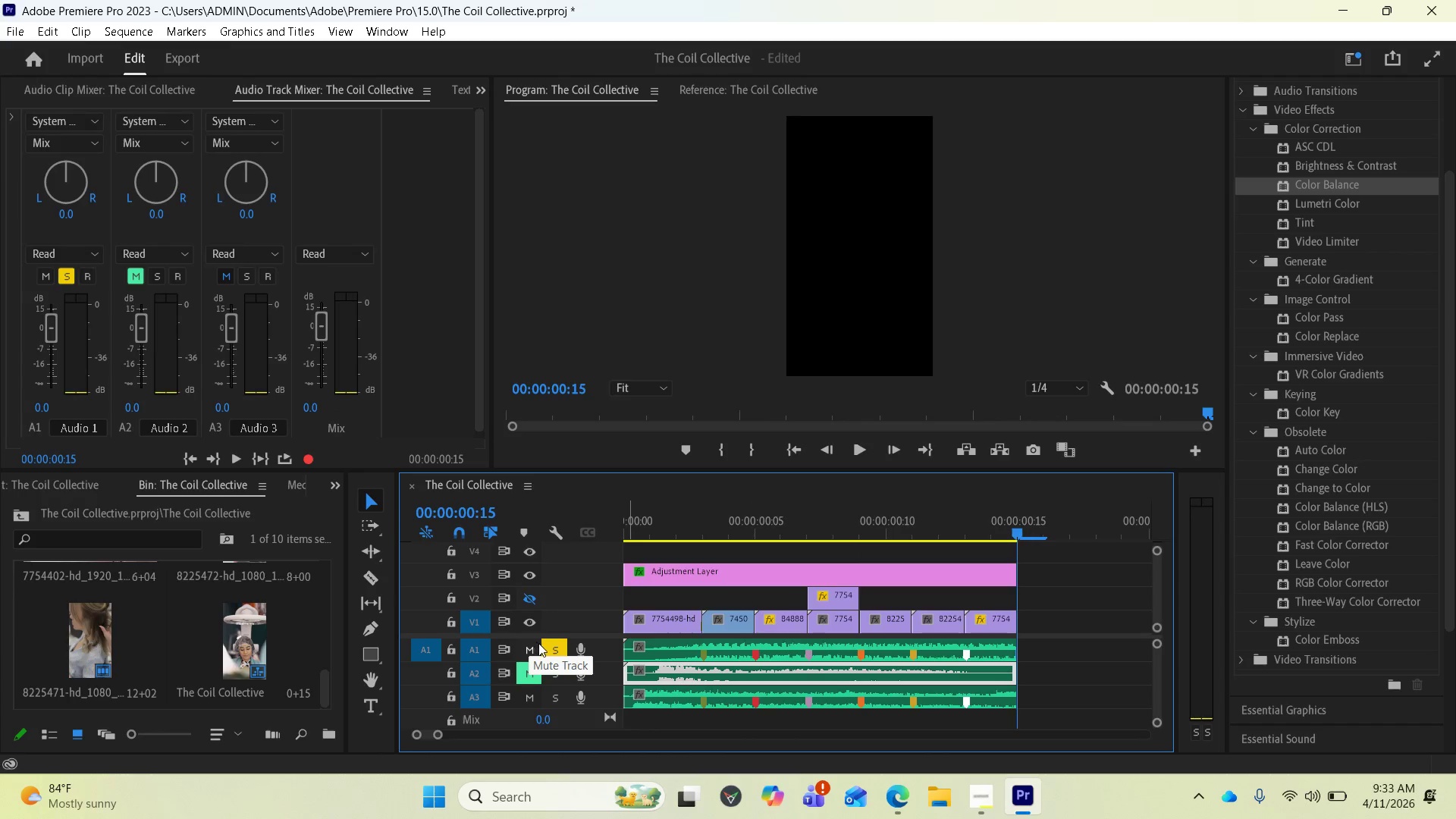 
left_click([554, 649])
 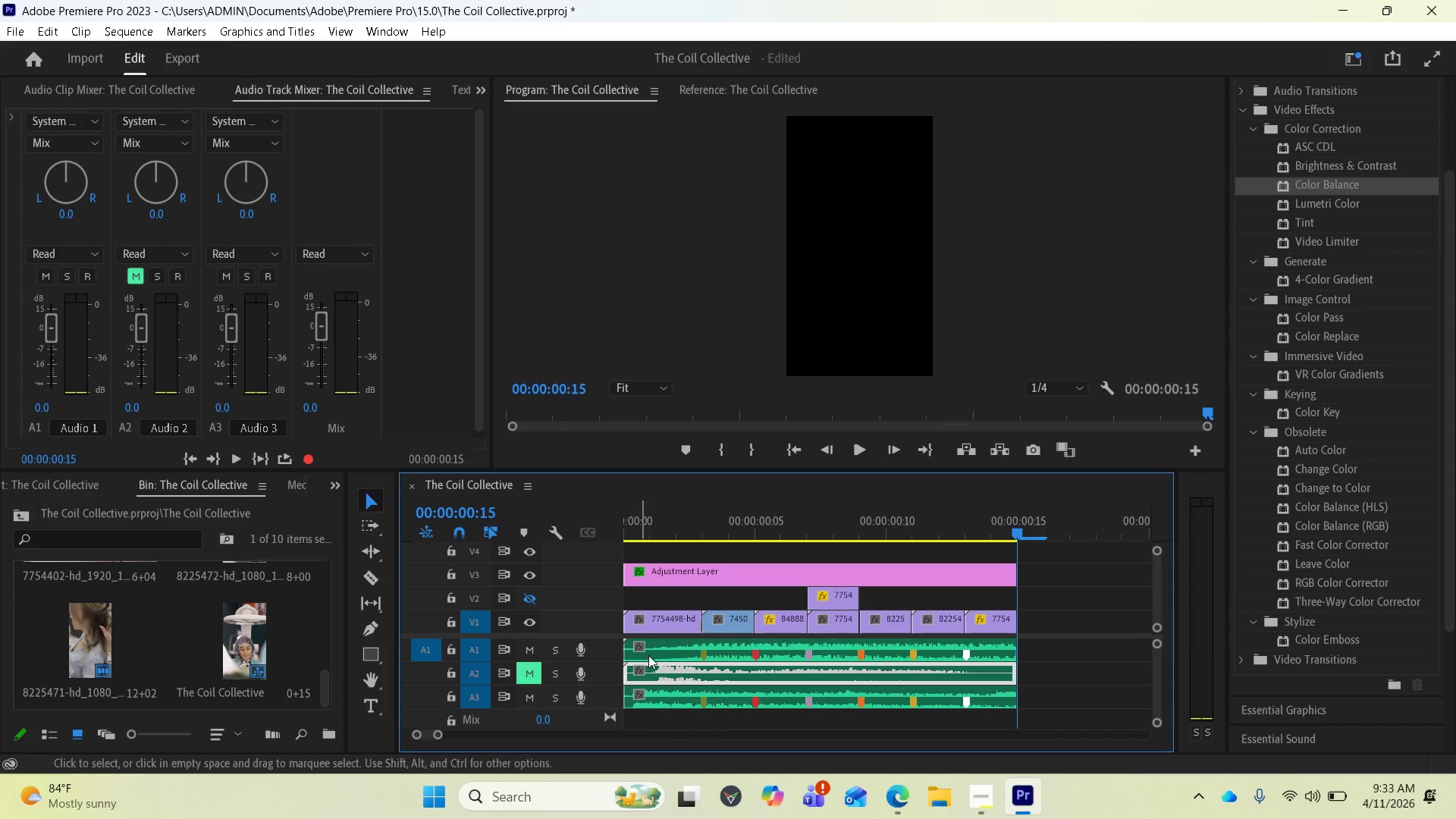 
key(Space)
 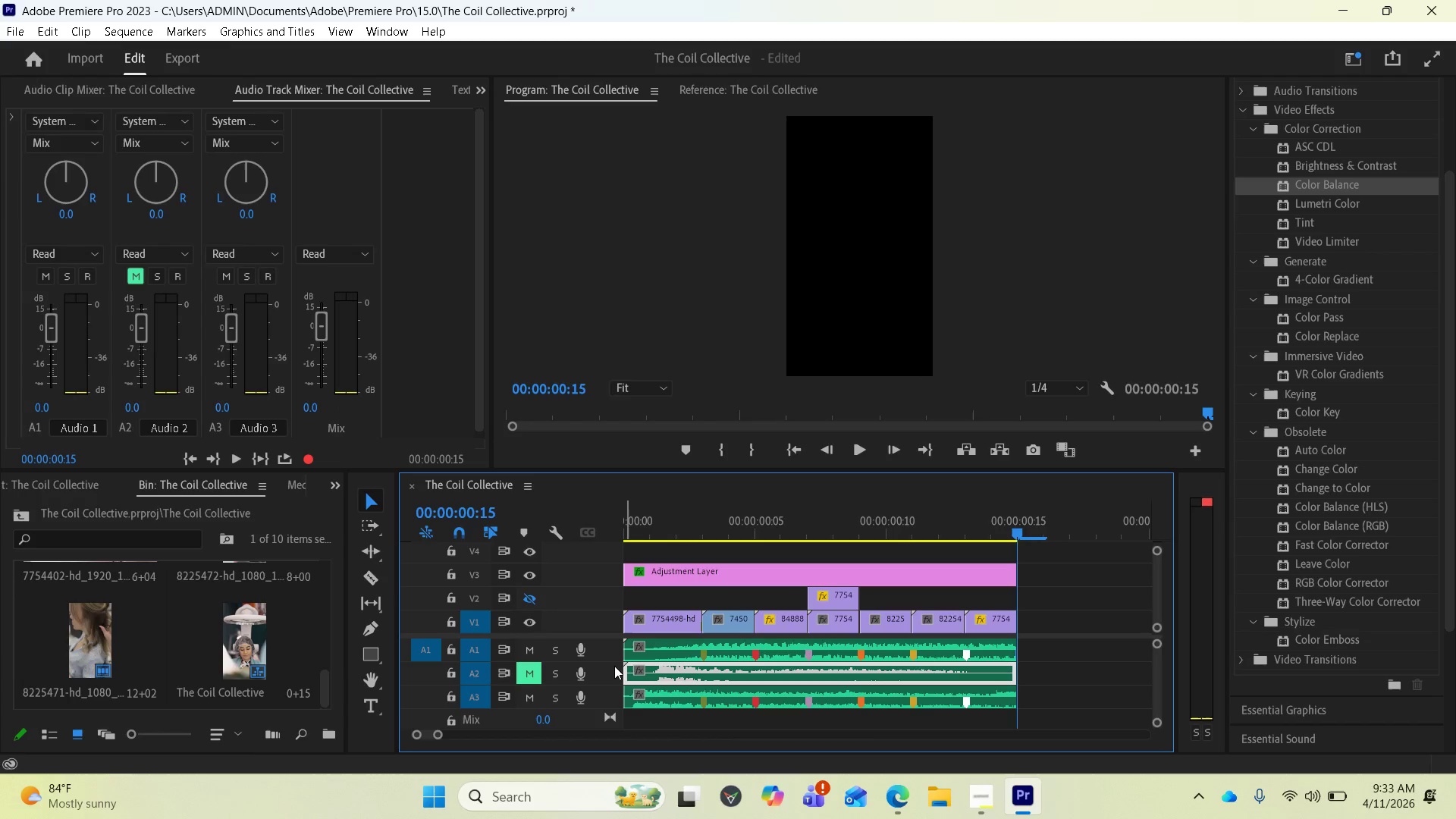 
left_click([561, 660])
 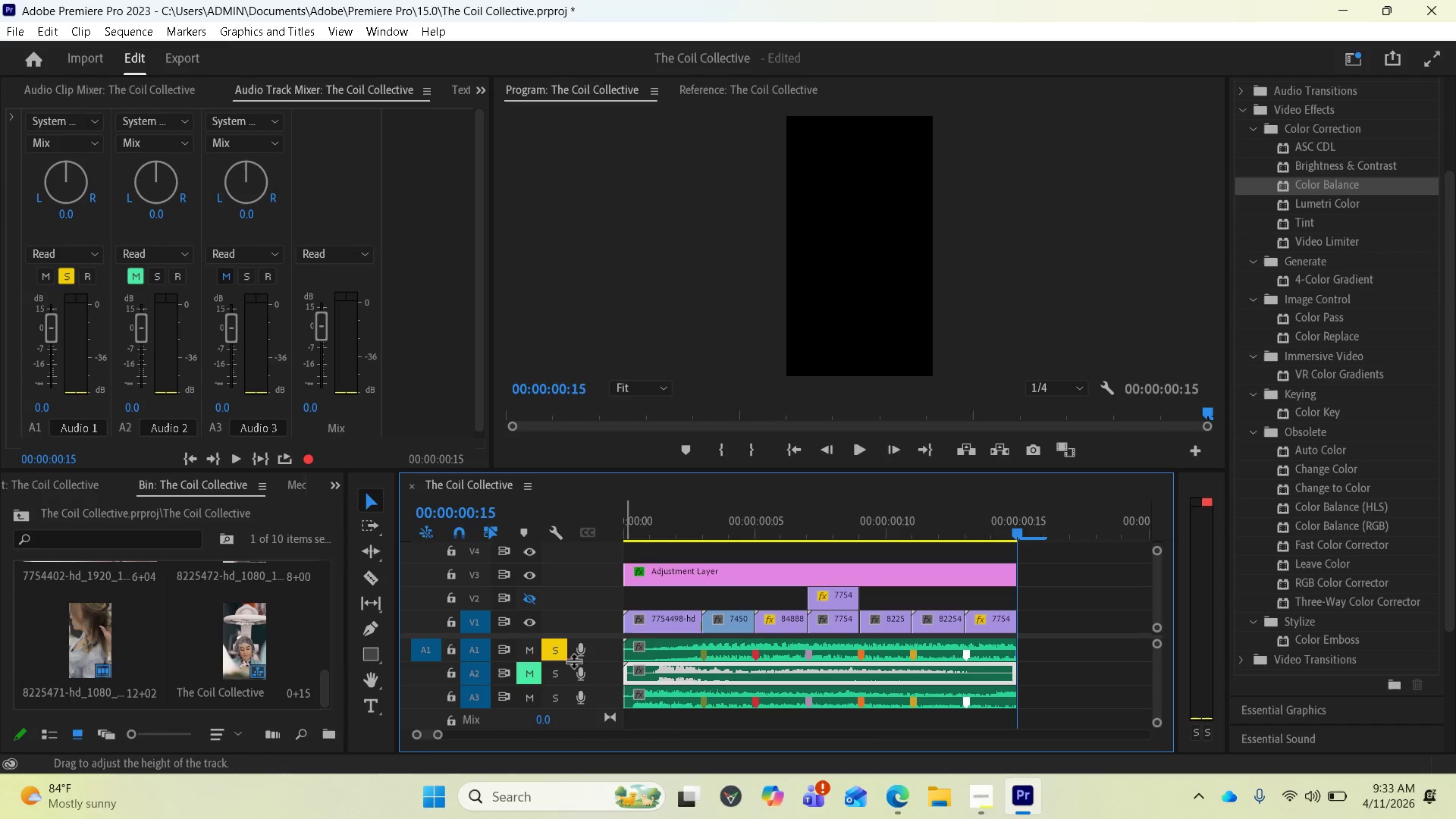 
key(Space)
 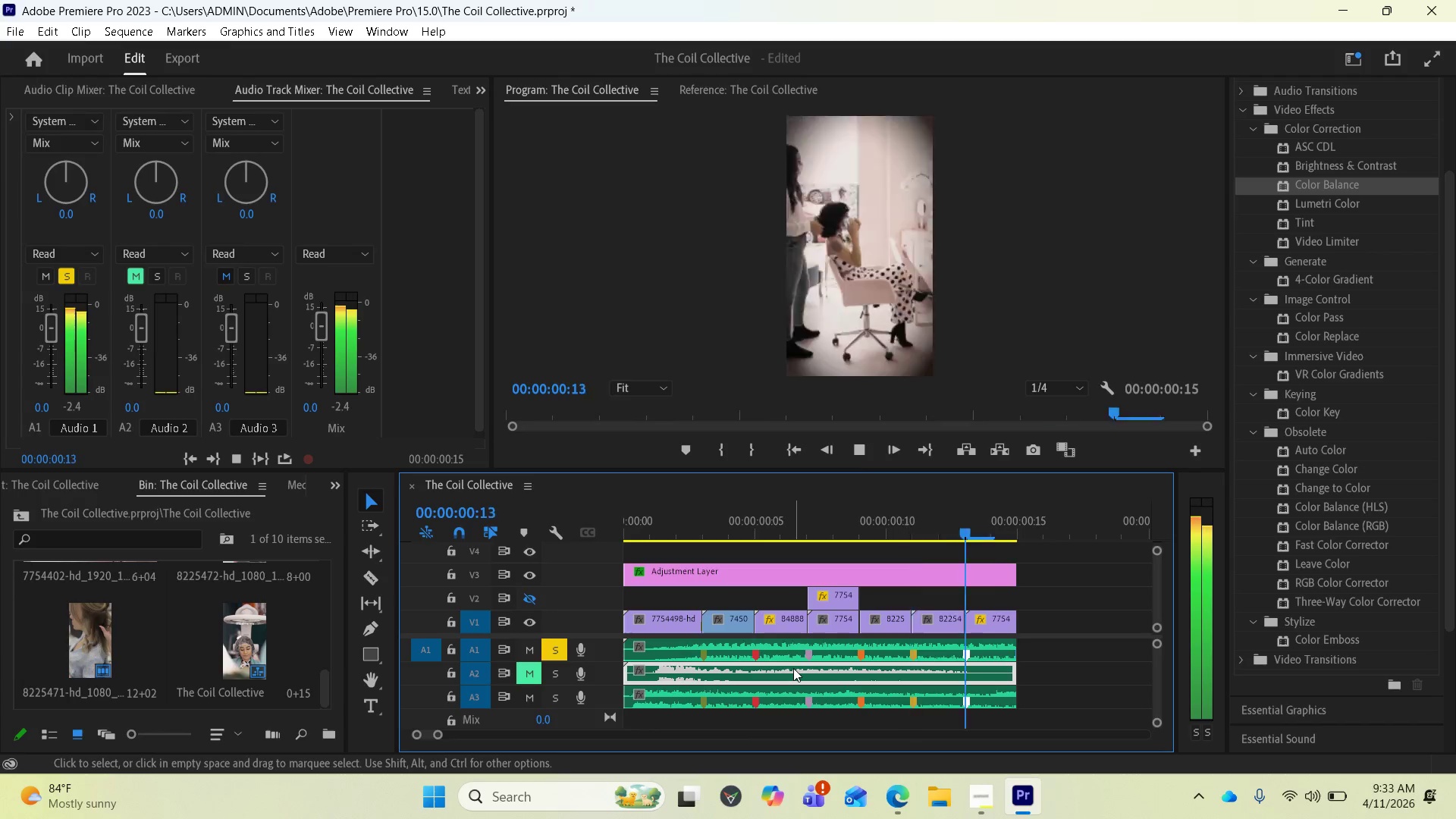 
key(Space)
 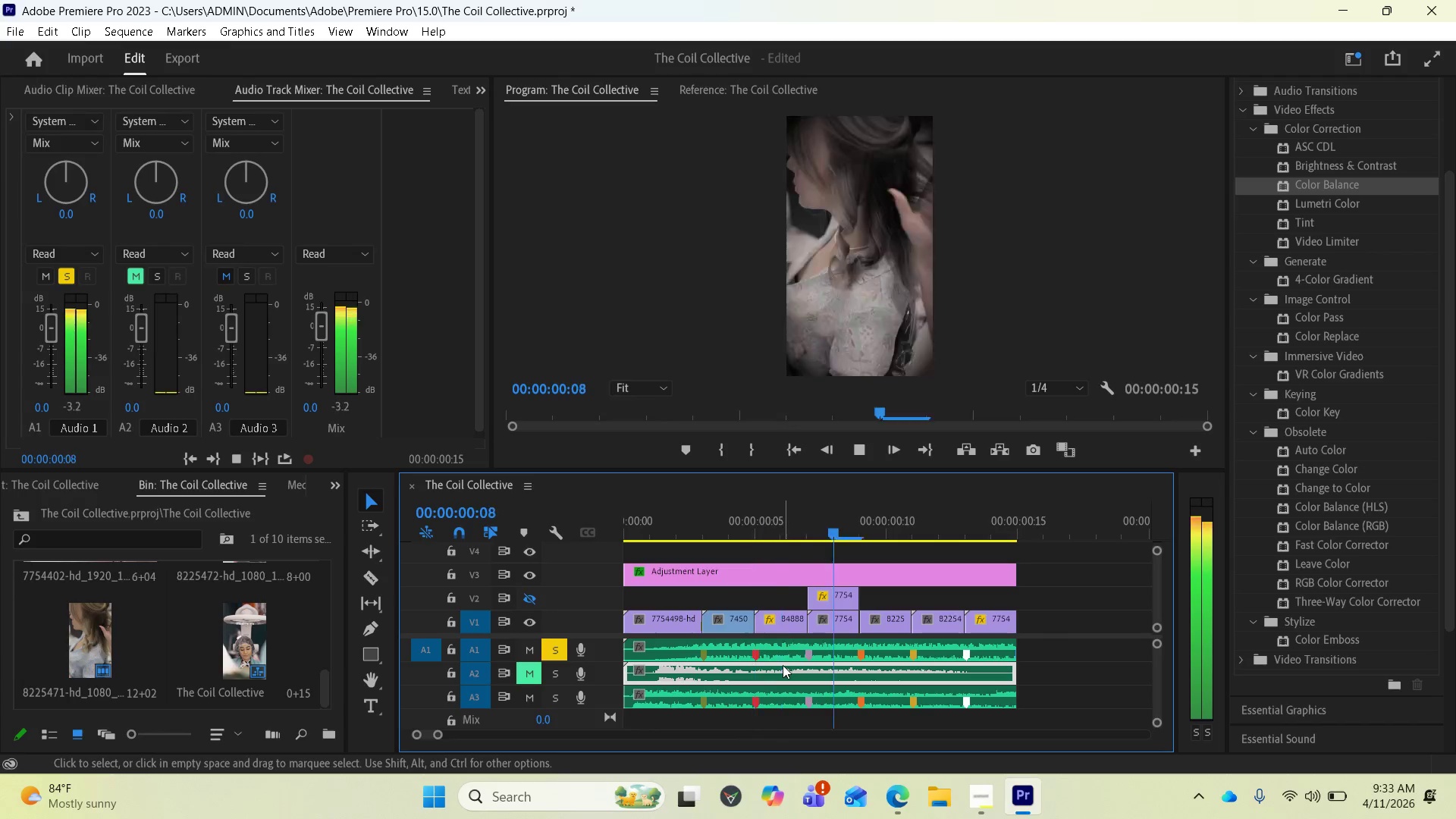 
key(Space)
 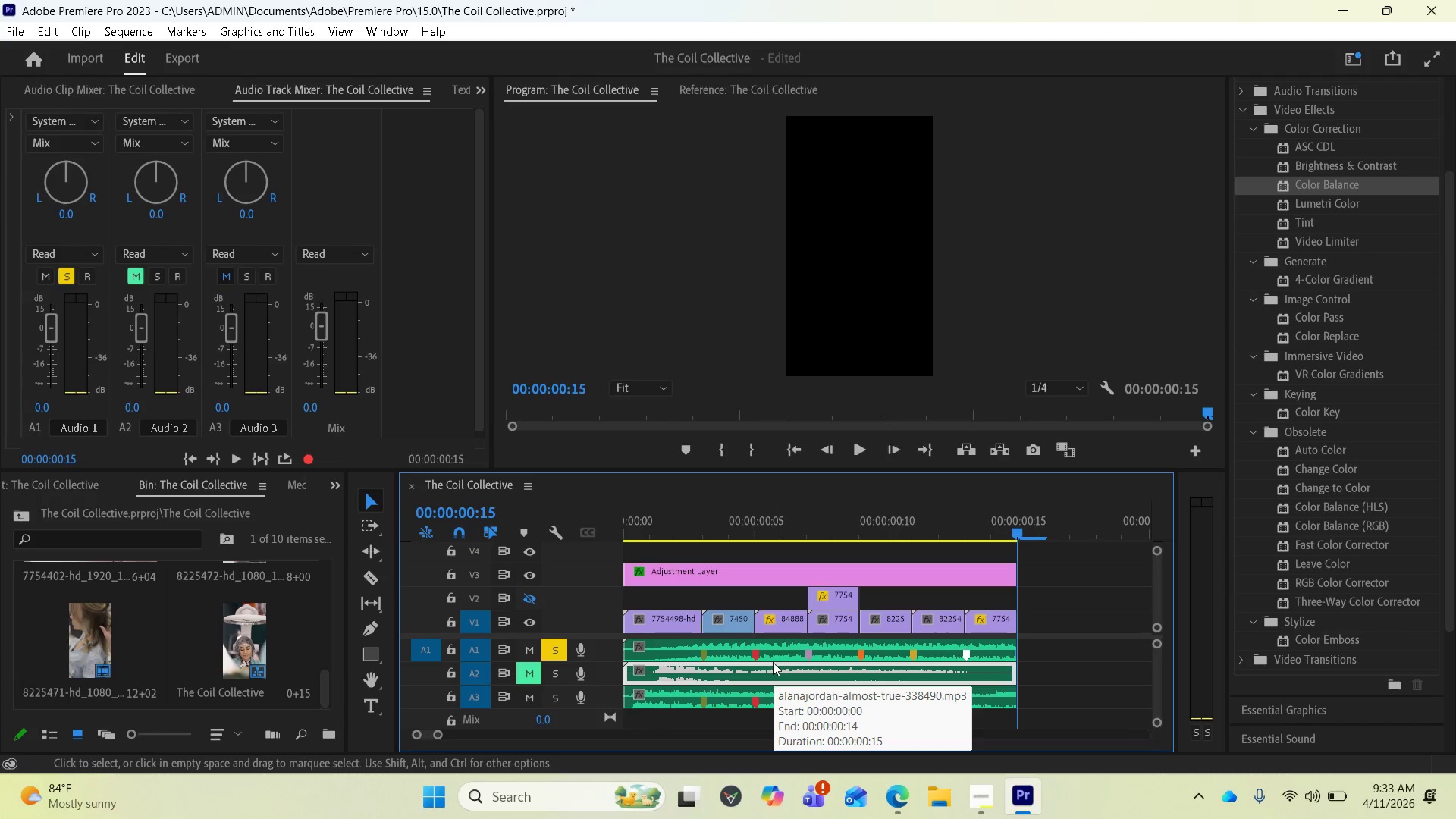 
key(Space)
 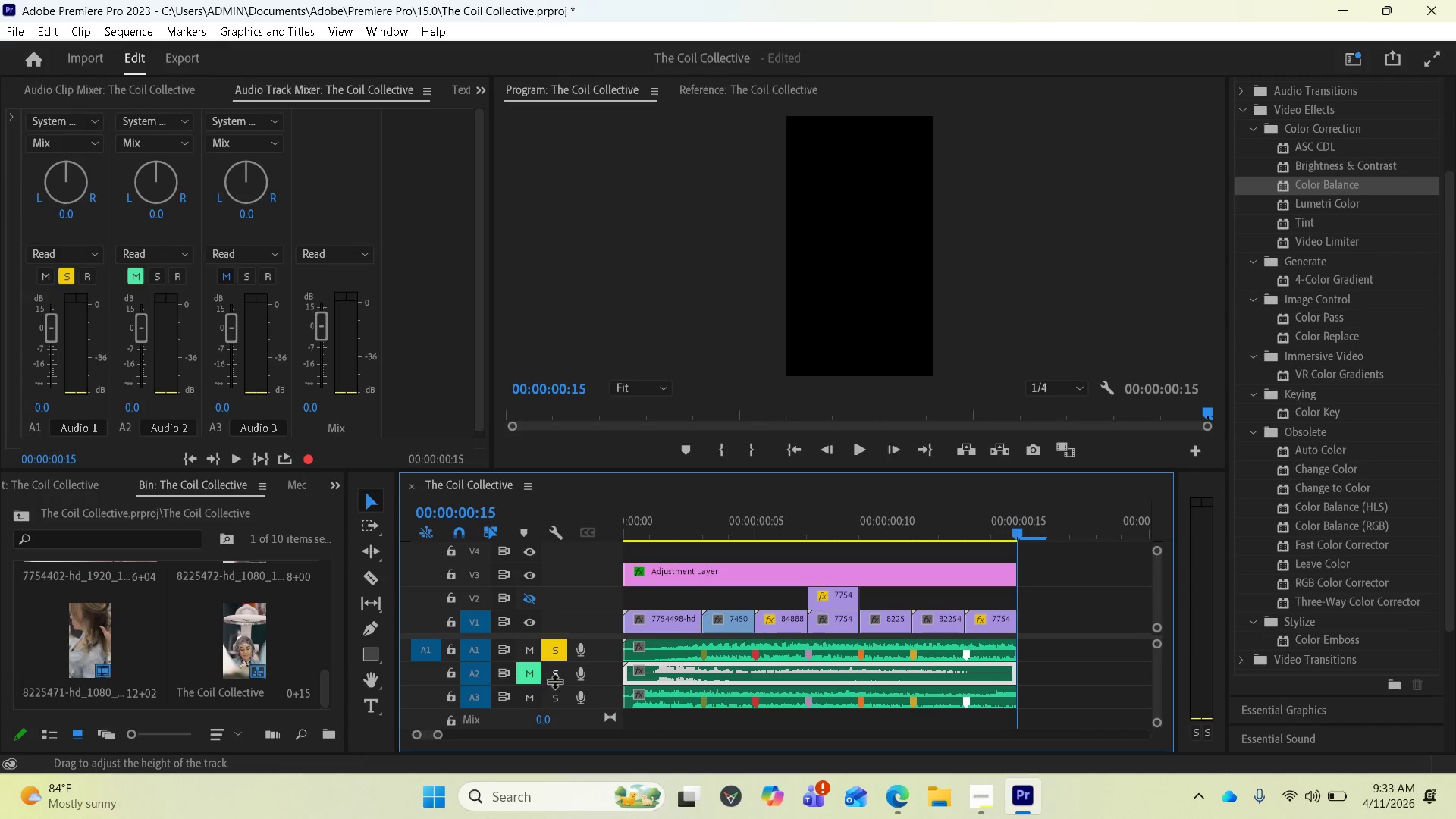 
wait(5.77)
 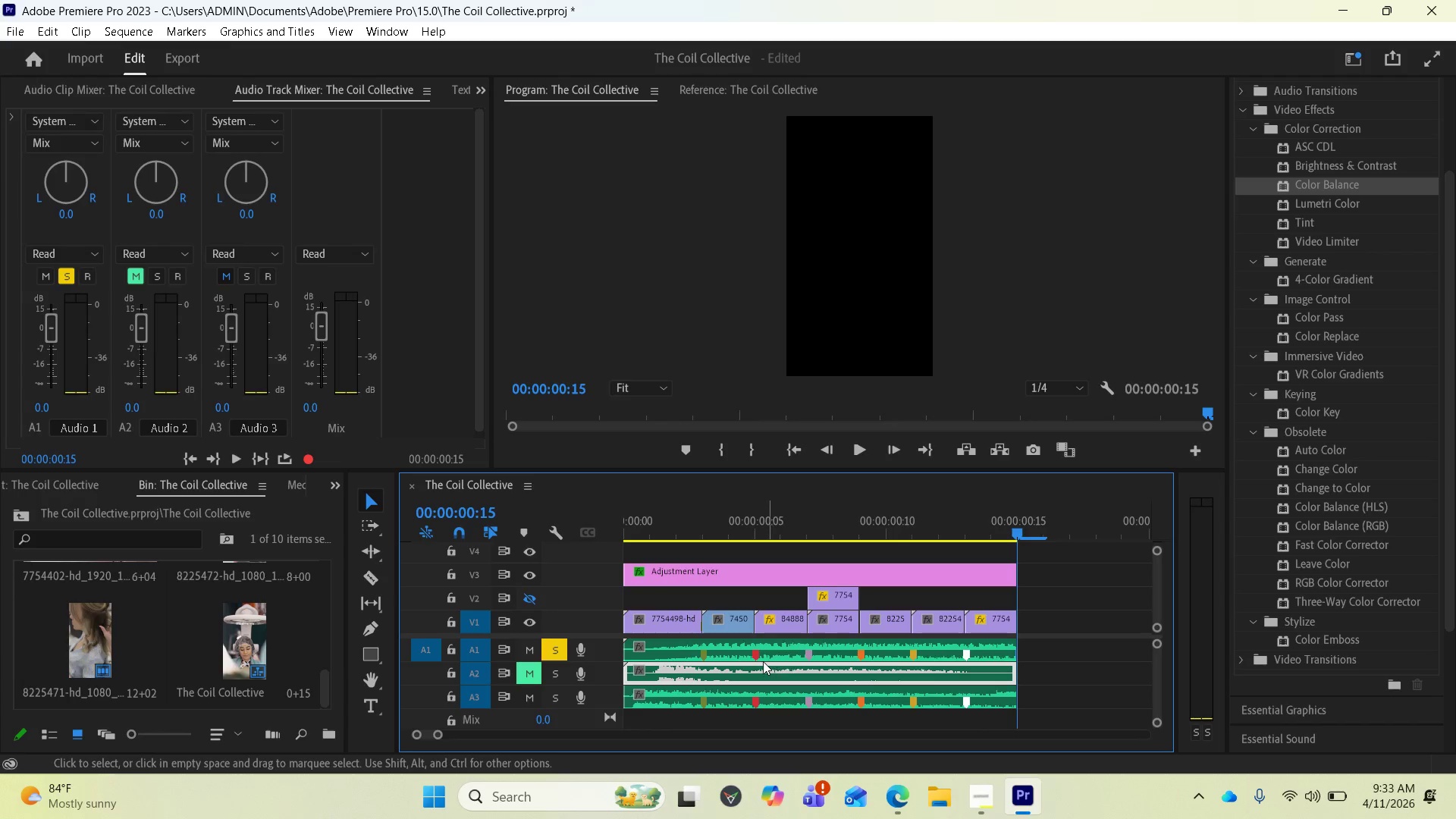 
left_click([557, 654])
 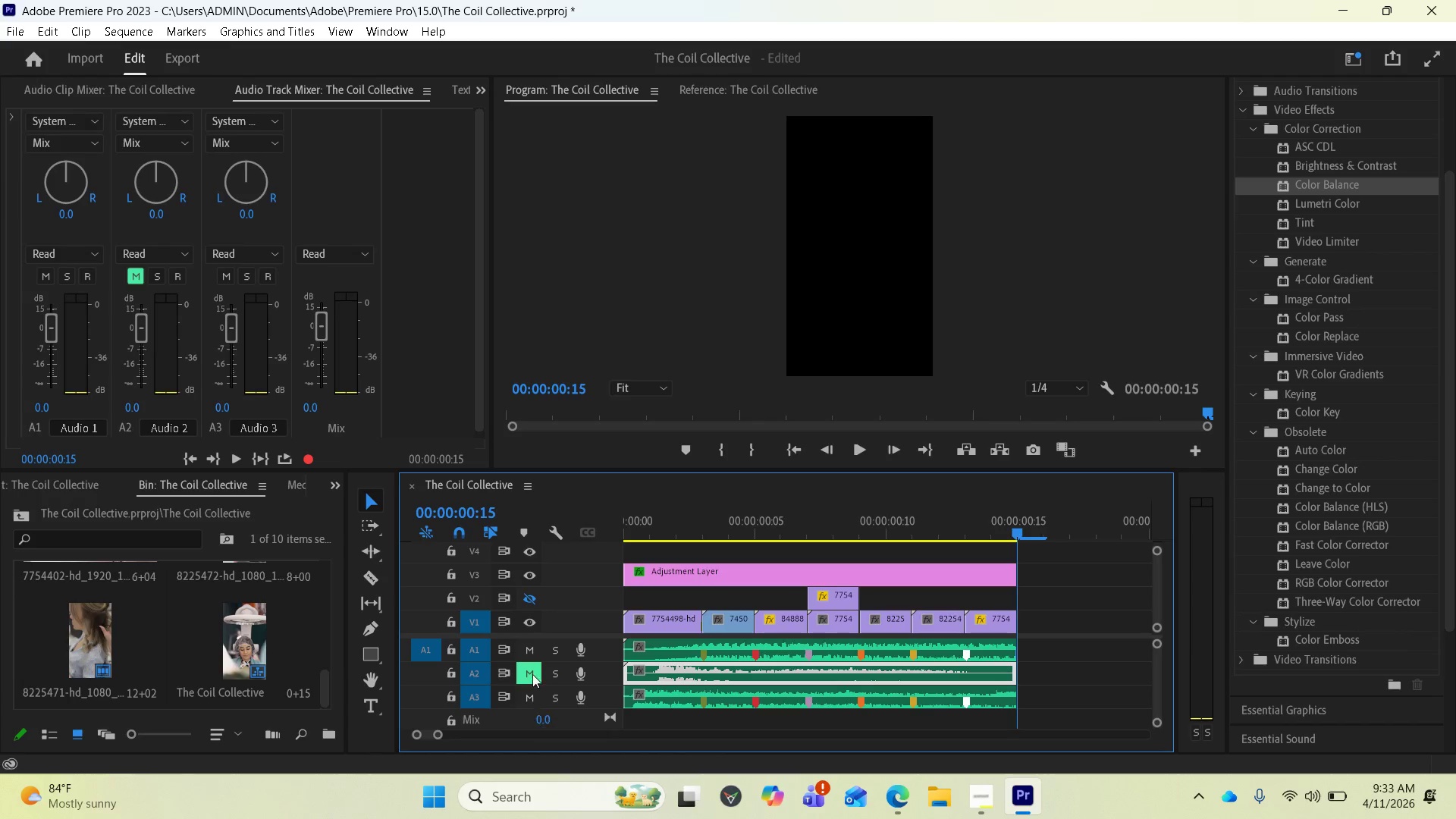 
left_click([531, 646])
 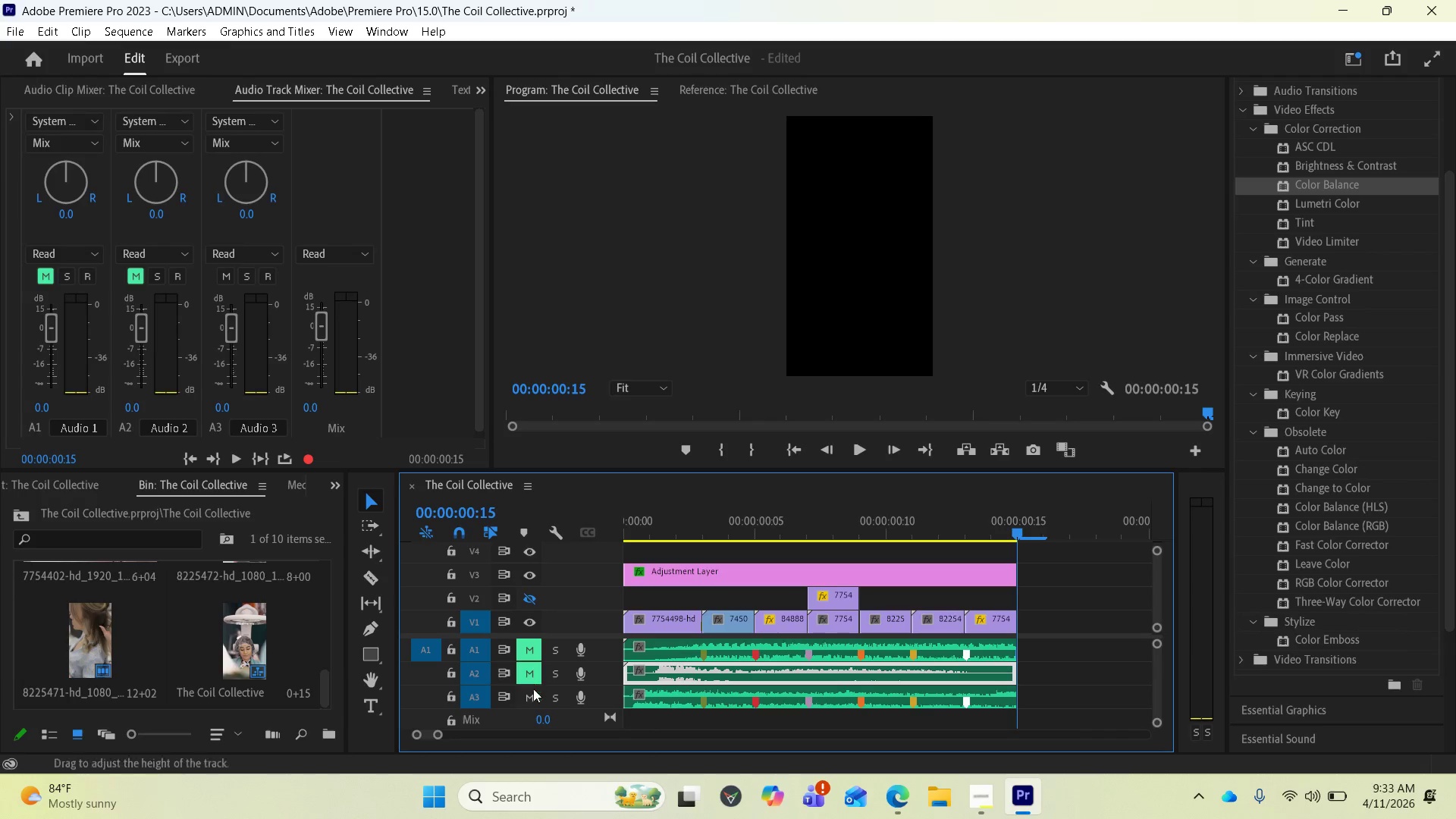 
mouse_move([509, 688])
 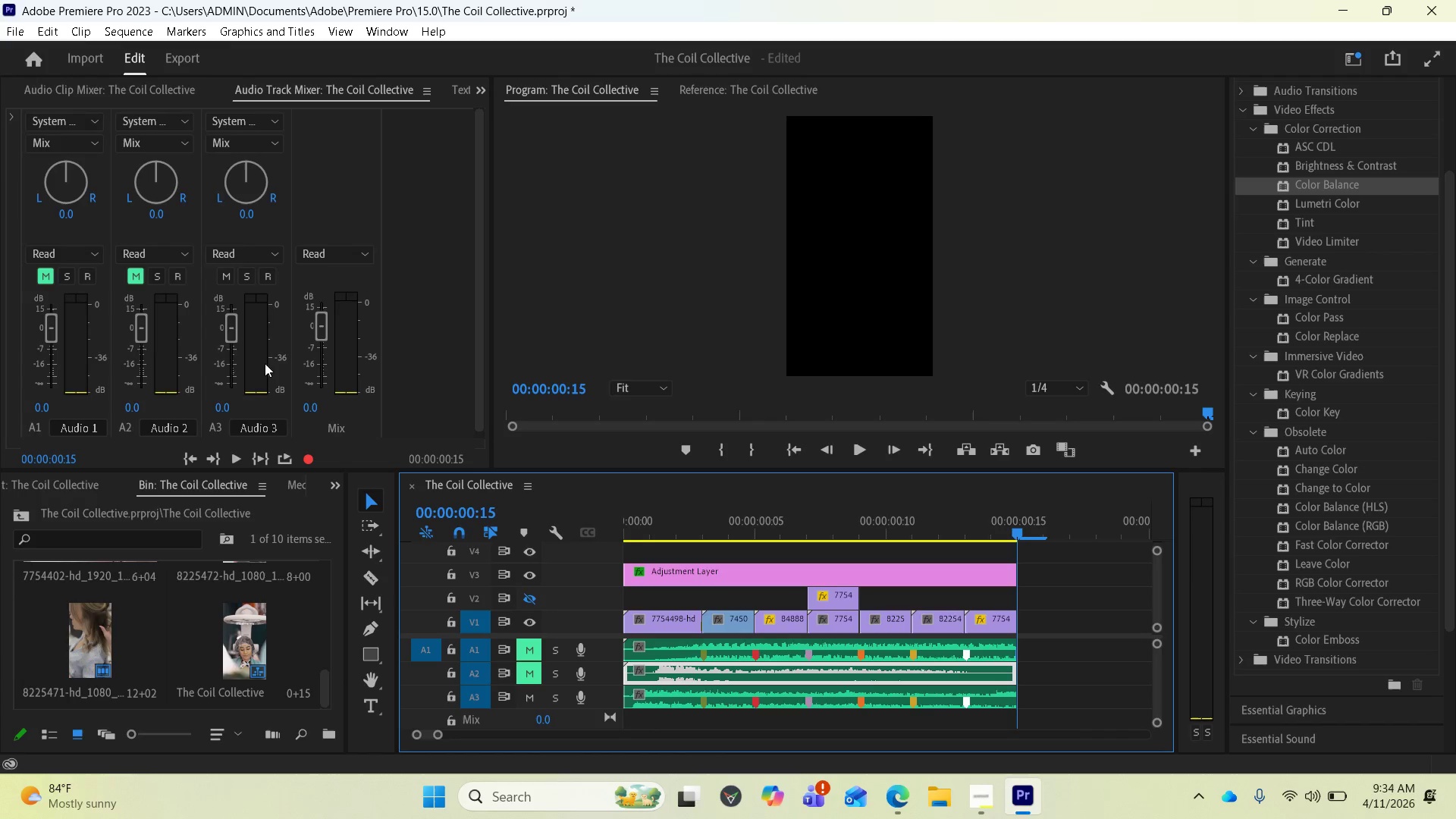 
wait(6.6)
 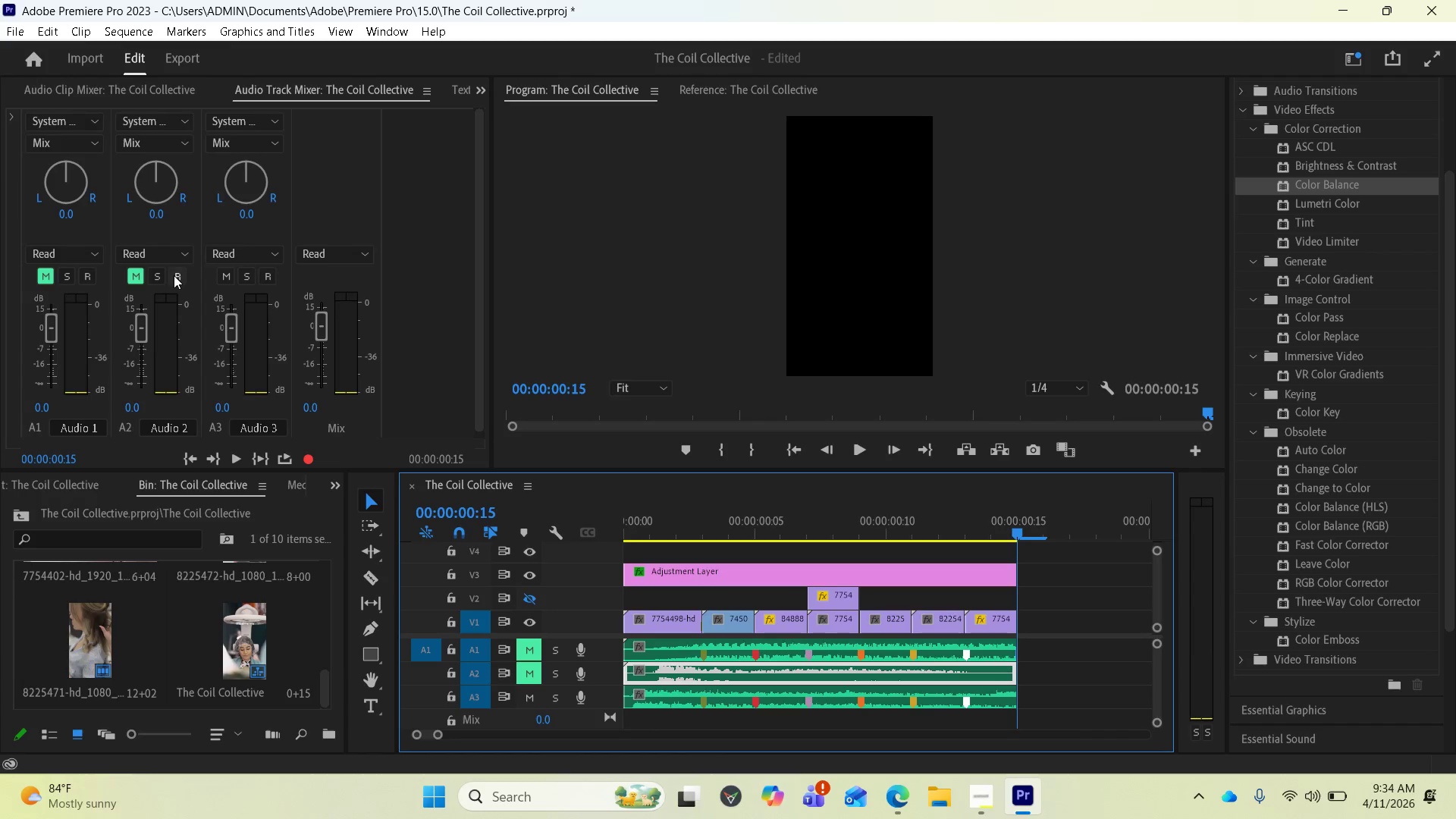 
key(Space)
 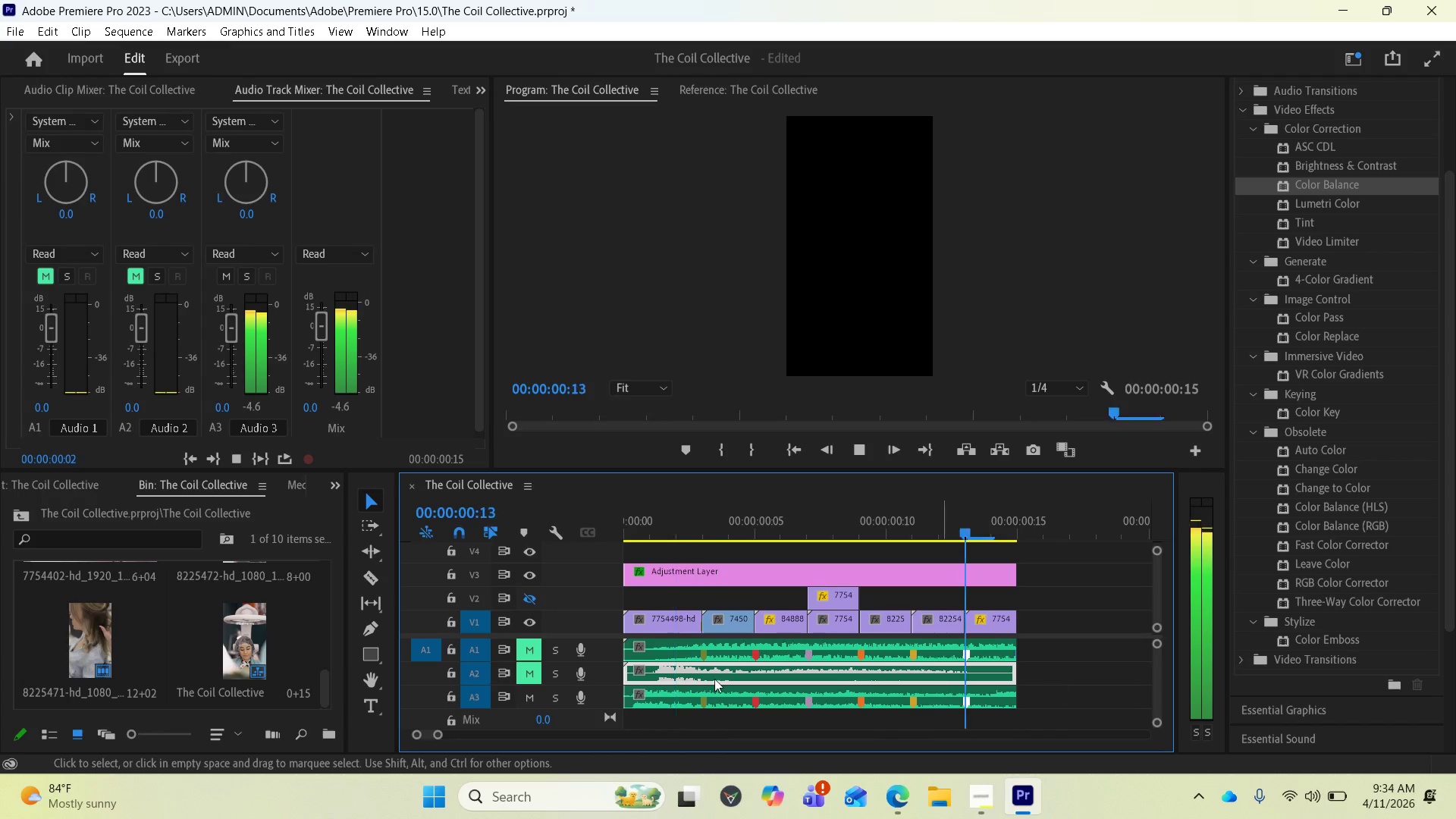 
key(Space)
 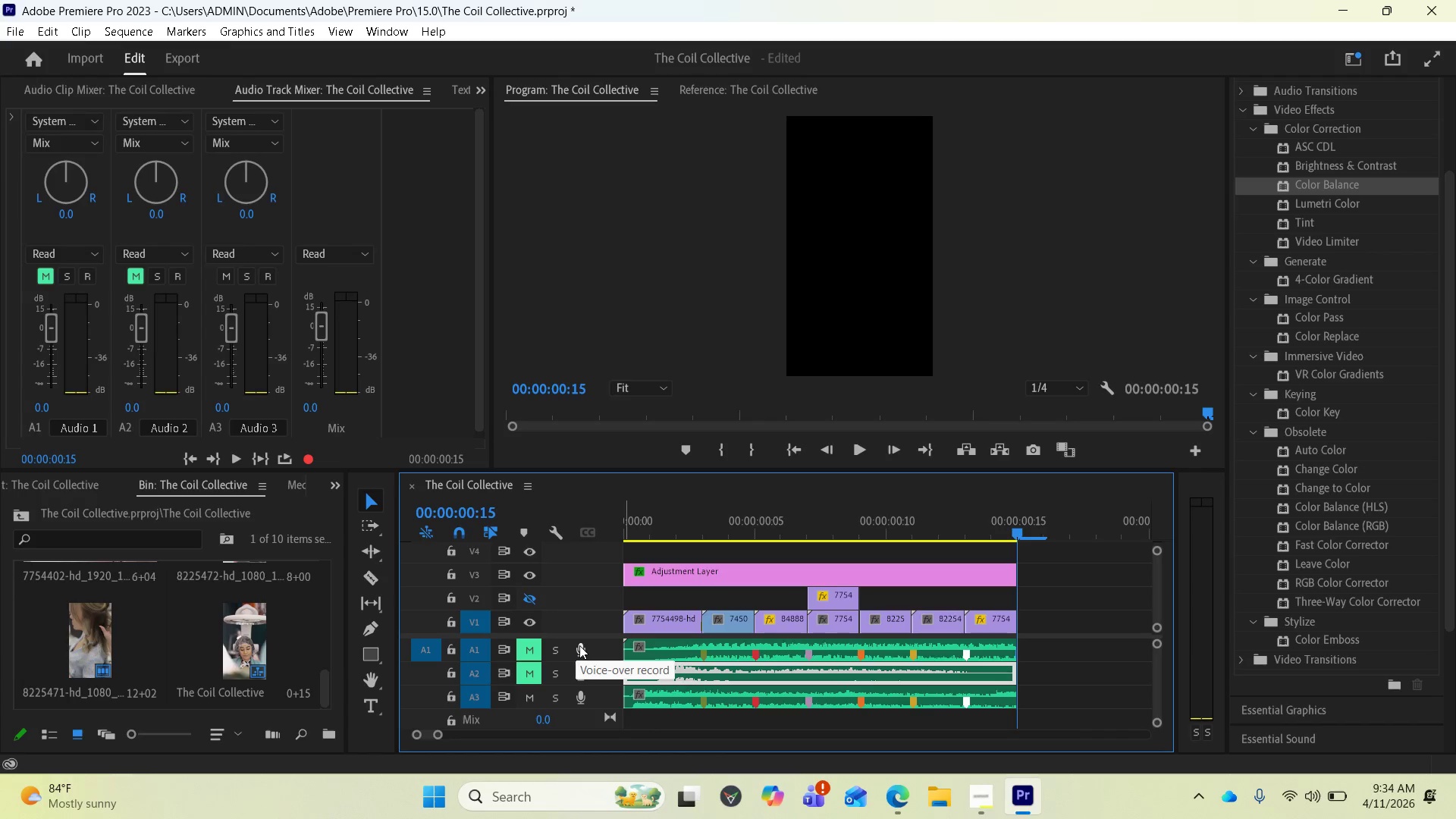 
wait(6.25)
 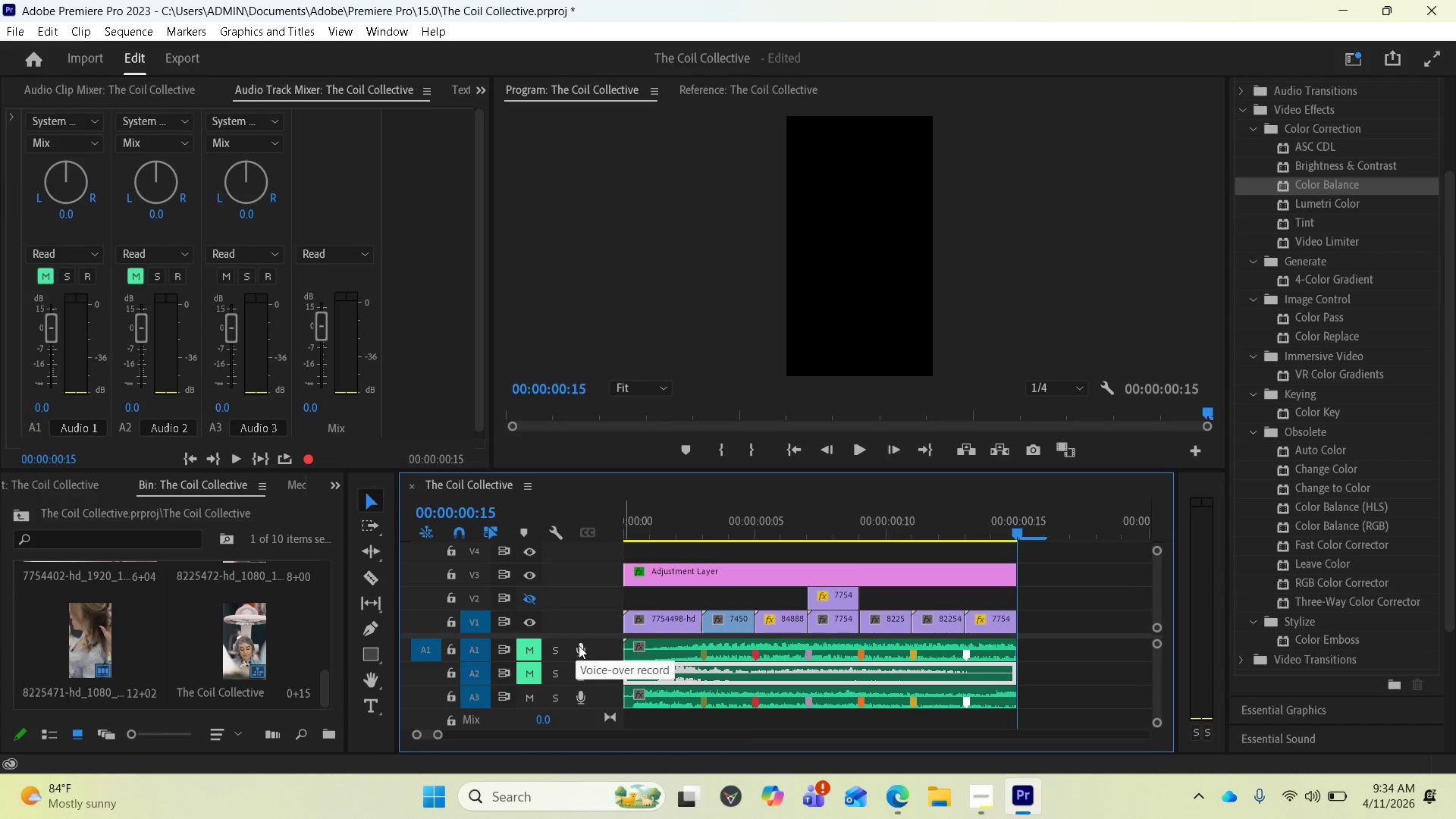 
left_click([583, 646])
 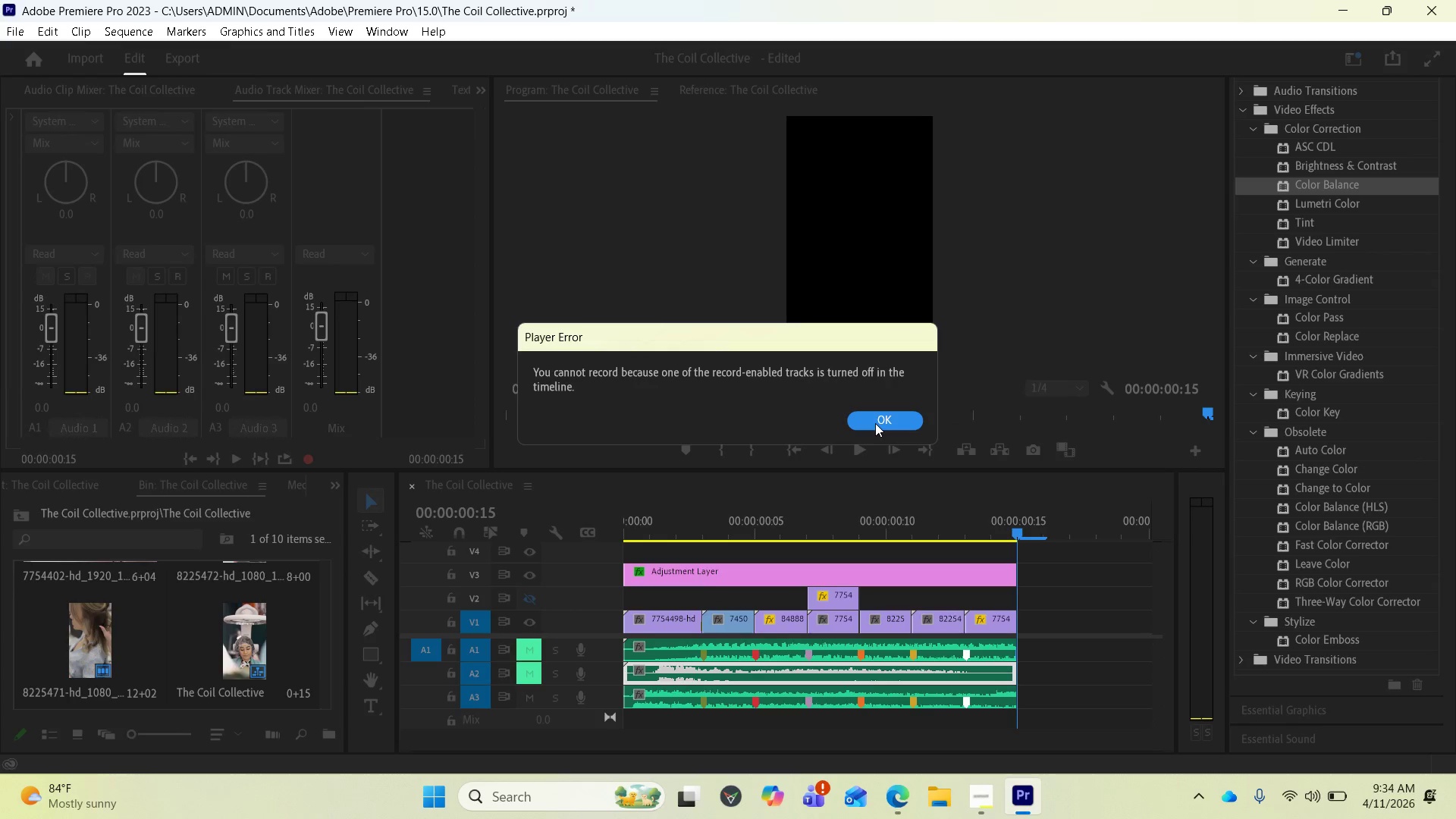 
wait(6.67)
 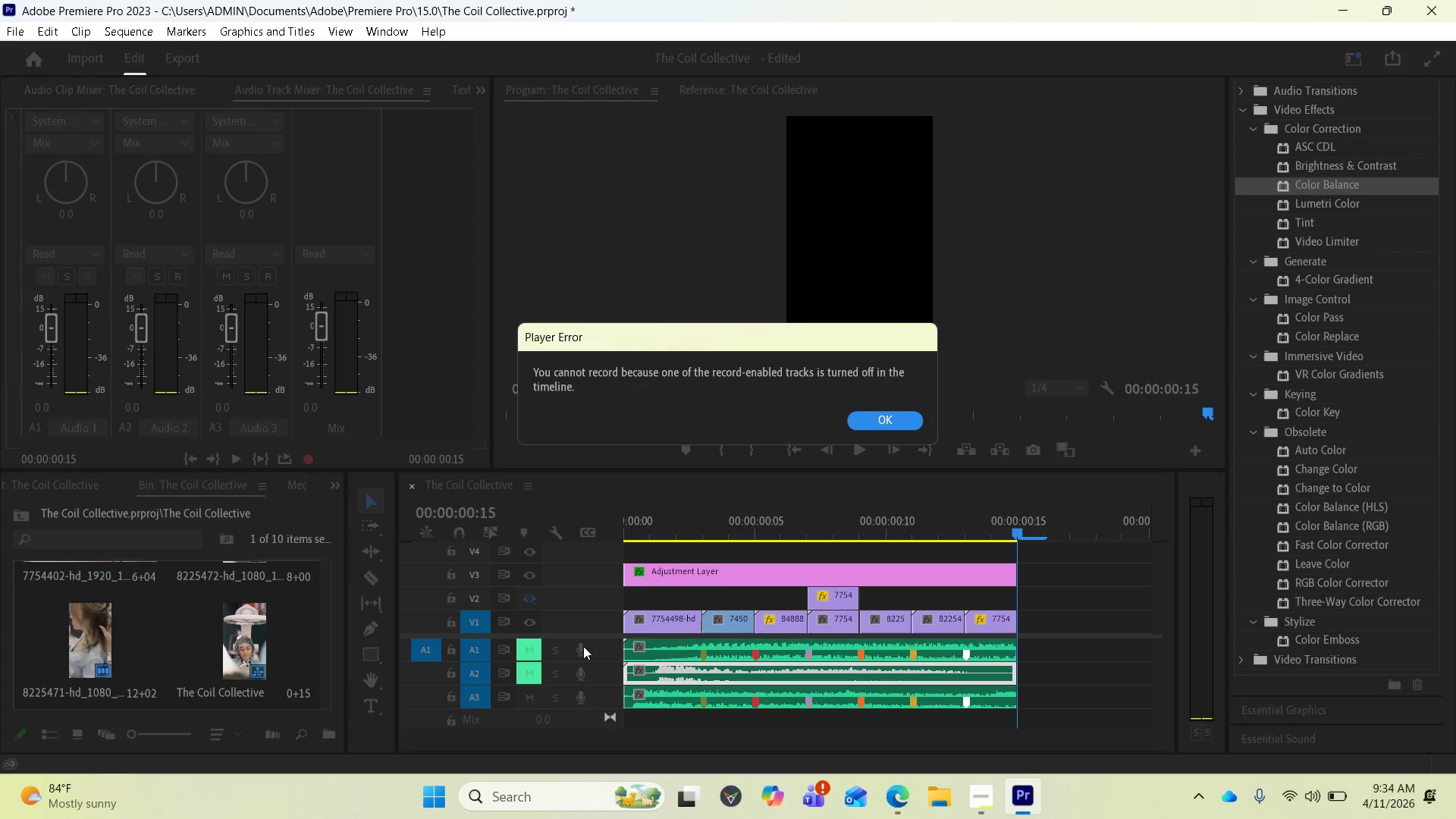 
left_click([875, 423])
 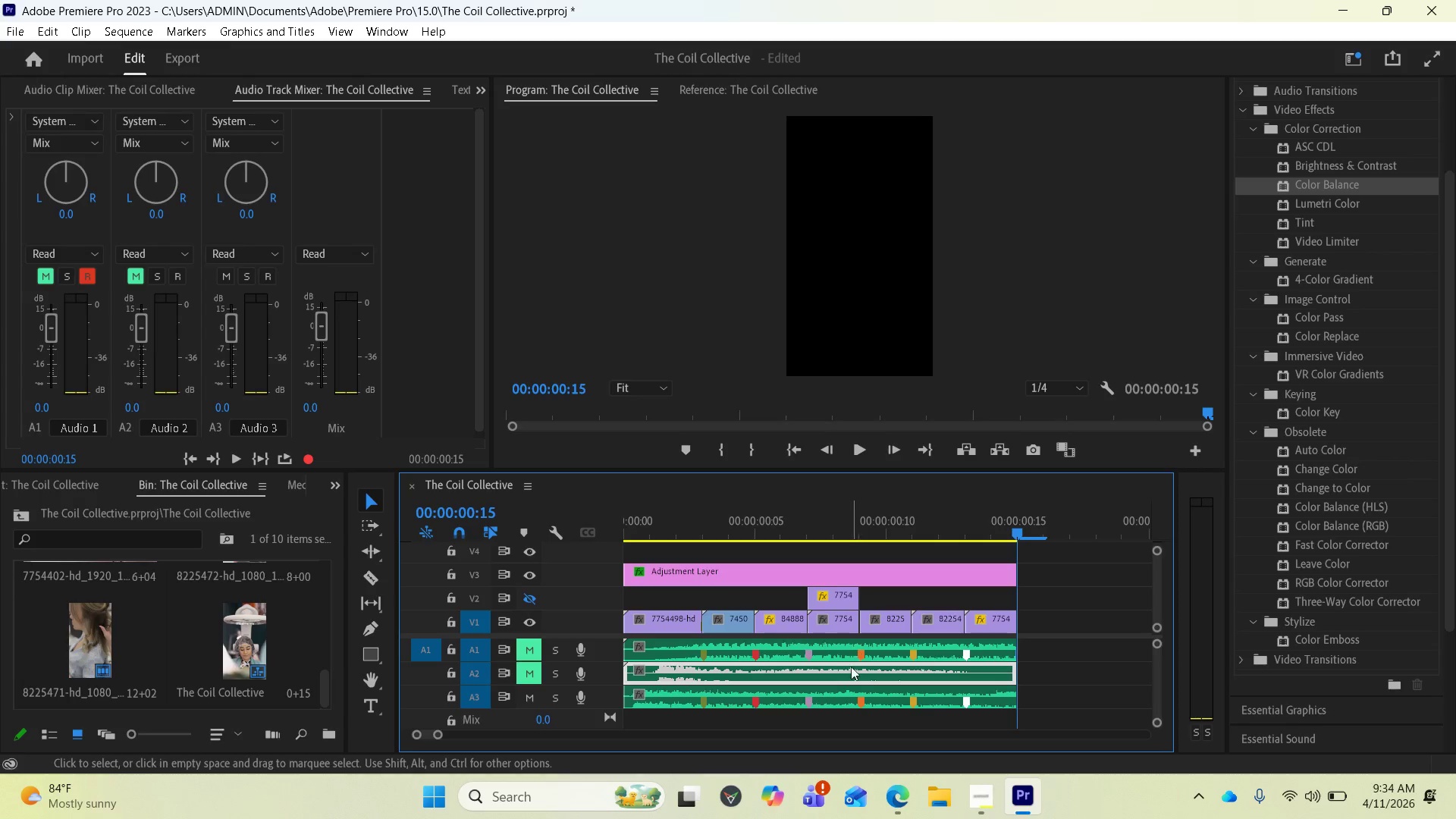 
key(Space)
 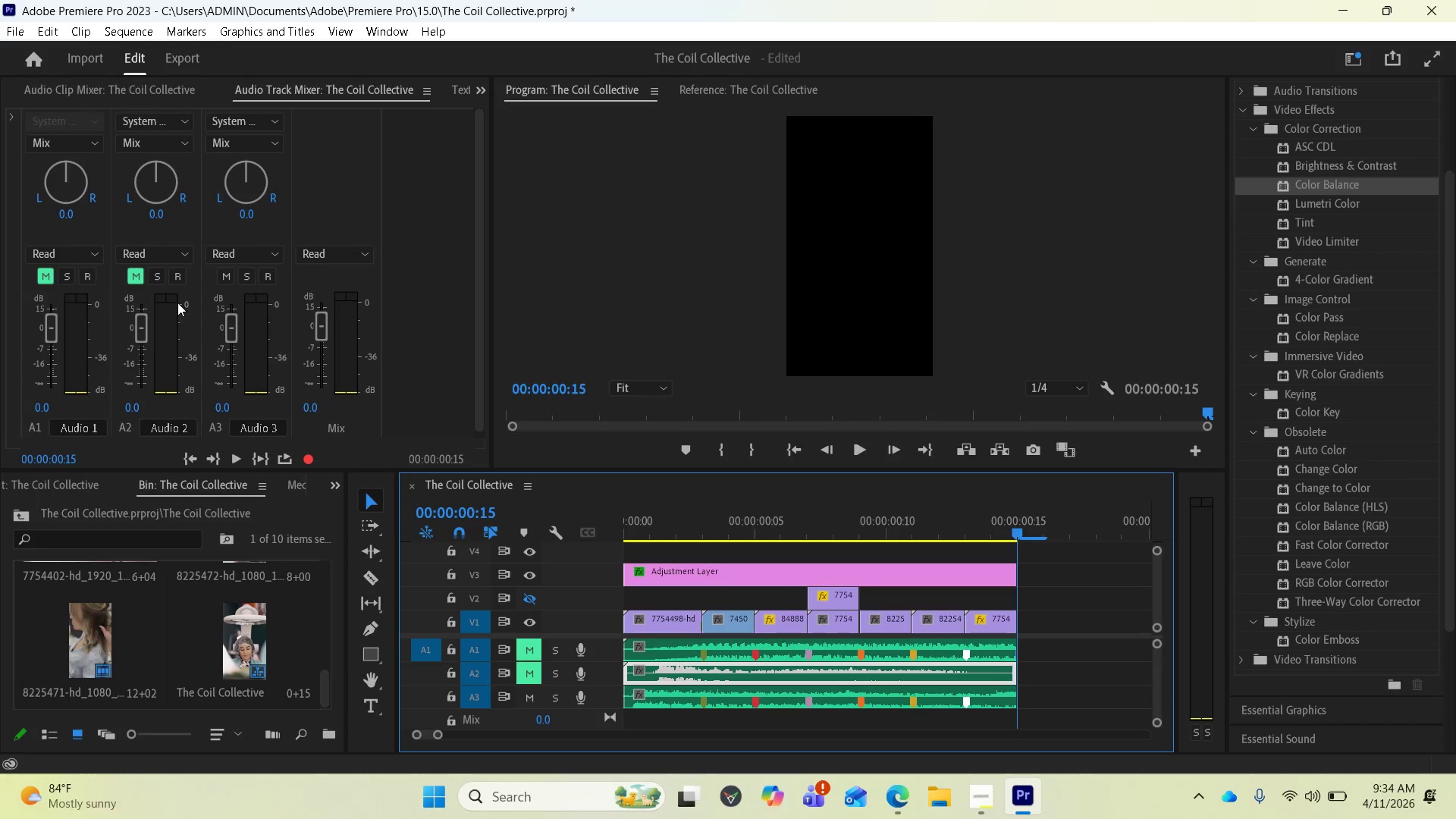 
left_click([180, 275])
 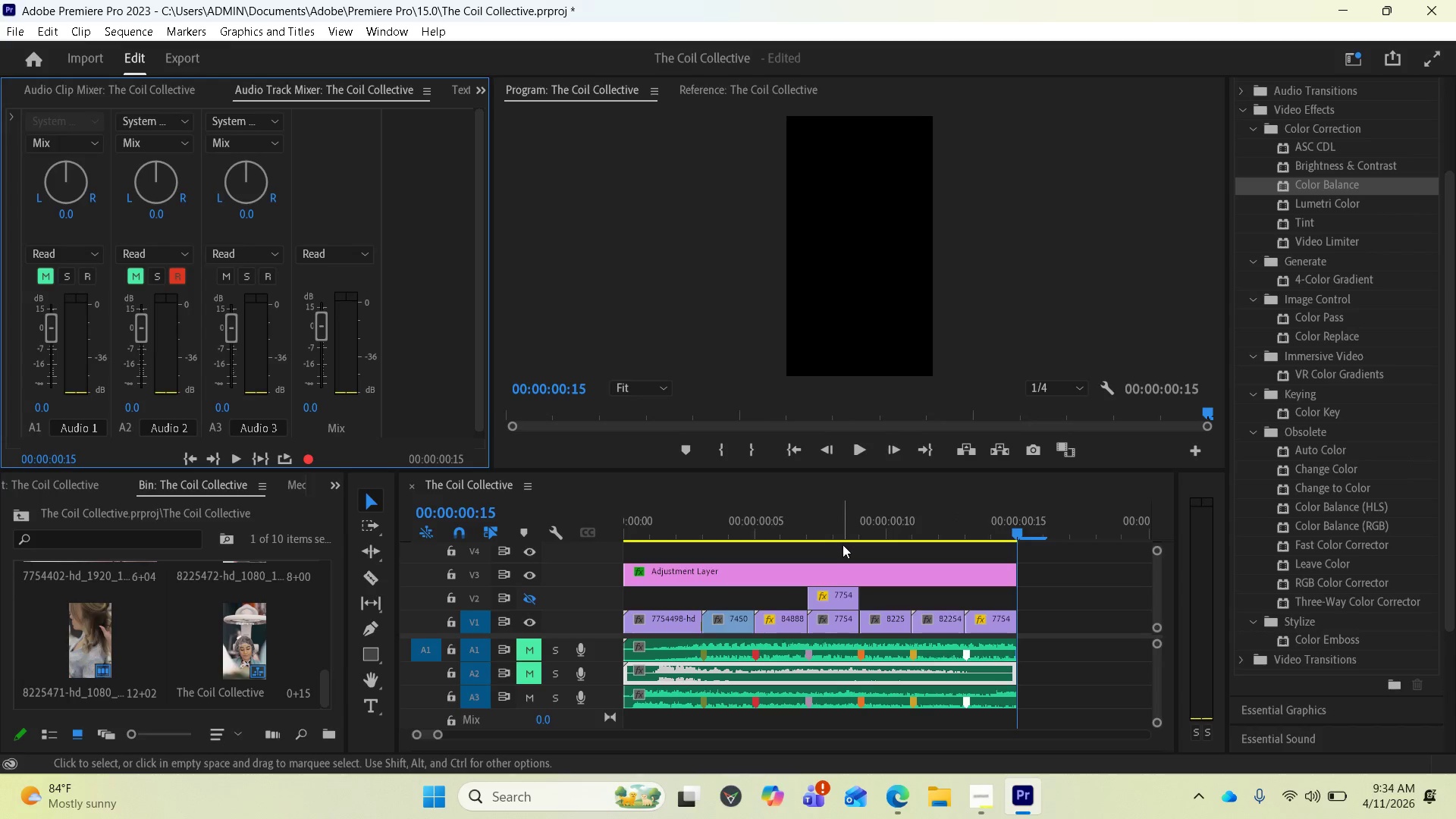 
key(Space)
 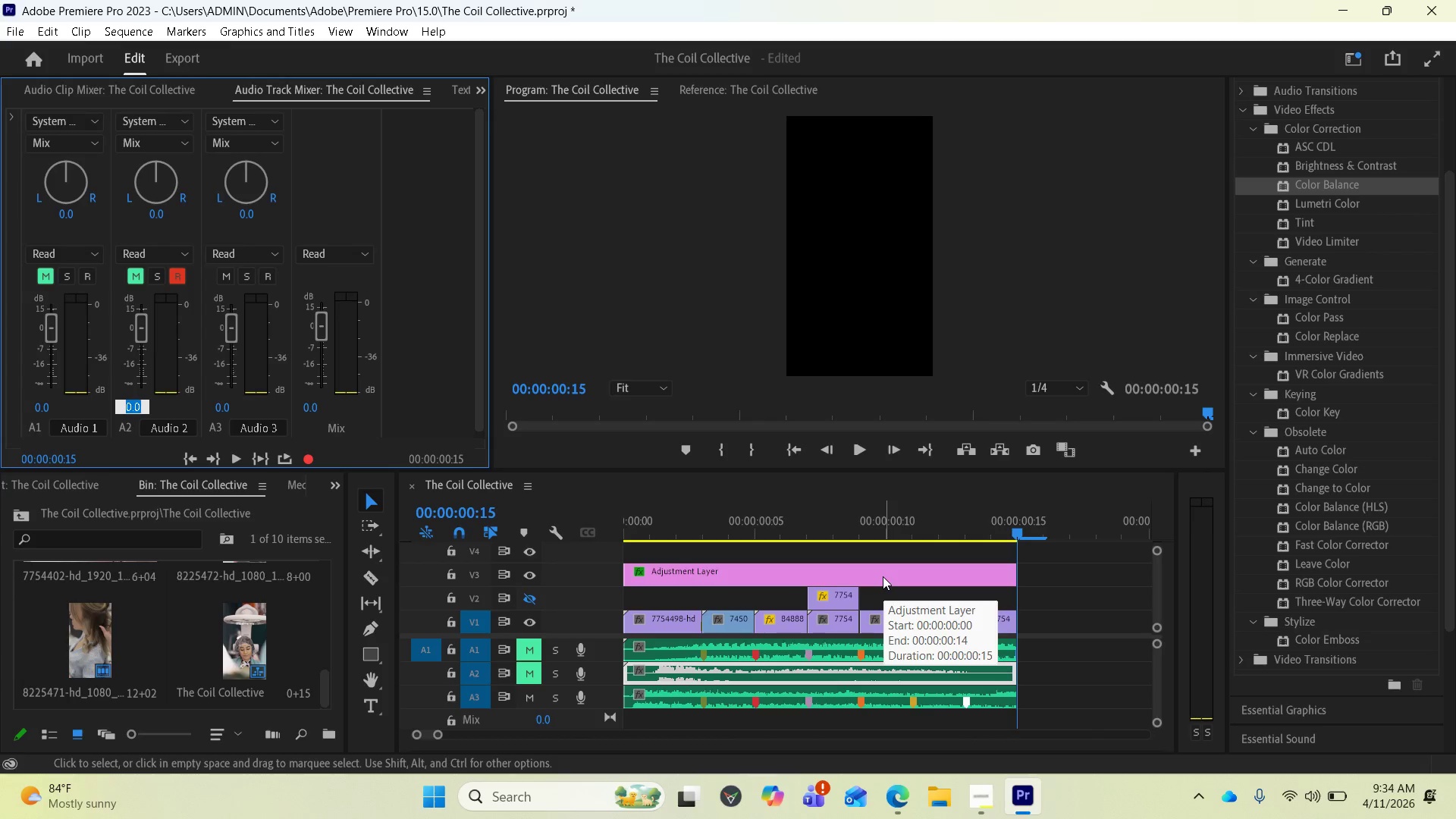 
wait(5.99)
 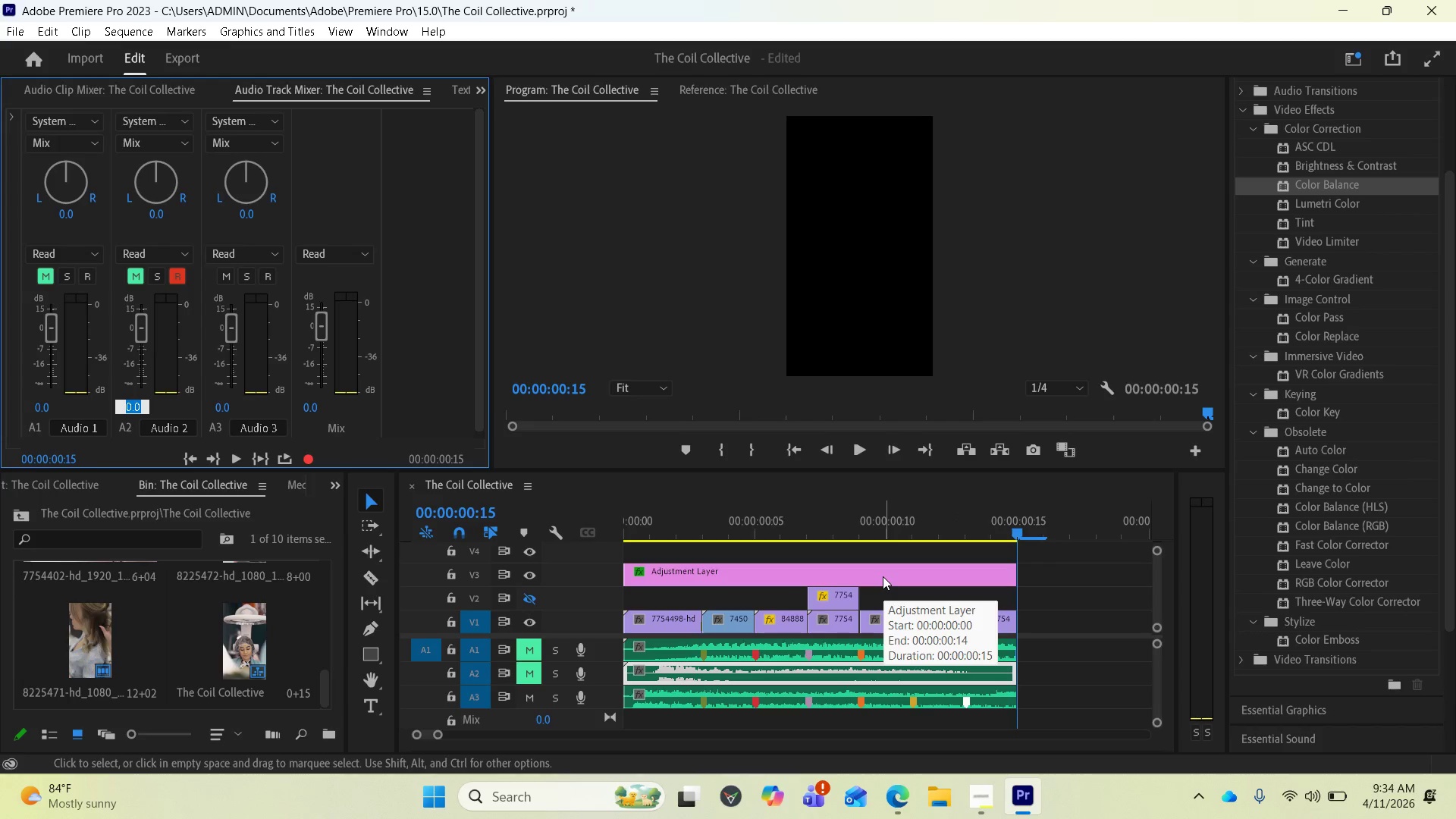 
key(Space)
 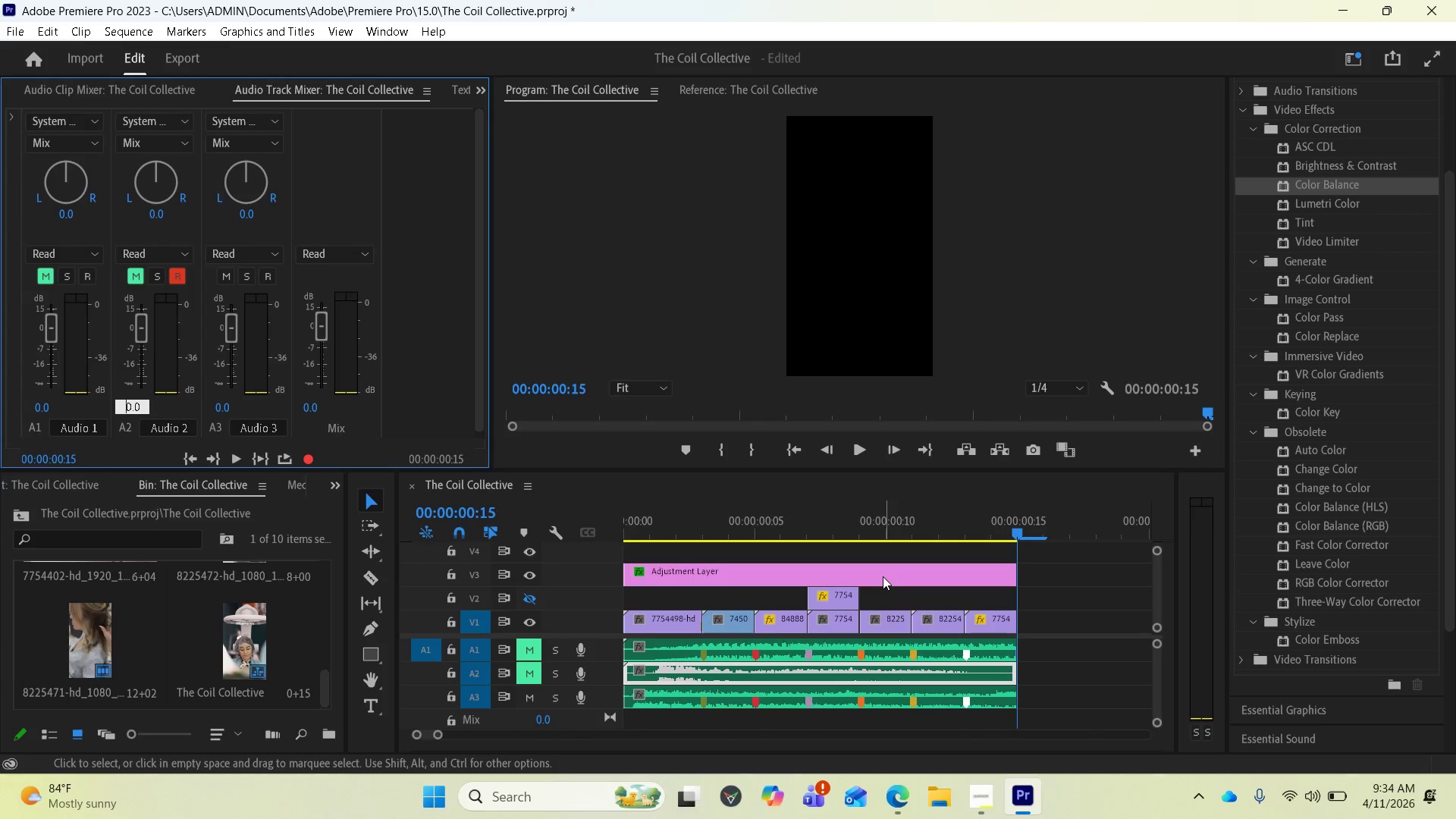 
key(Space)
 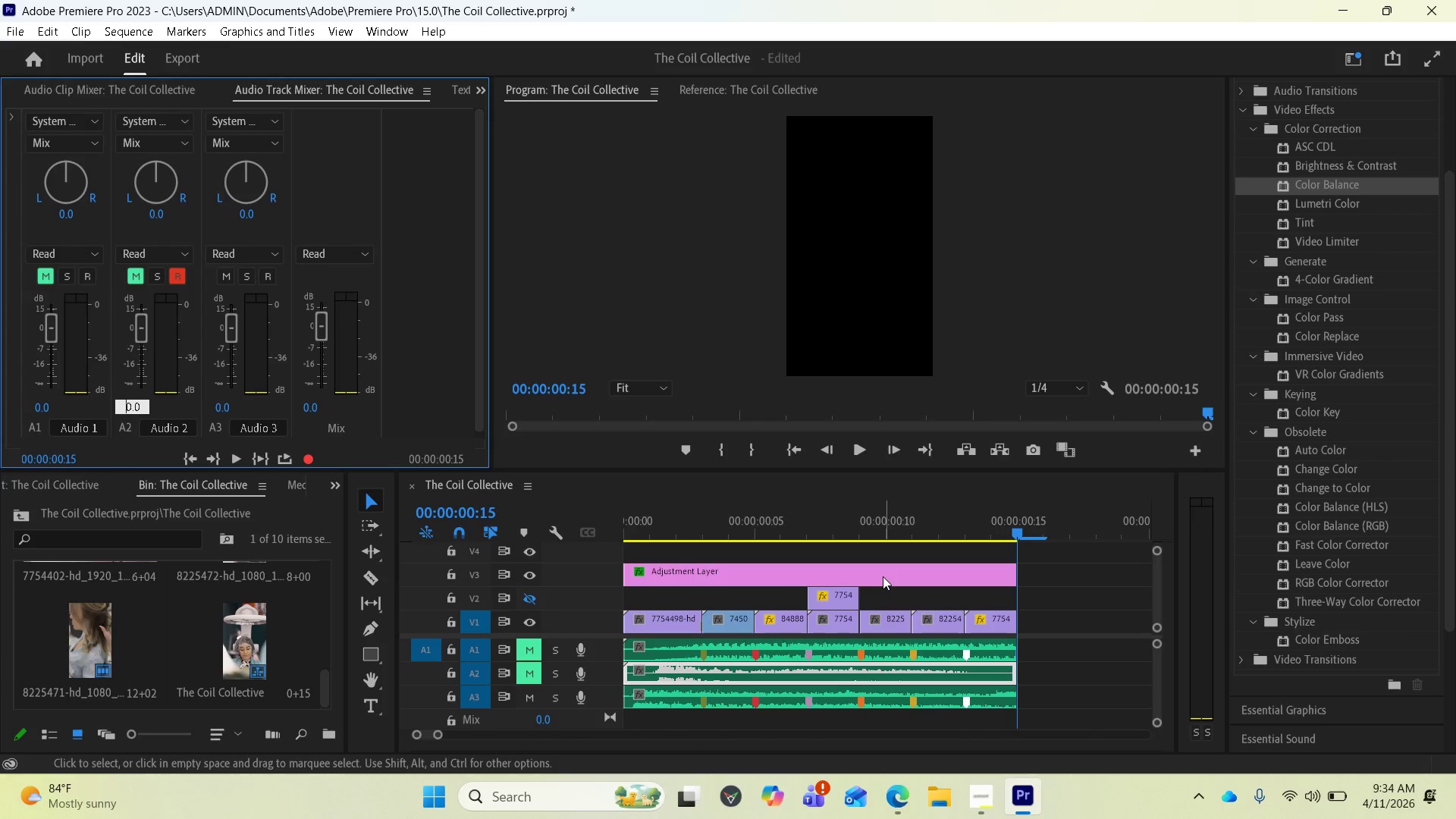 
key(Space)
 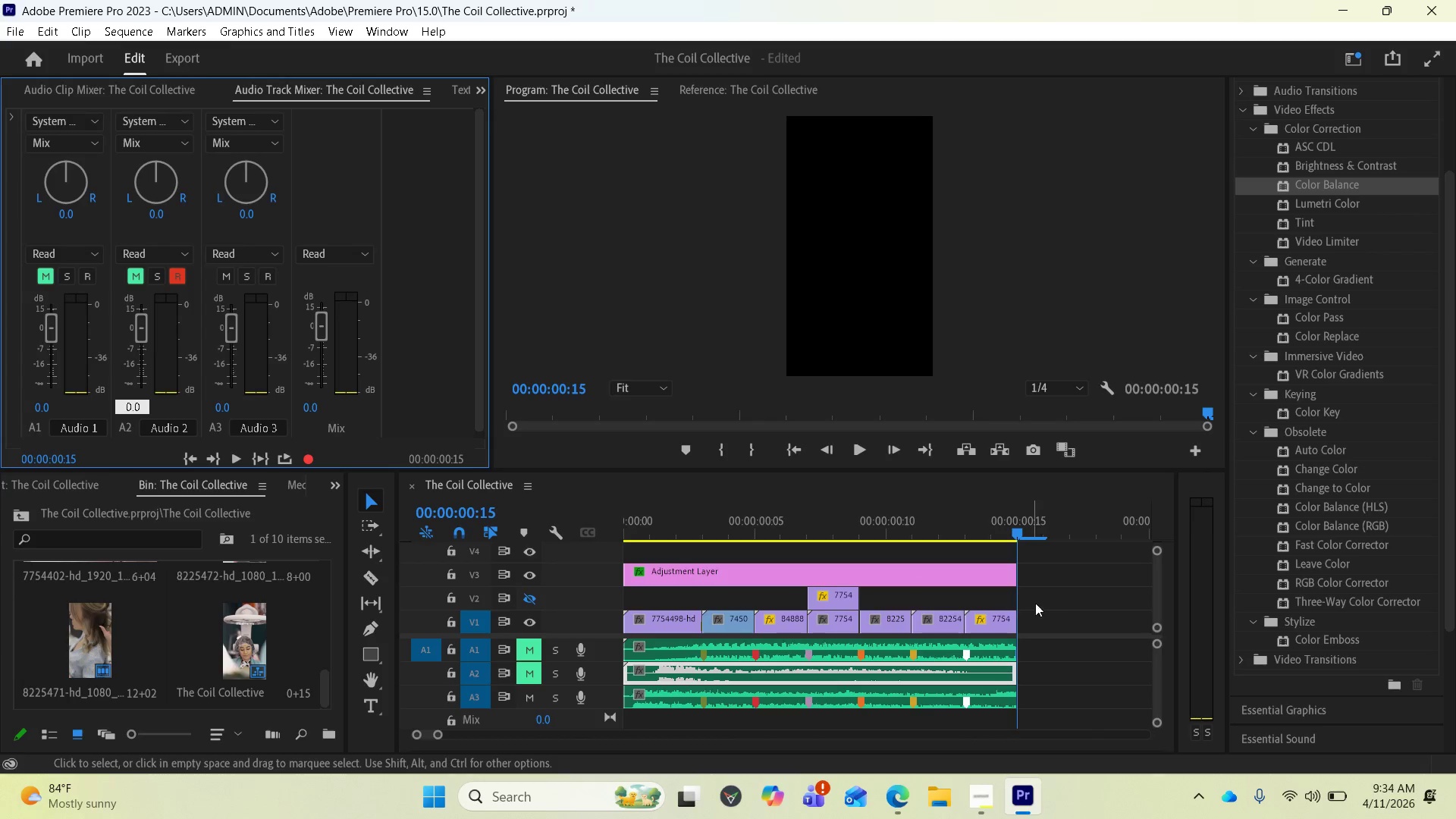 
left_click([1061, 603])
 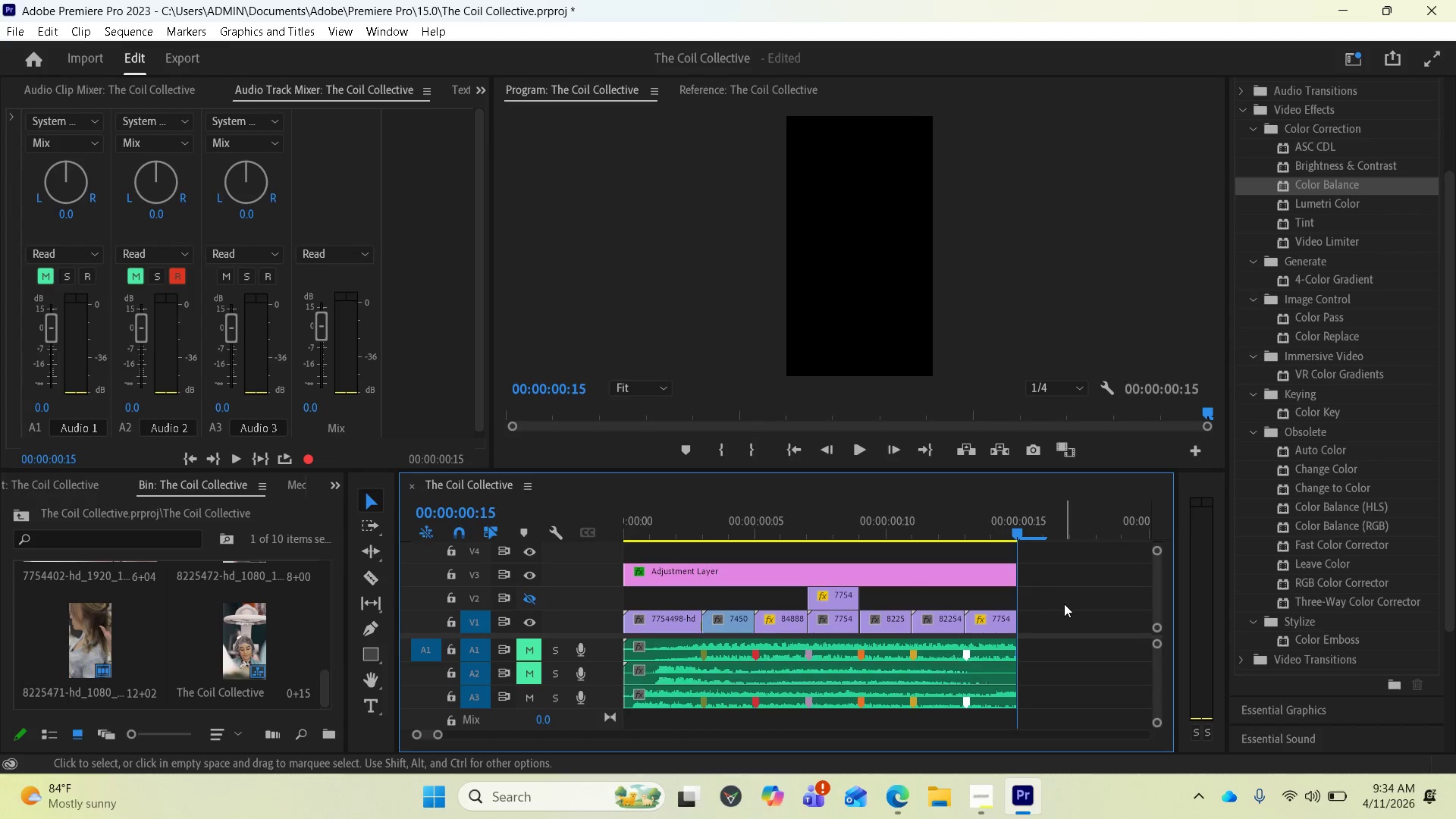 
key(Space)
 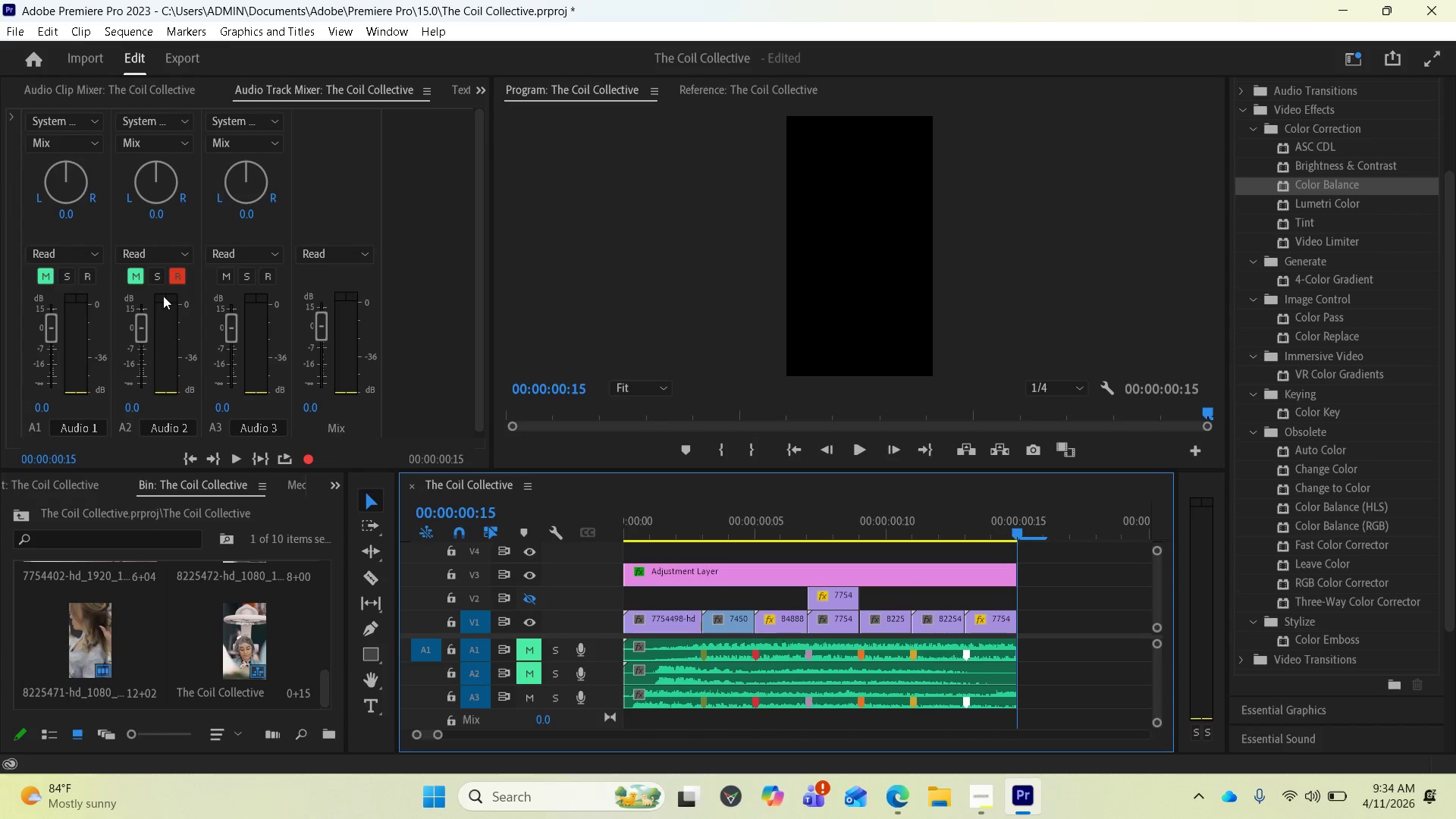 
left_click([173, 277])
 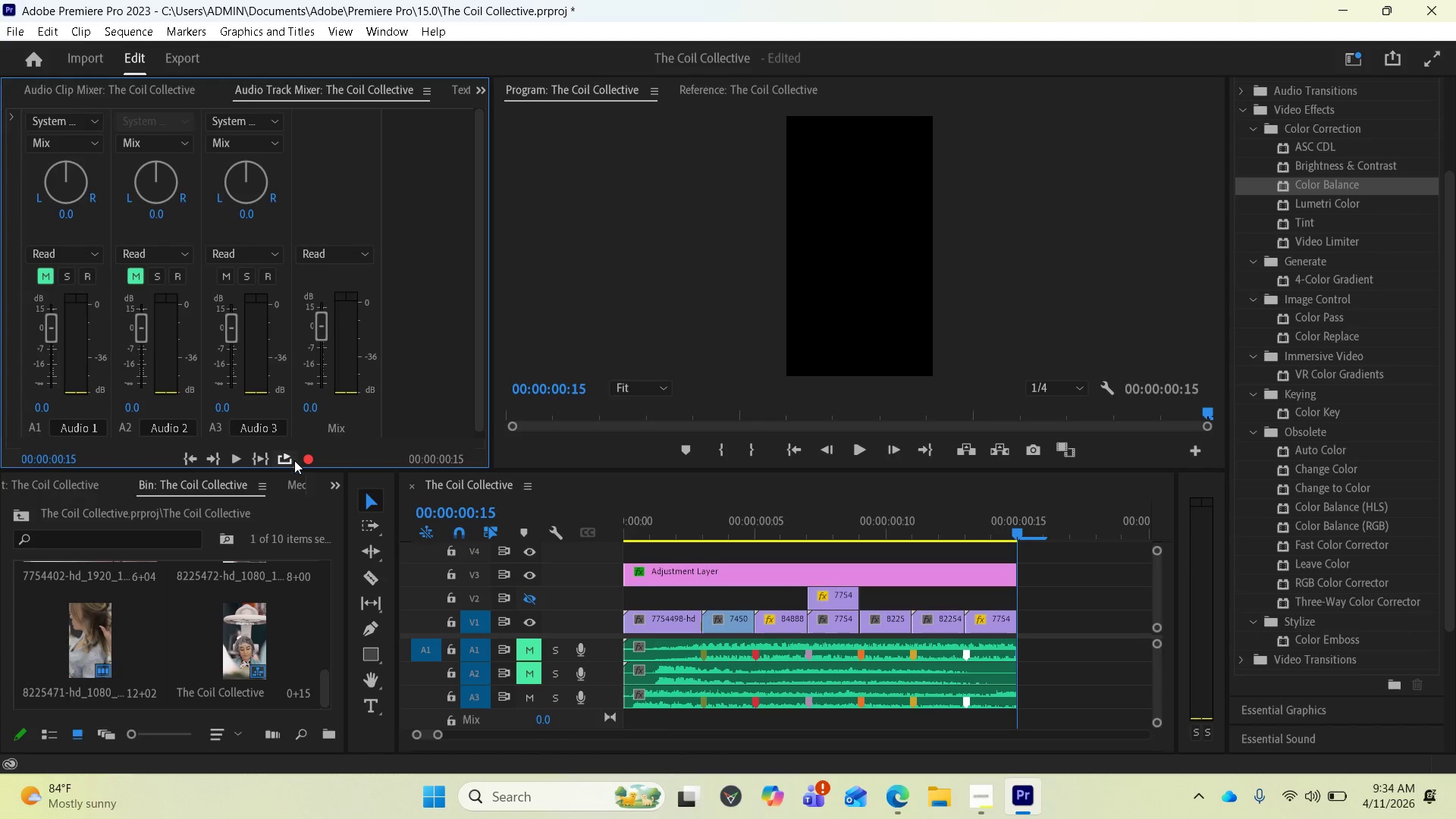 
key(Space)
 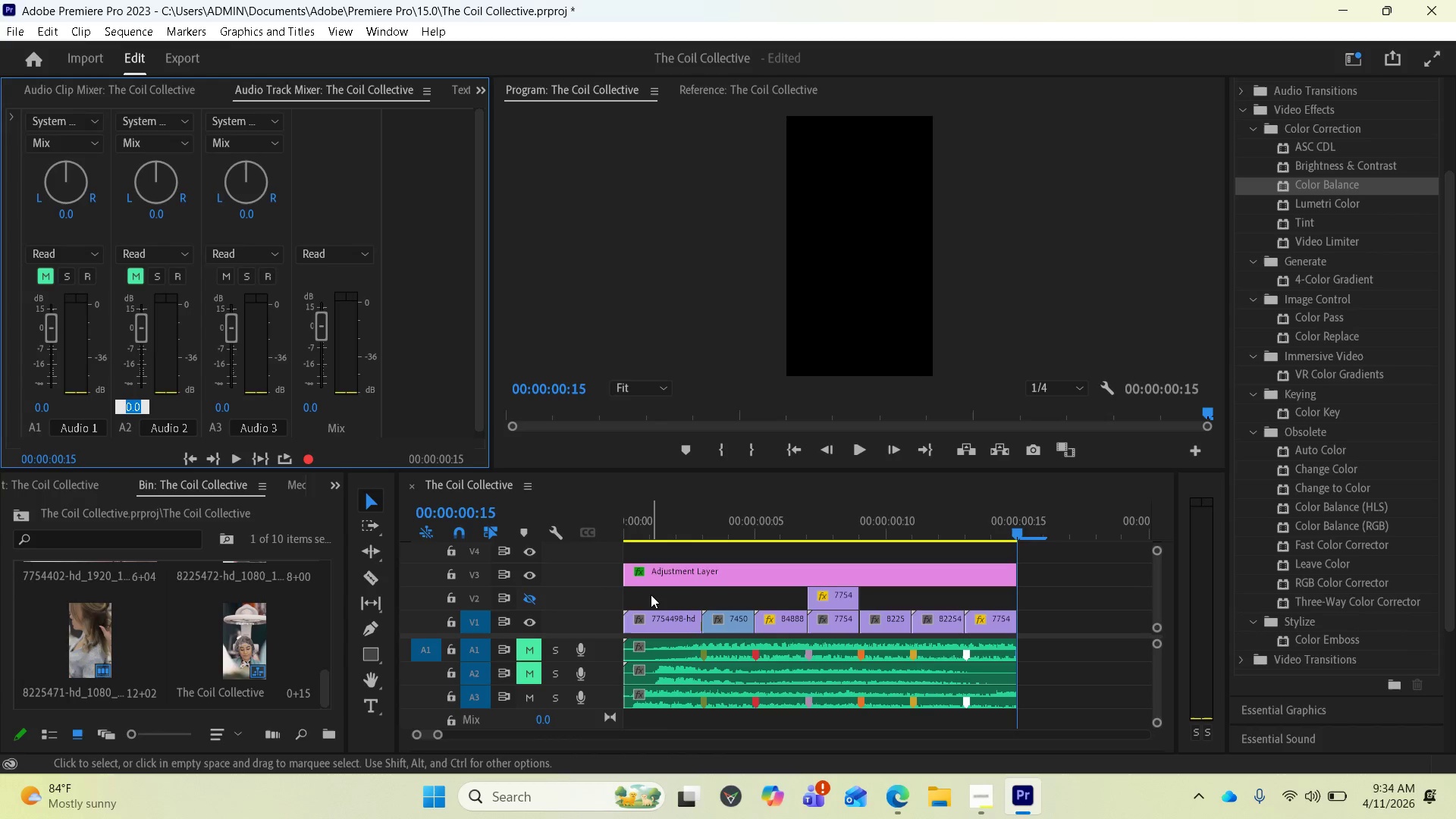 
key(Space)
 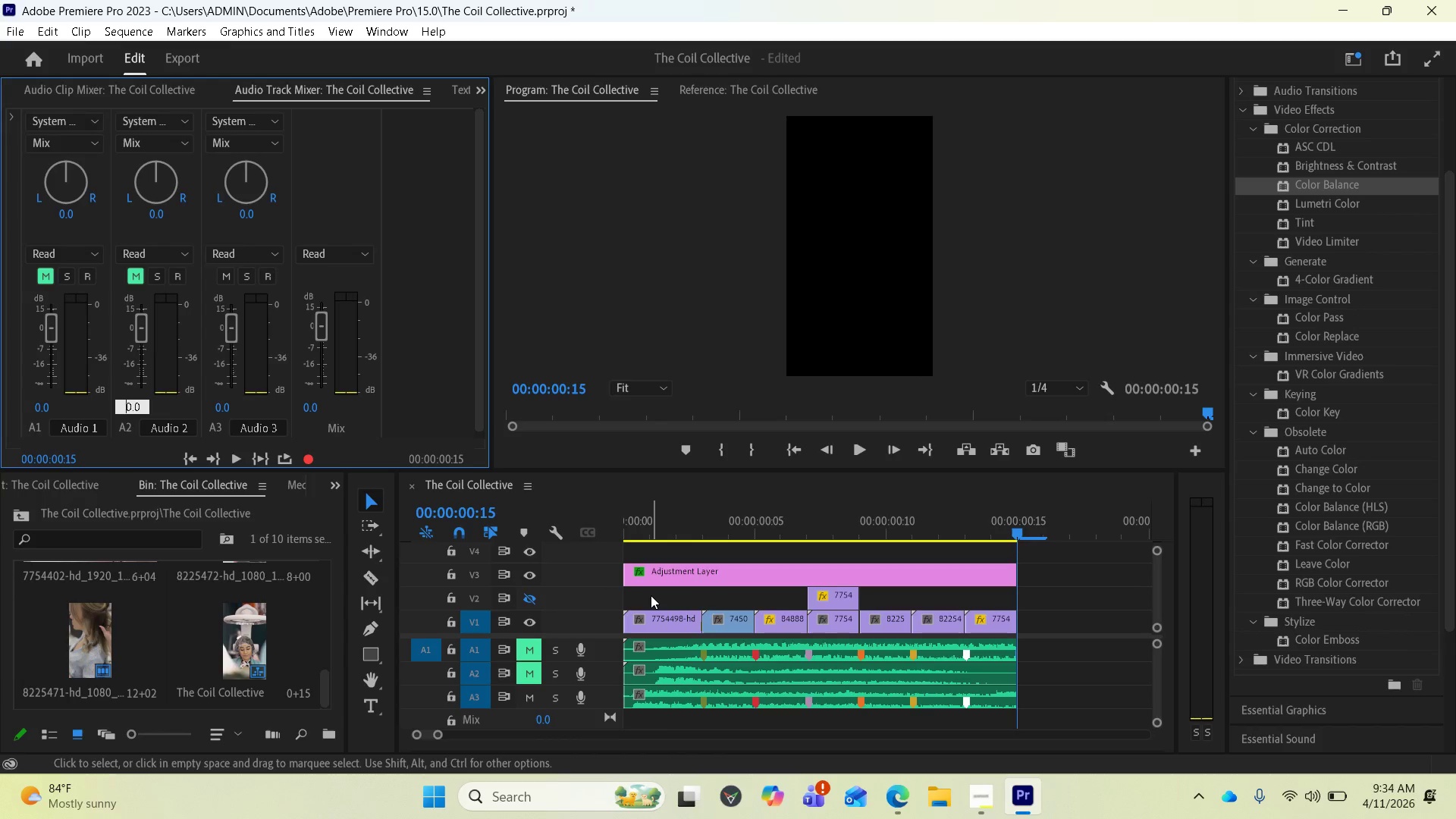 
key(Space)
 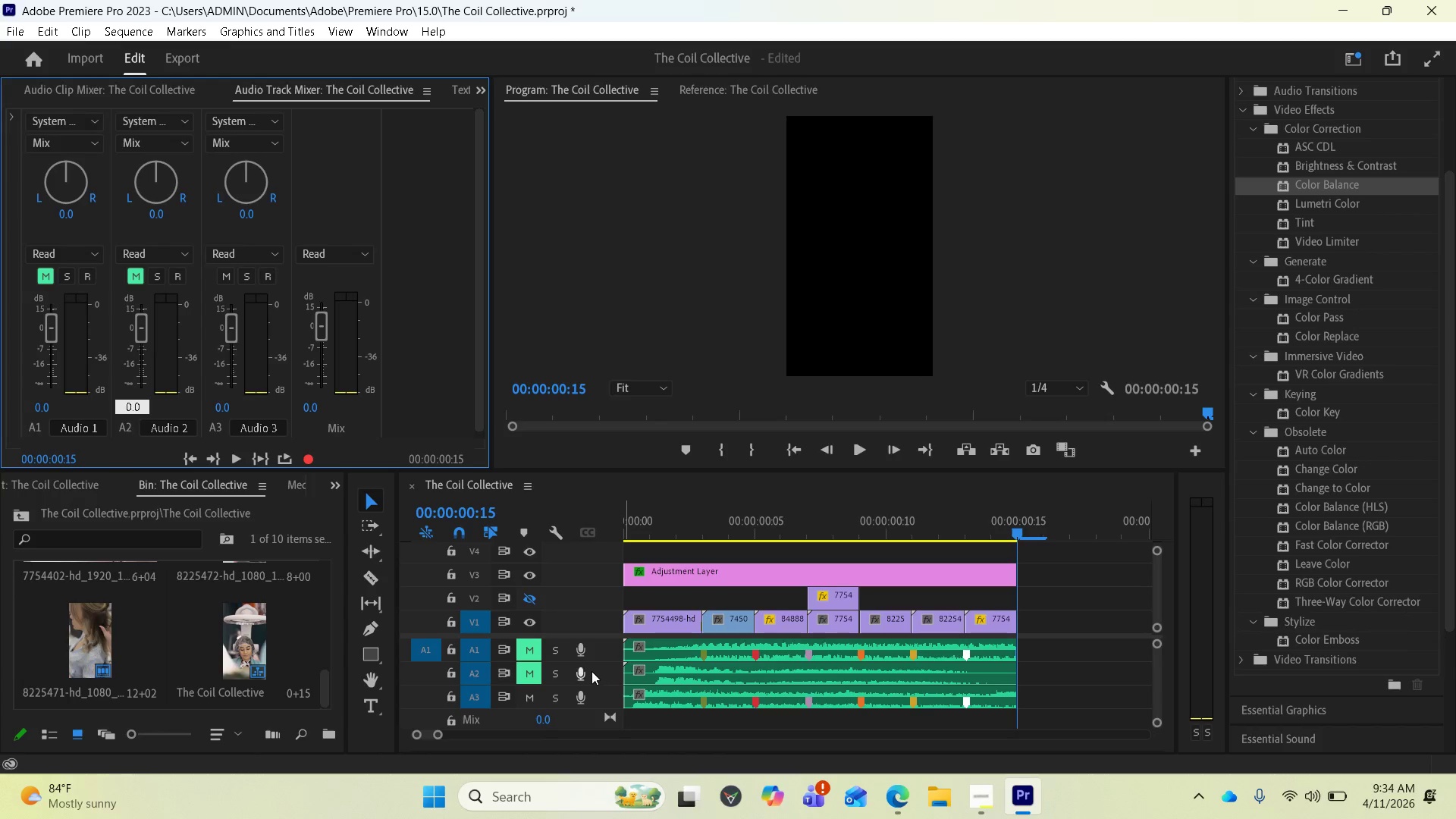 
left_click([526, 680])
 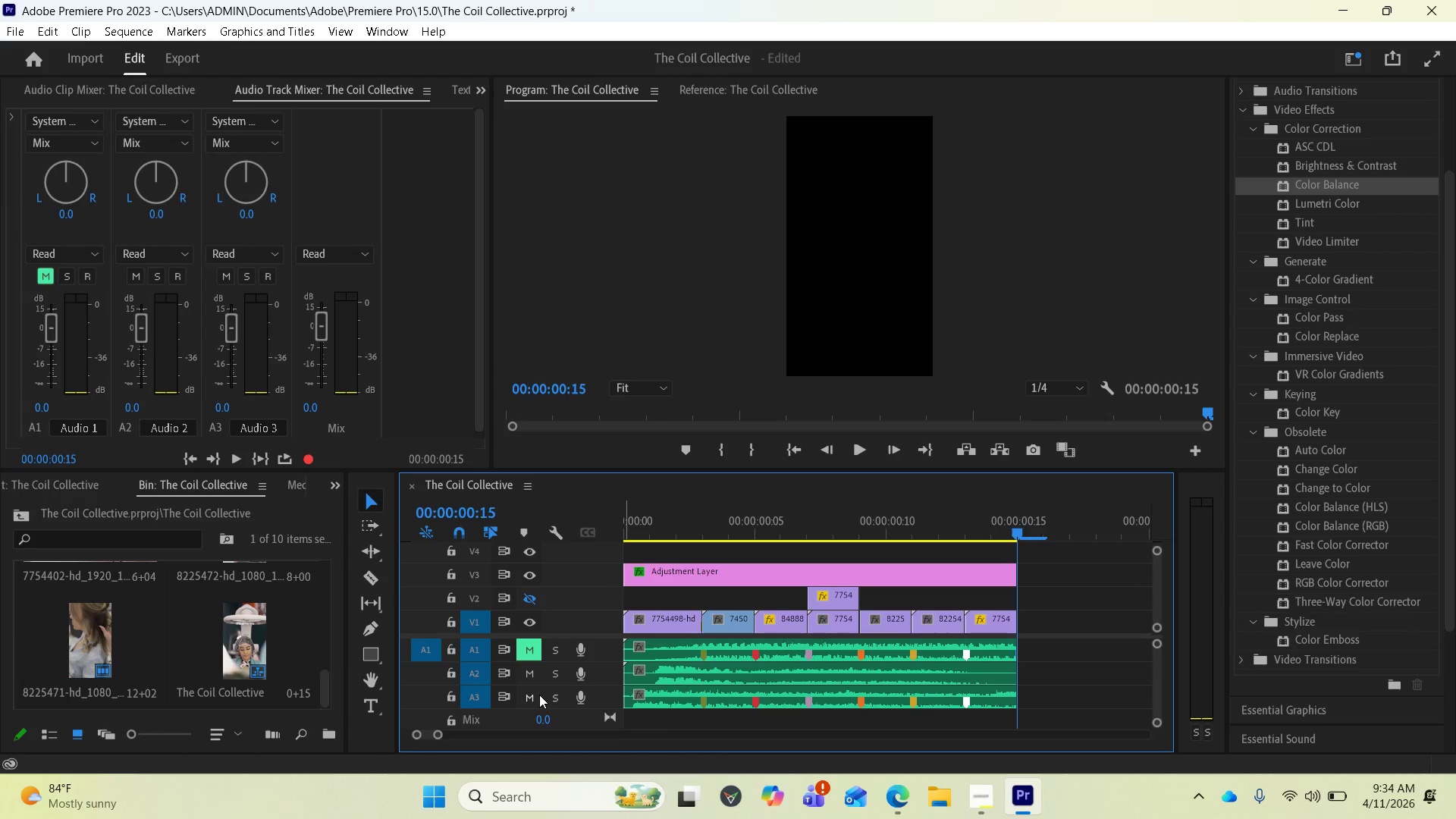 
left_click([534, 695])
 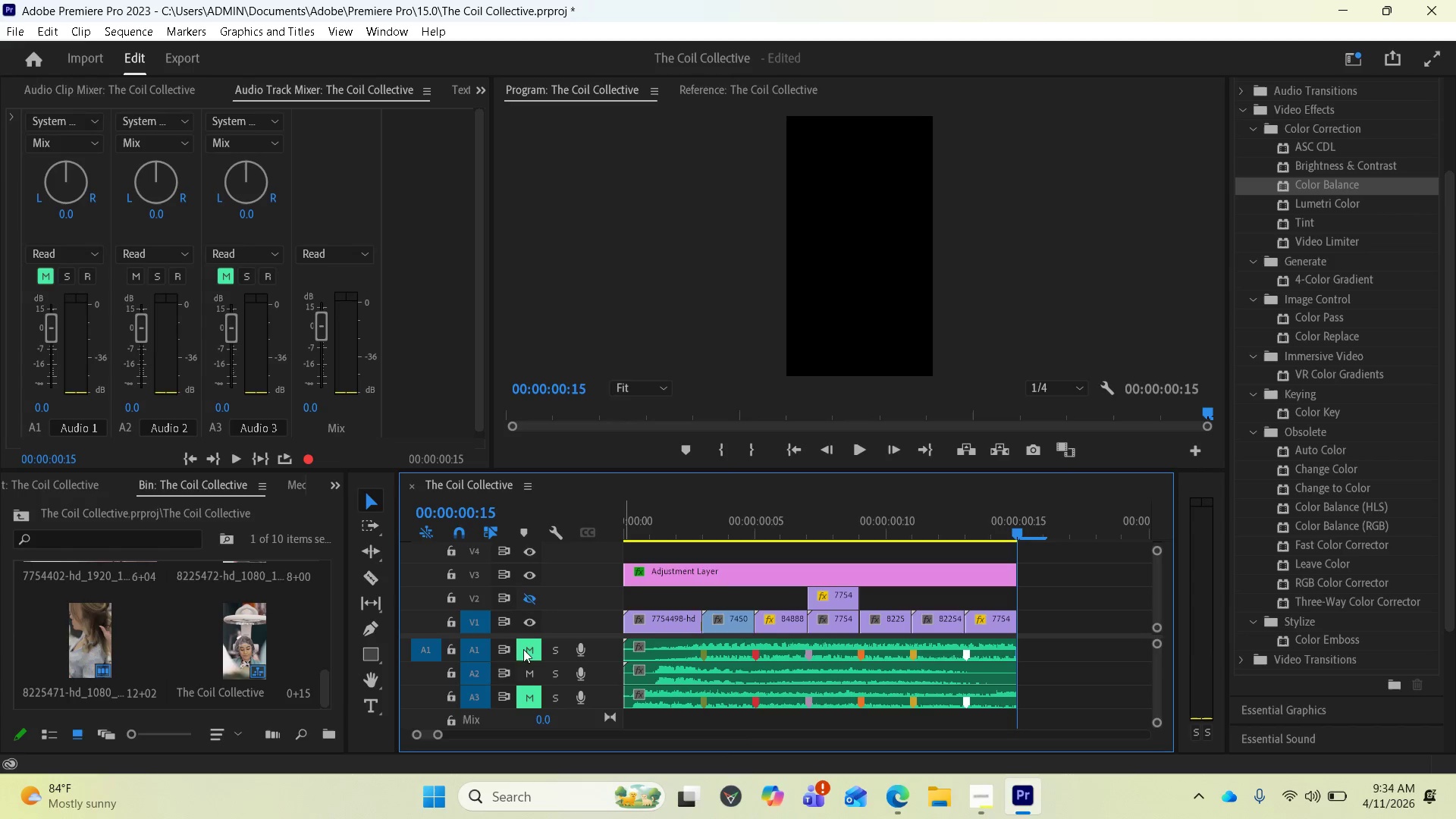 
left_click([523, 646])
 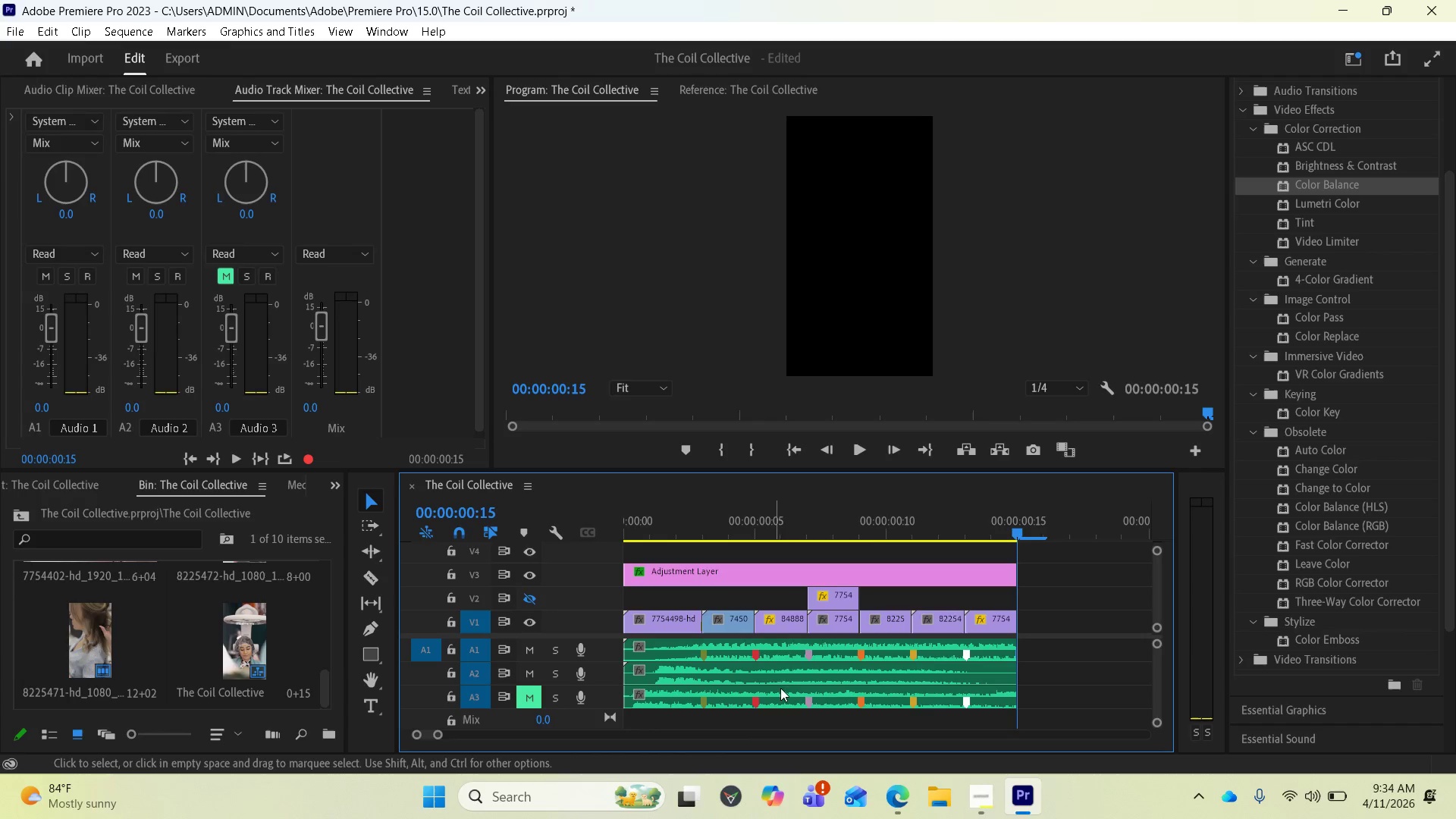 
key(Space)
 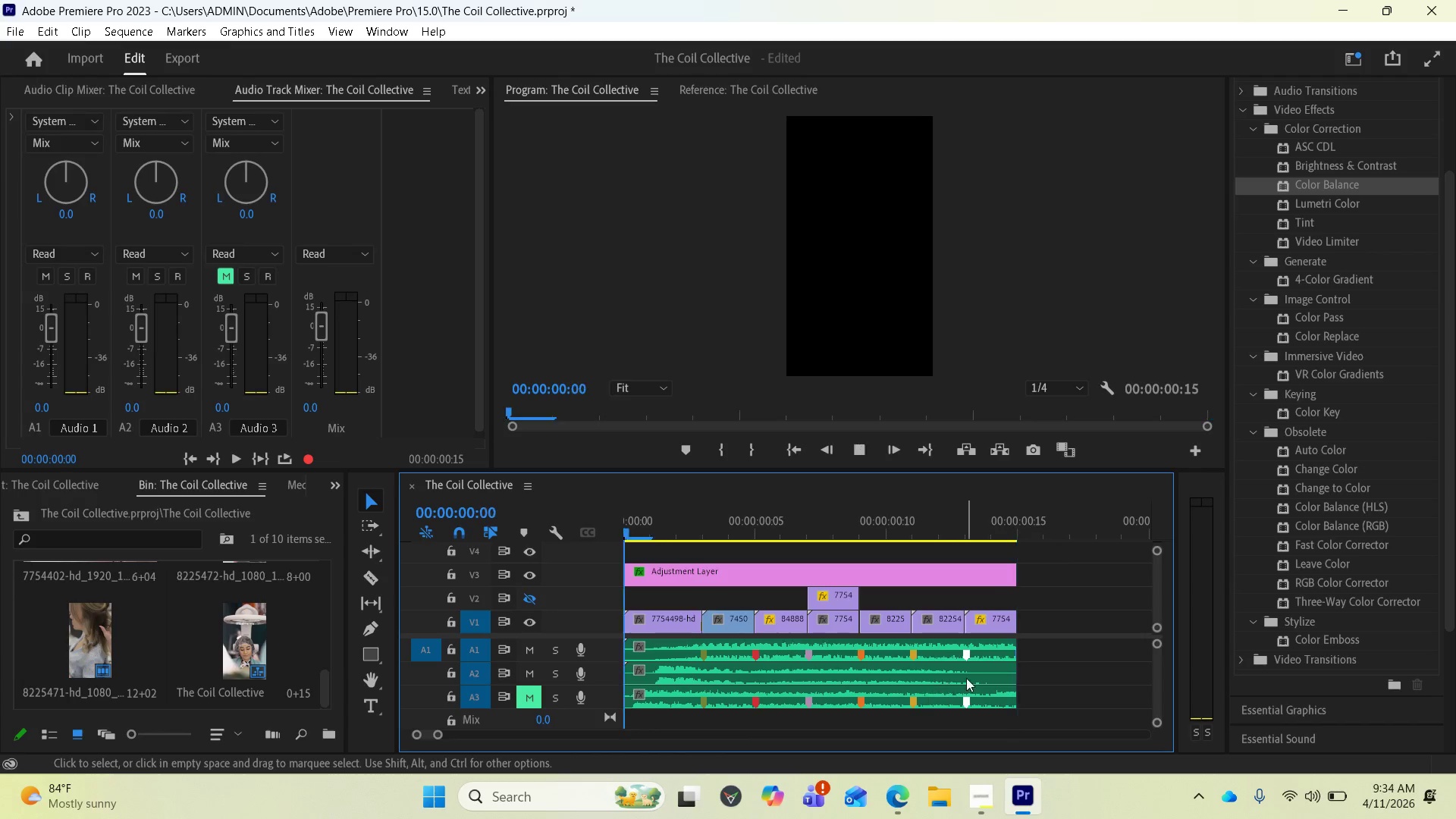 
mouse_move([984, 676])
 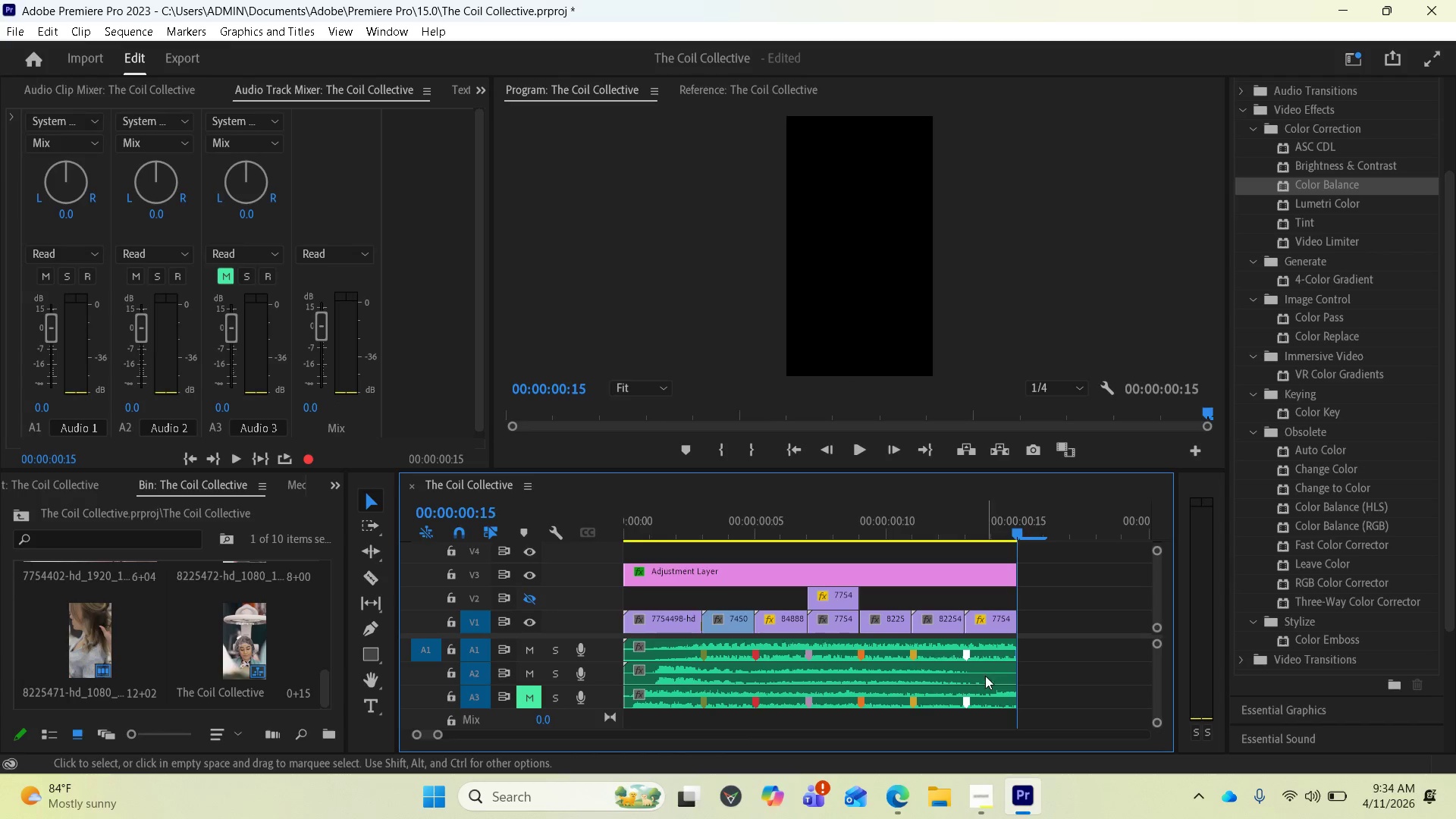 
key(Space)
 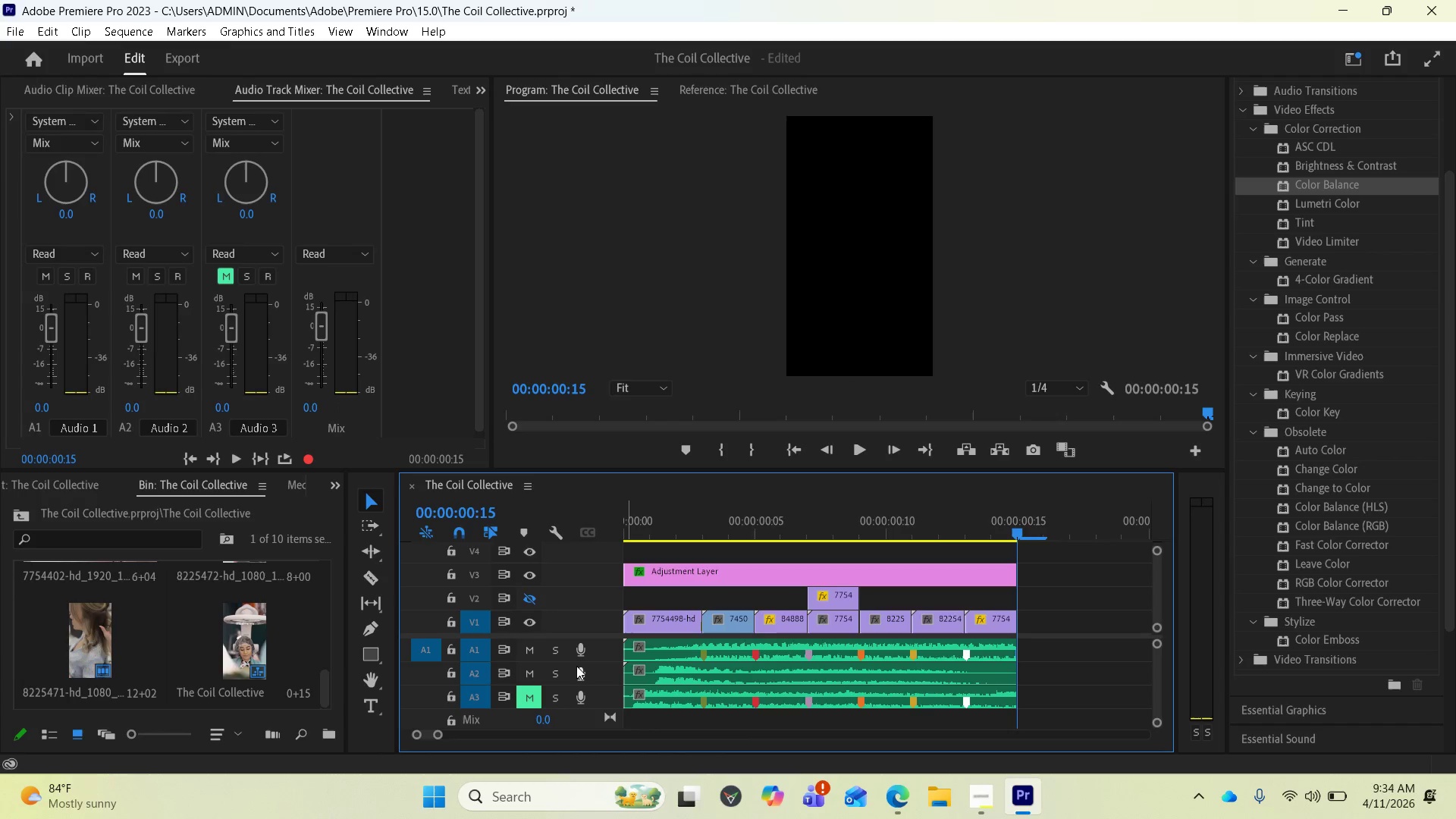 
left_click([533, 653])
 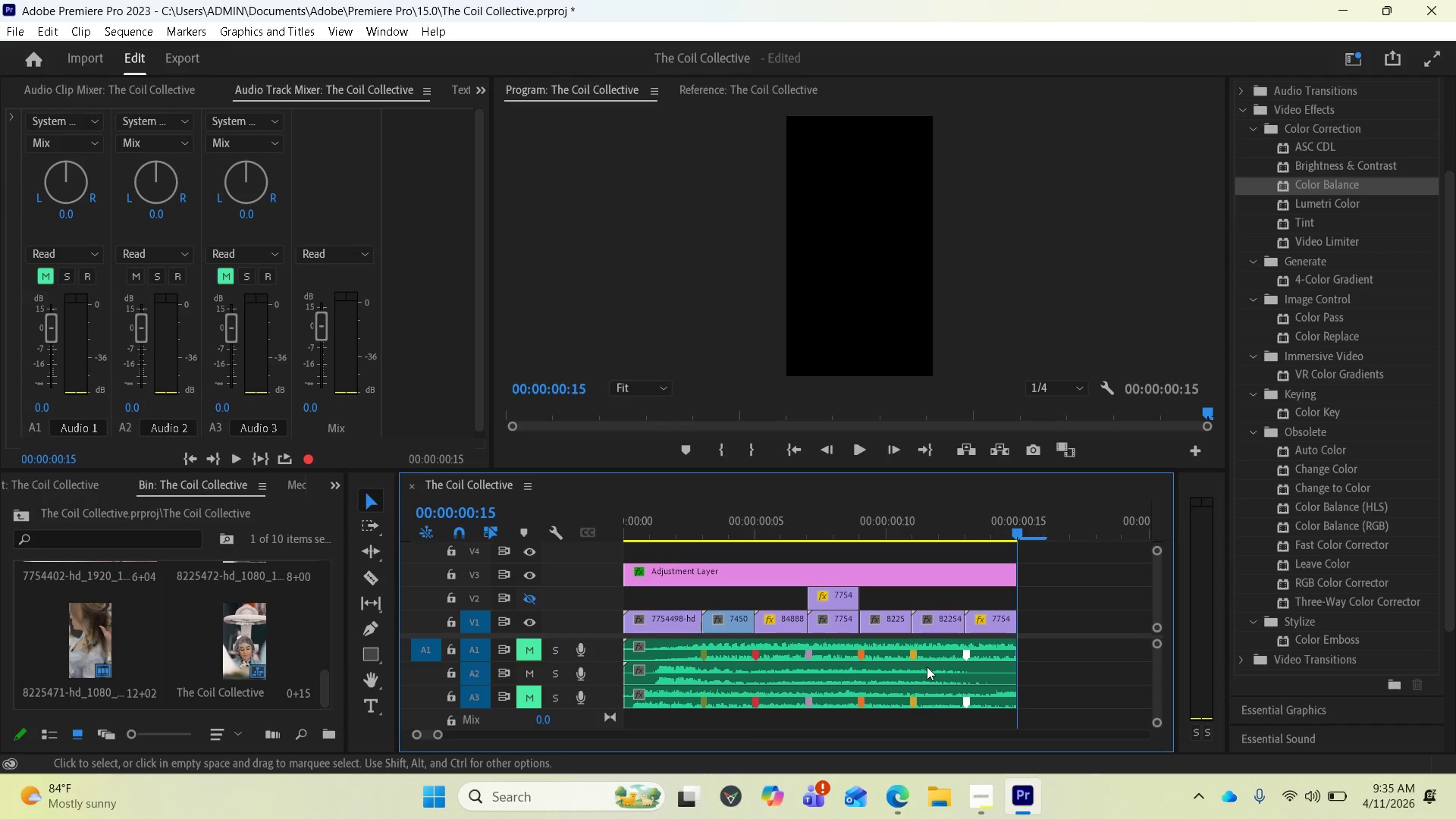 
key(Space)
 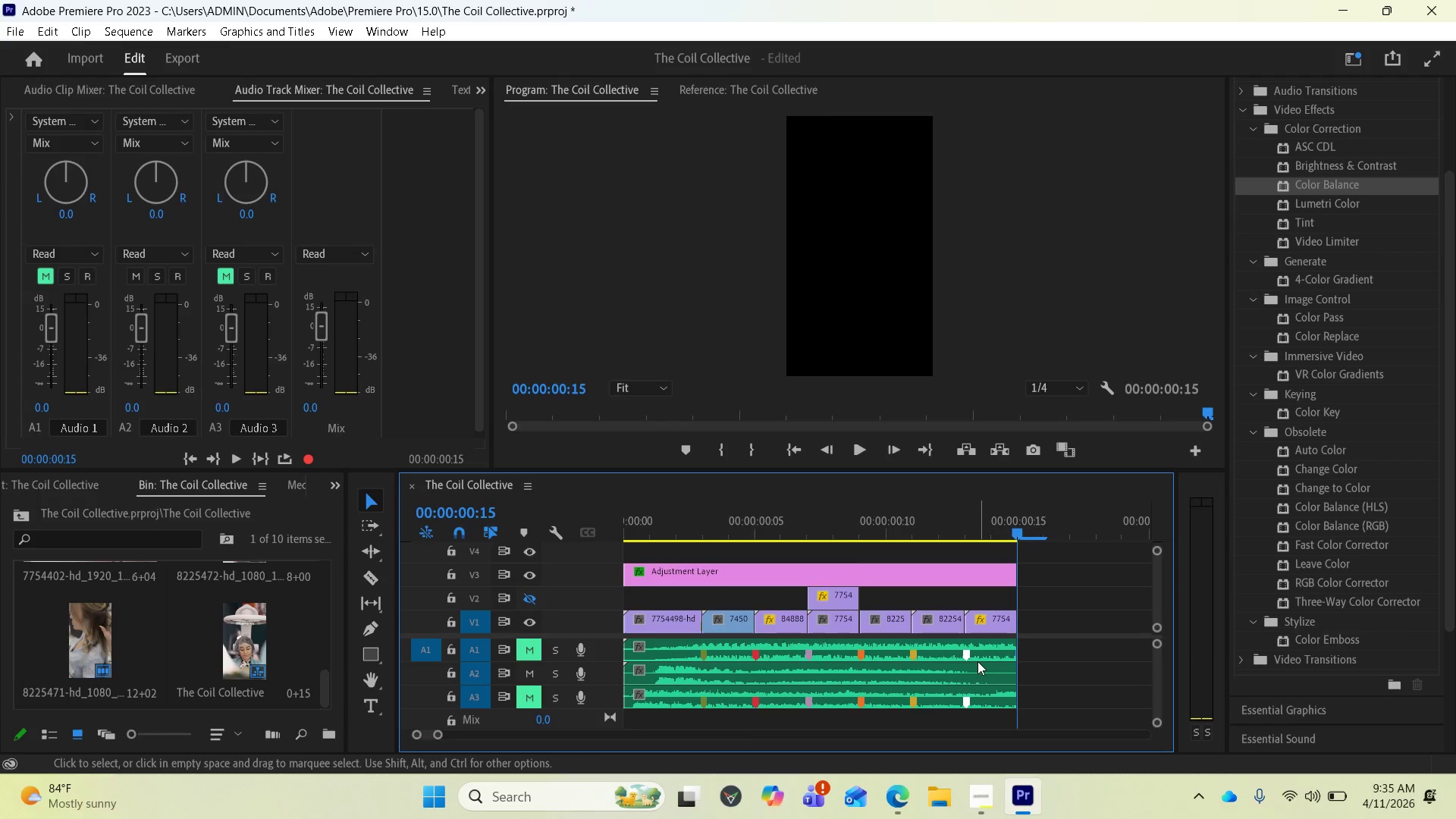 
key(Space)
 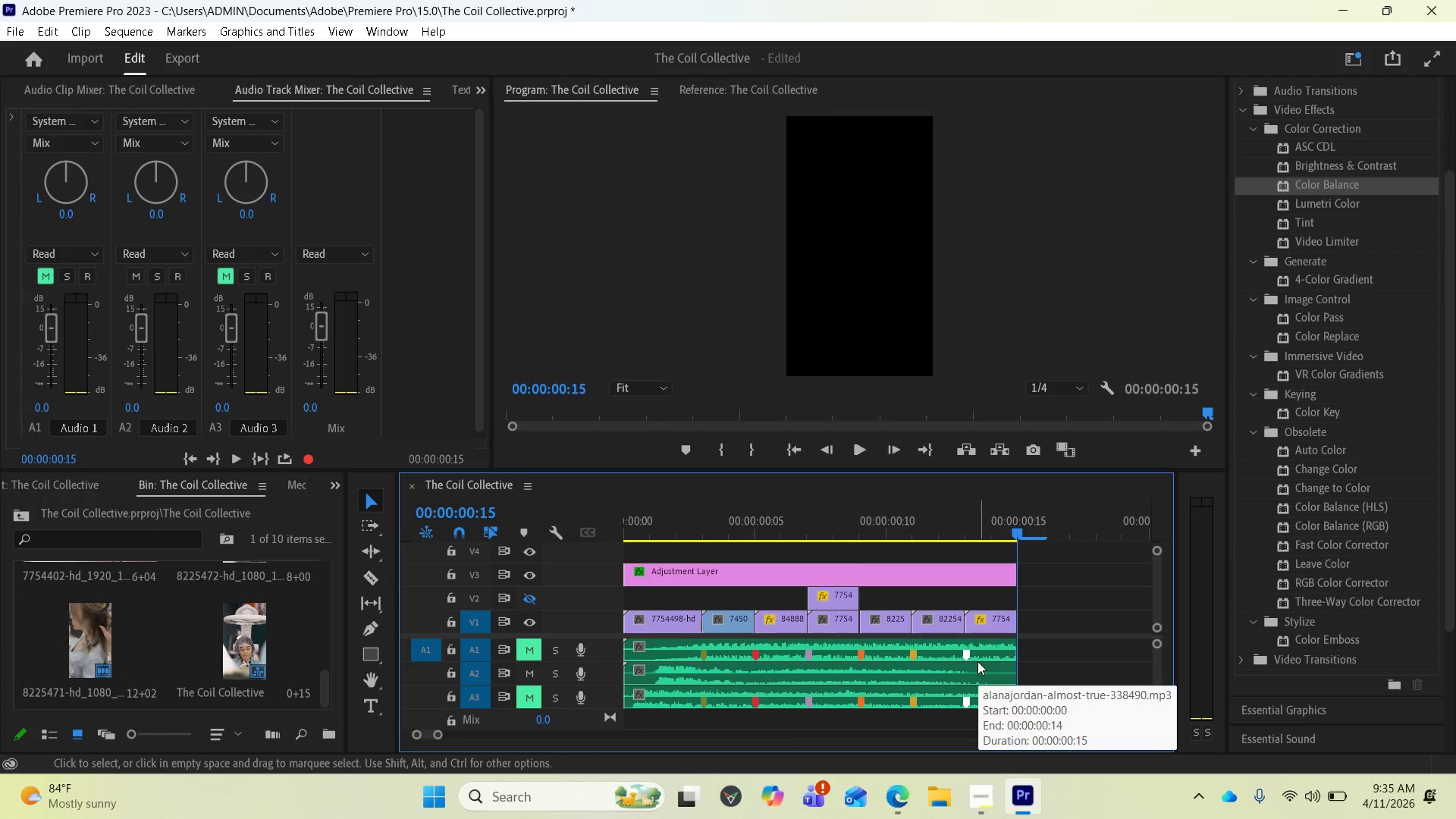 
key(Space)
 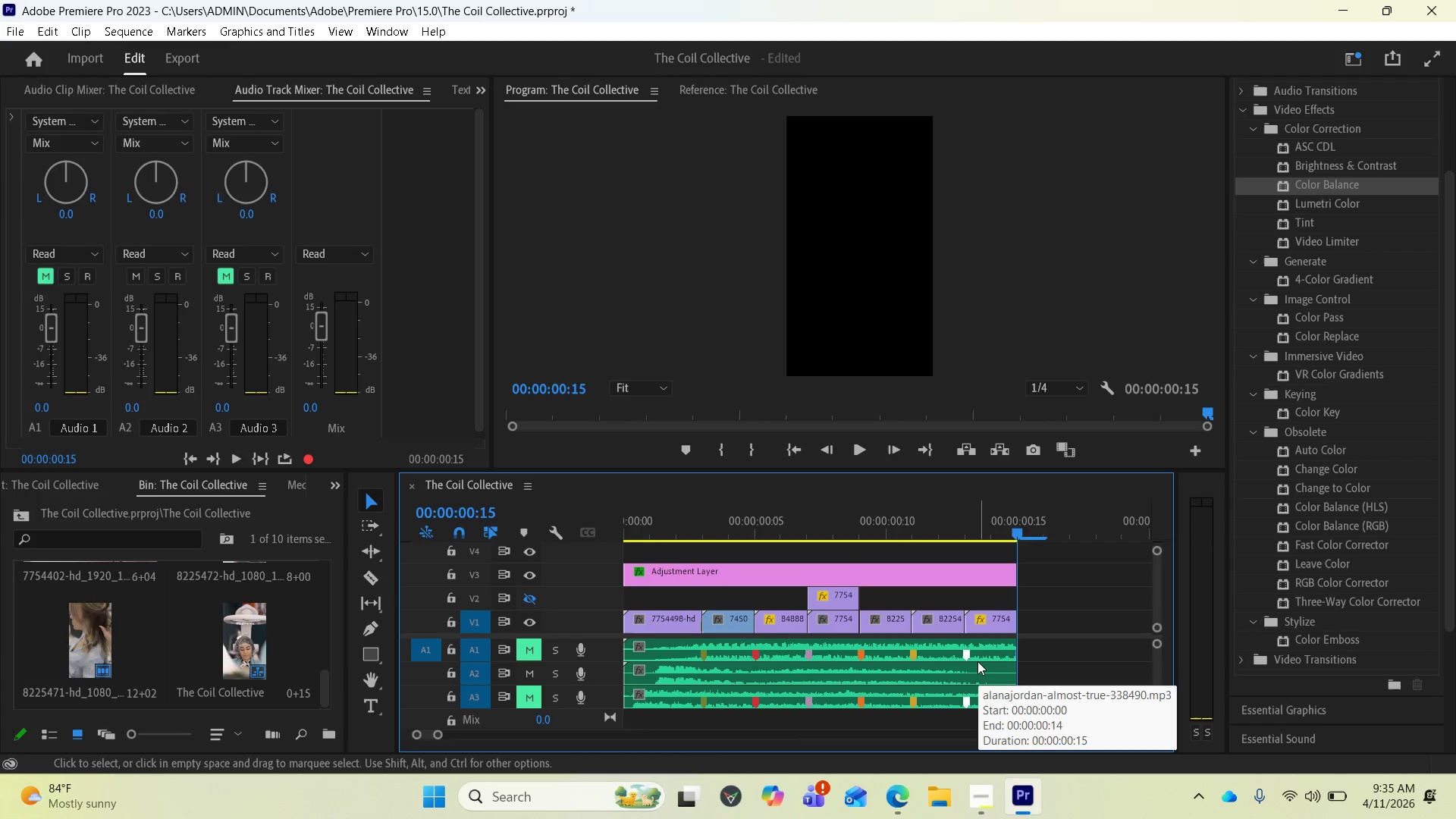 
key(Space)
 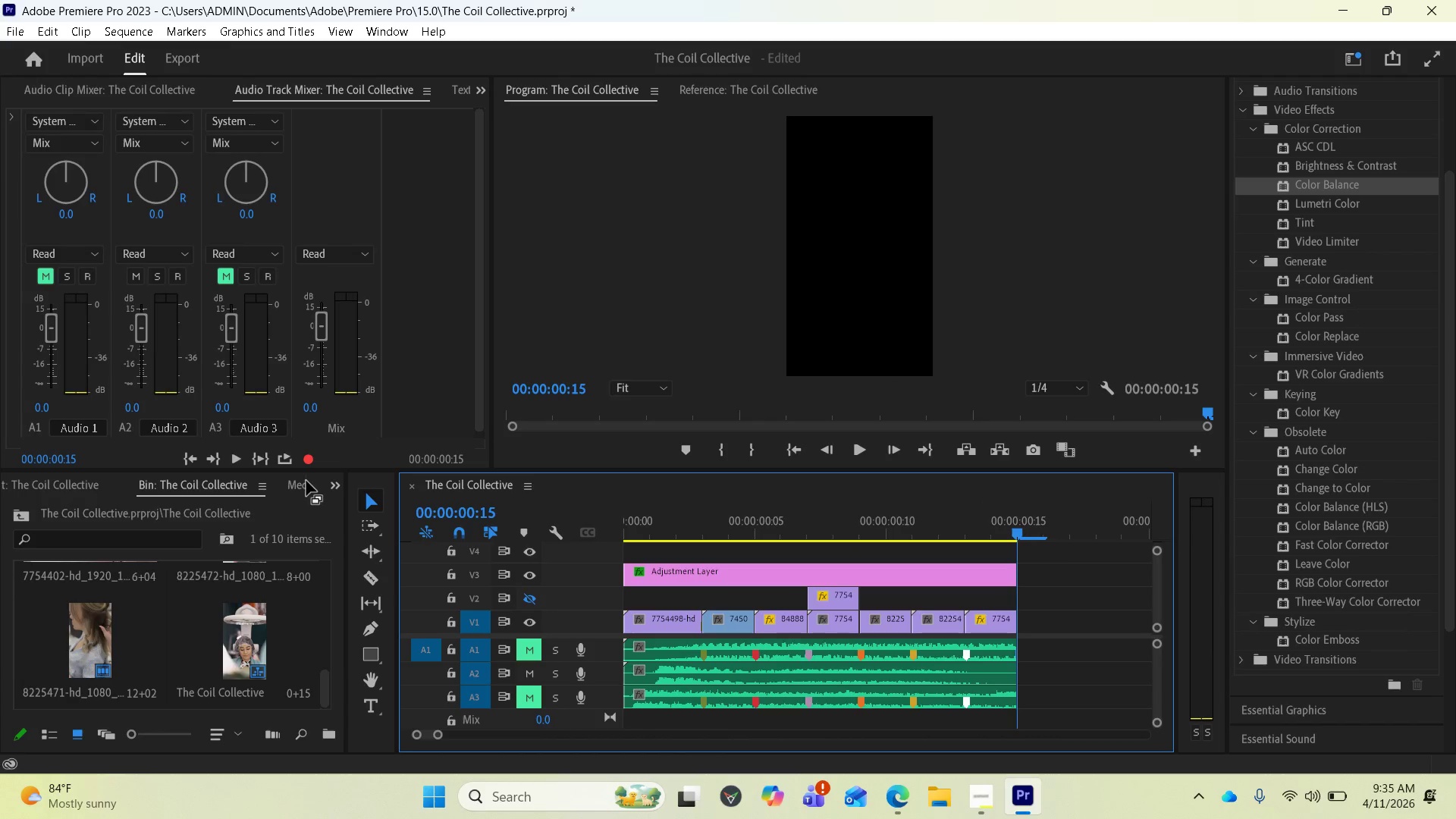 
left_click([307, 457])
 